 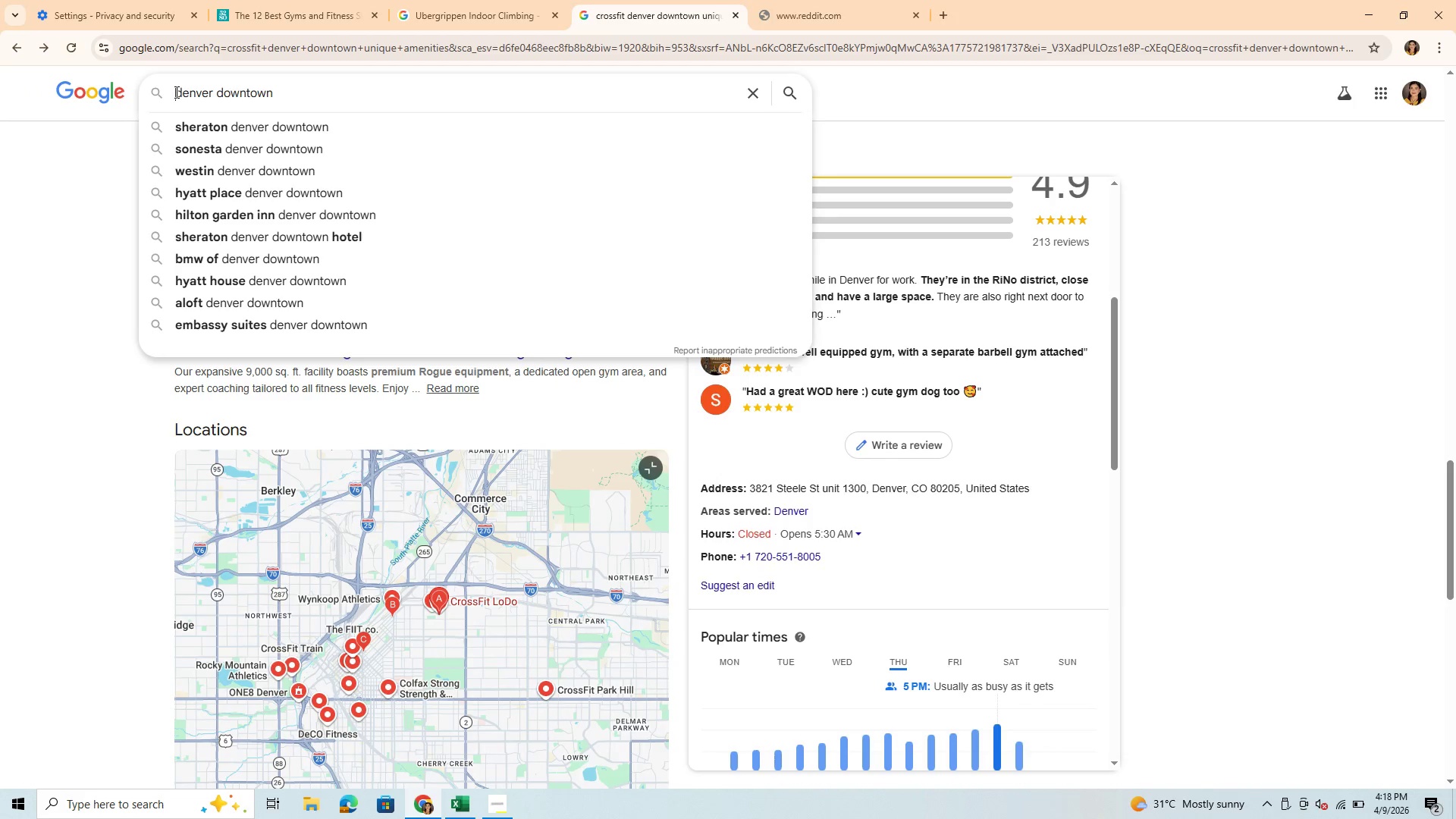 
key(Space)
 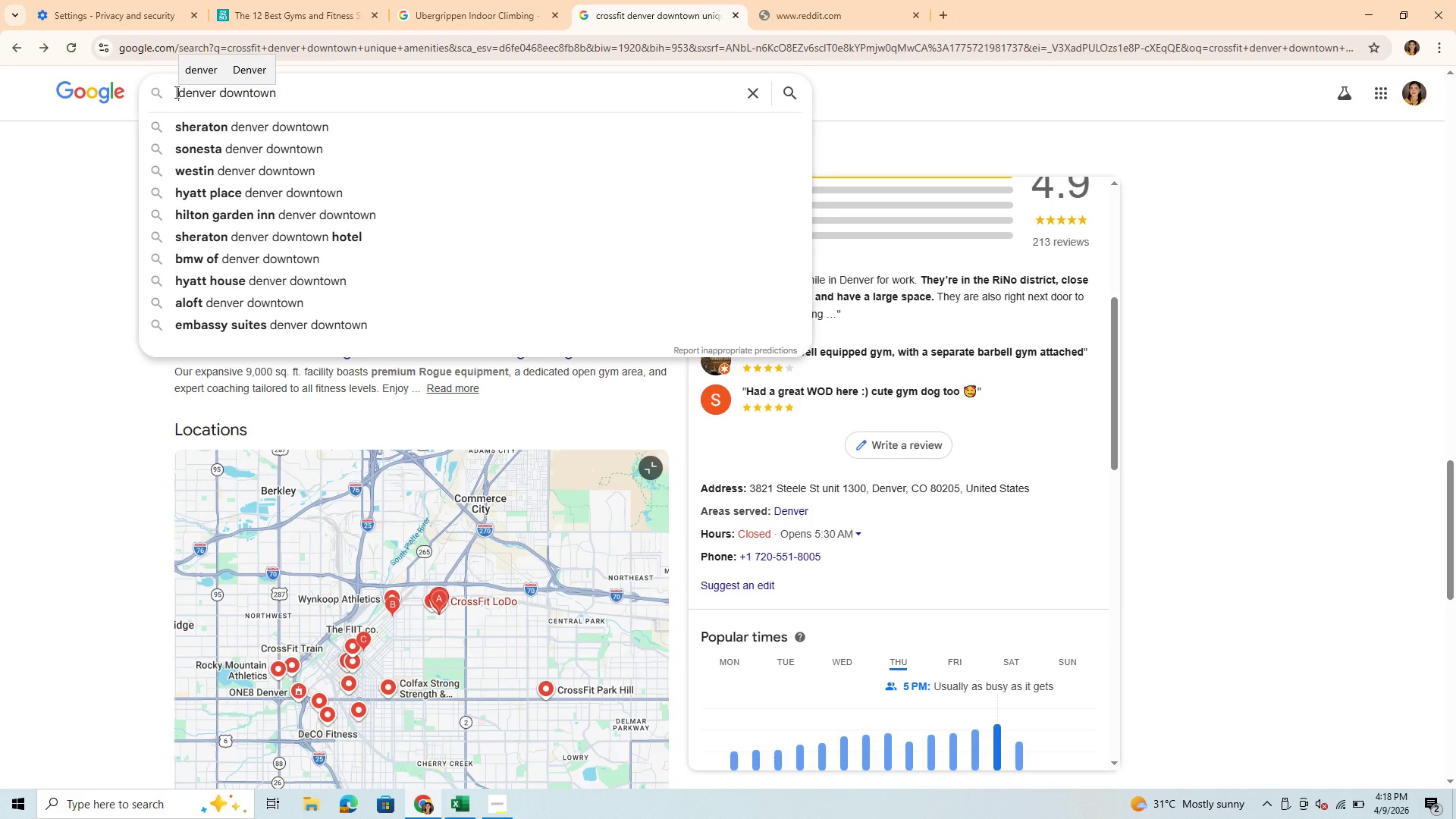 
key(Control+V)
 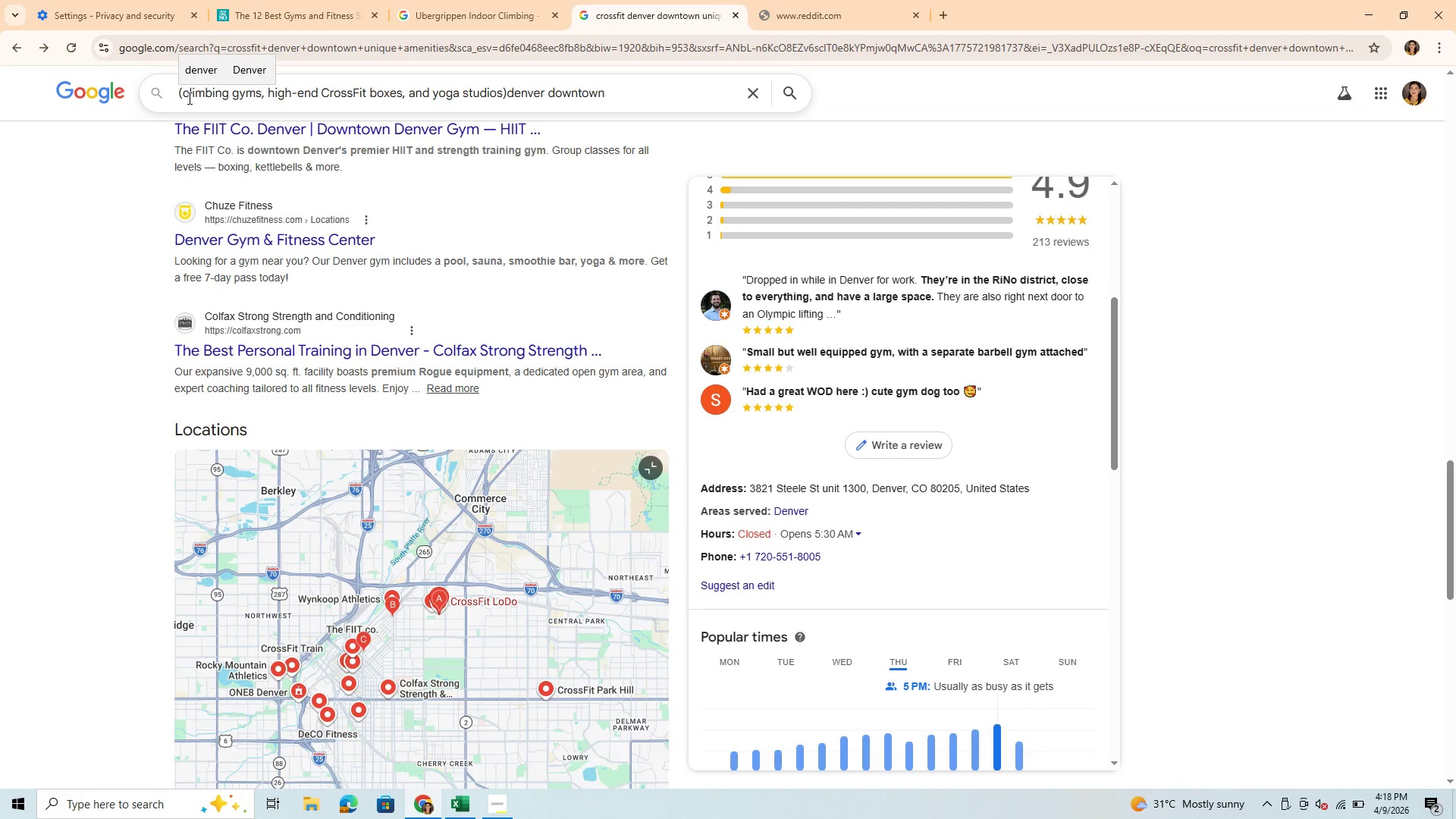 
left_click([189, 96])
 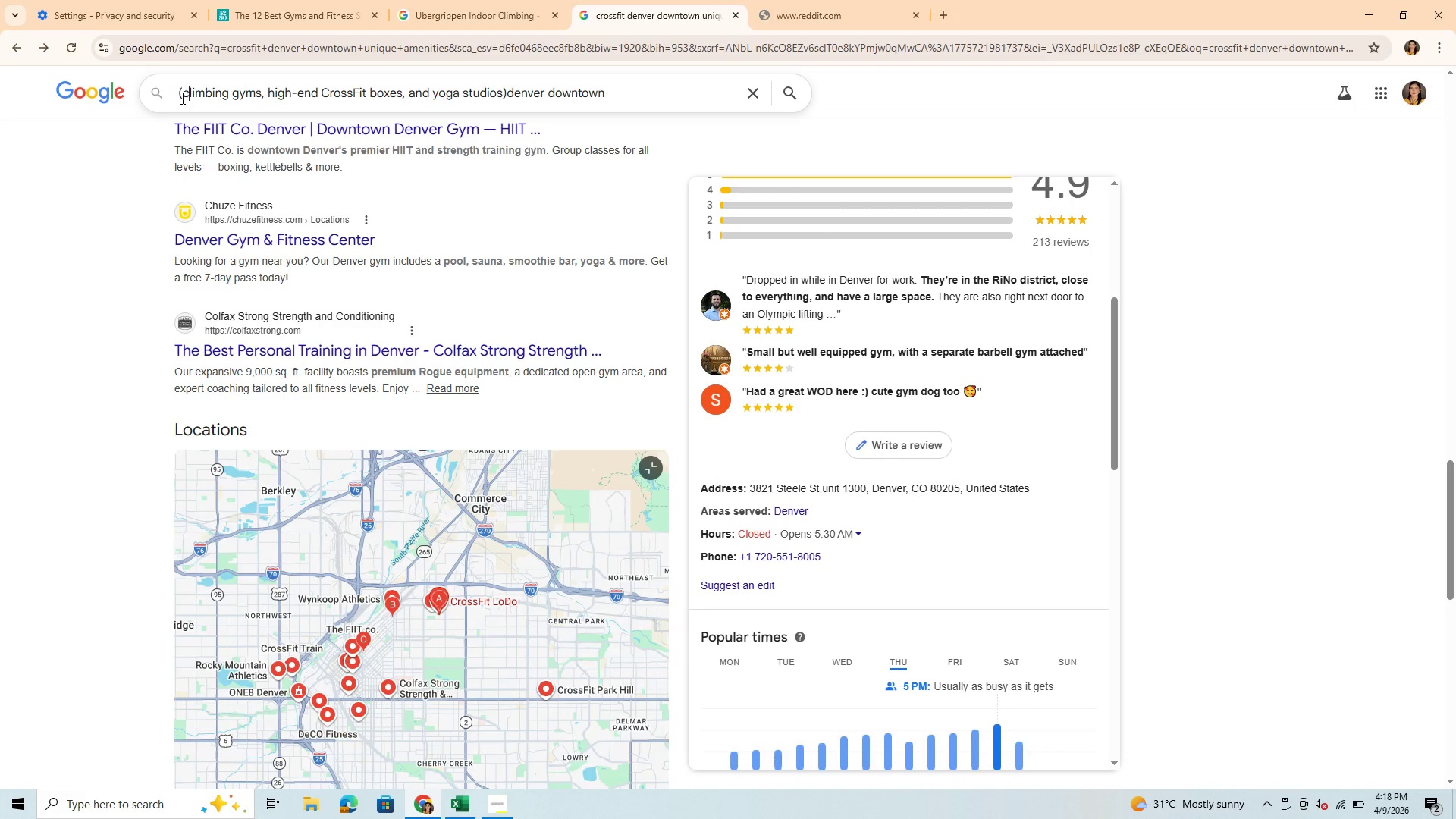 
left_click([181, 98])
 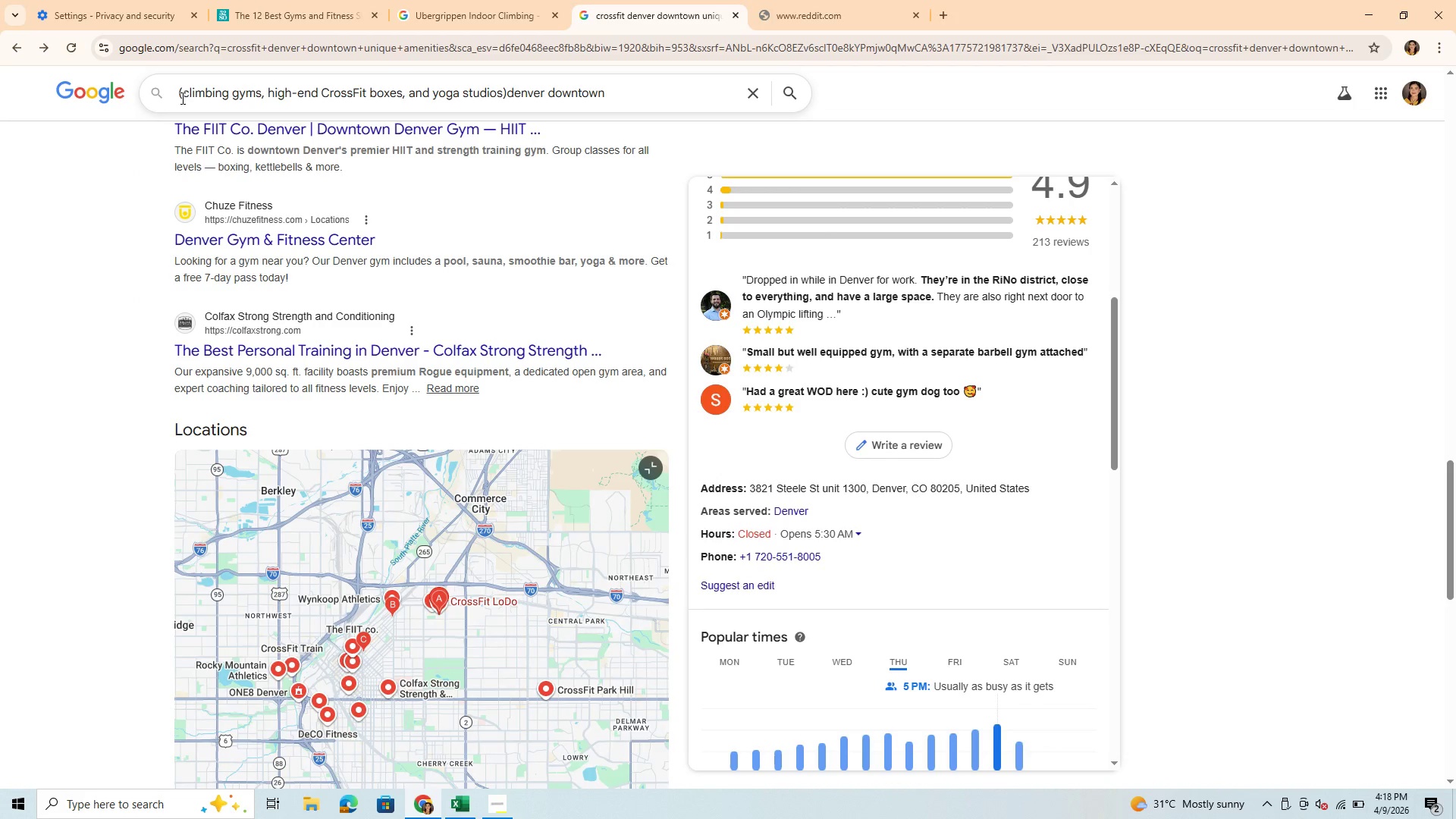 
key(Backspace)
 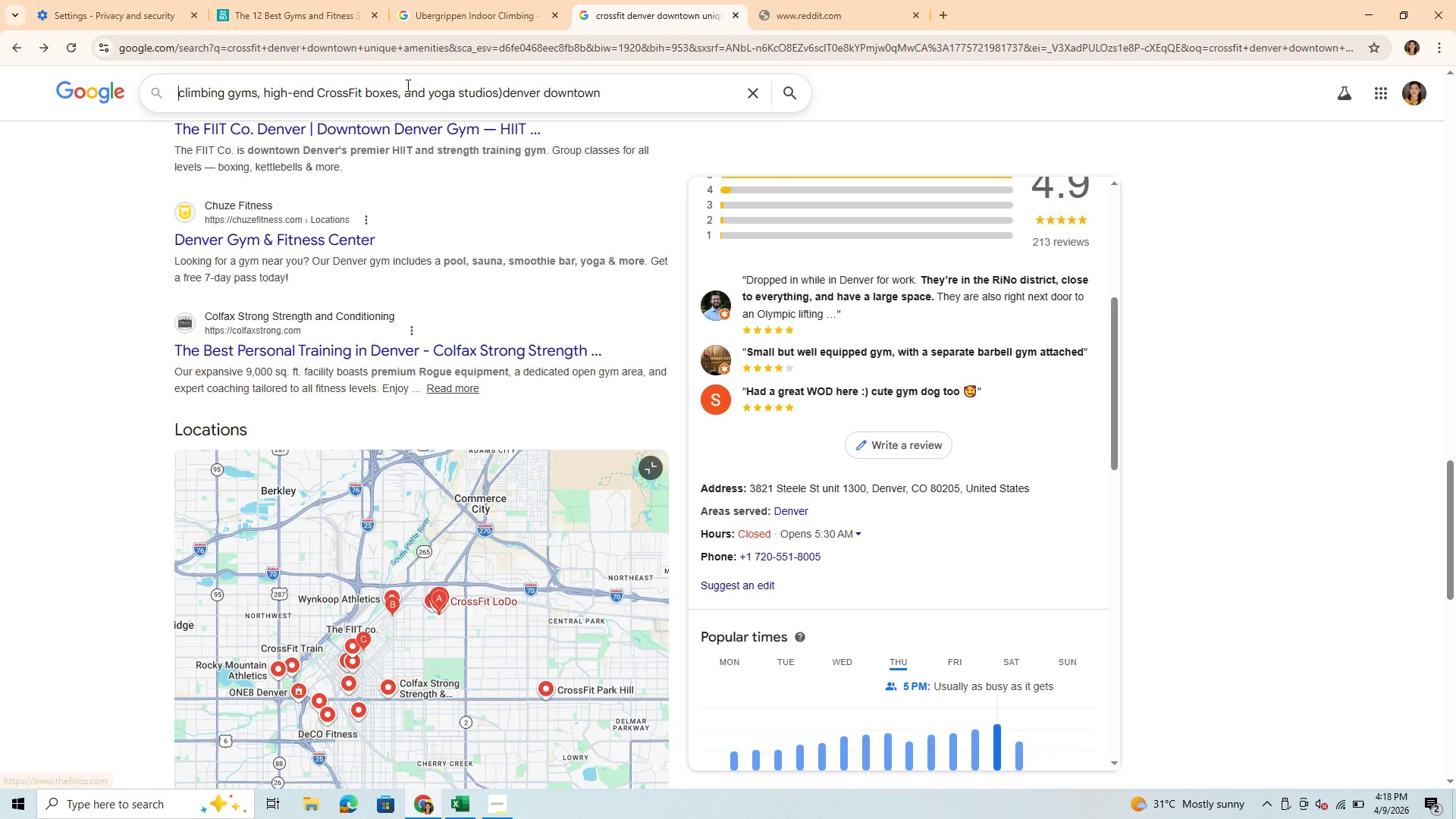 
wait(7.52)
 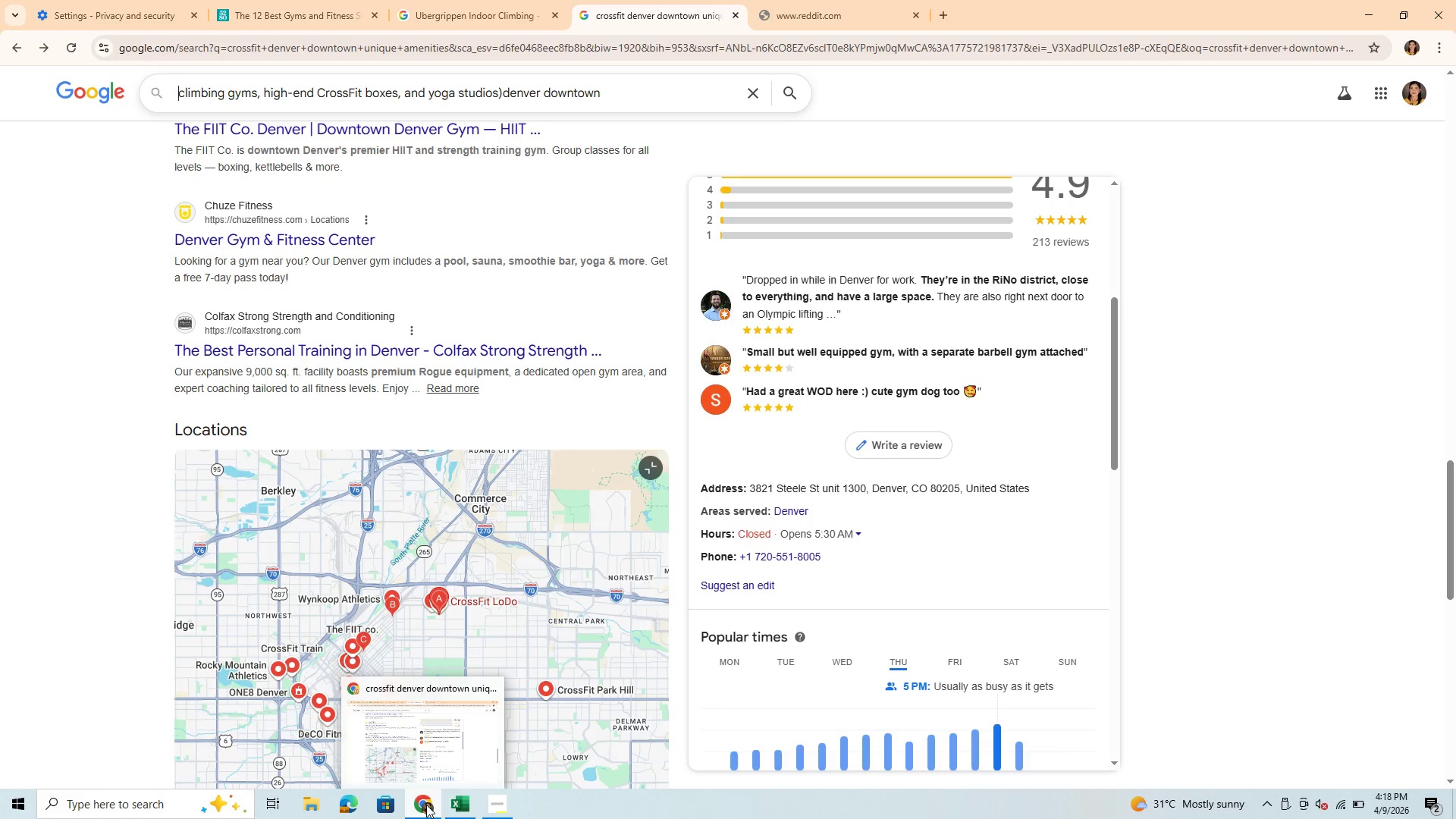 
left_click([501, 94])
 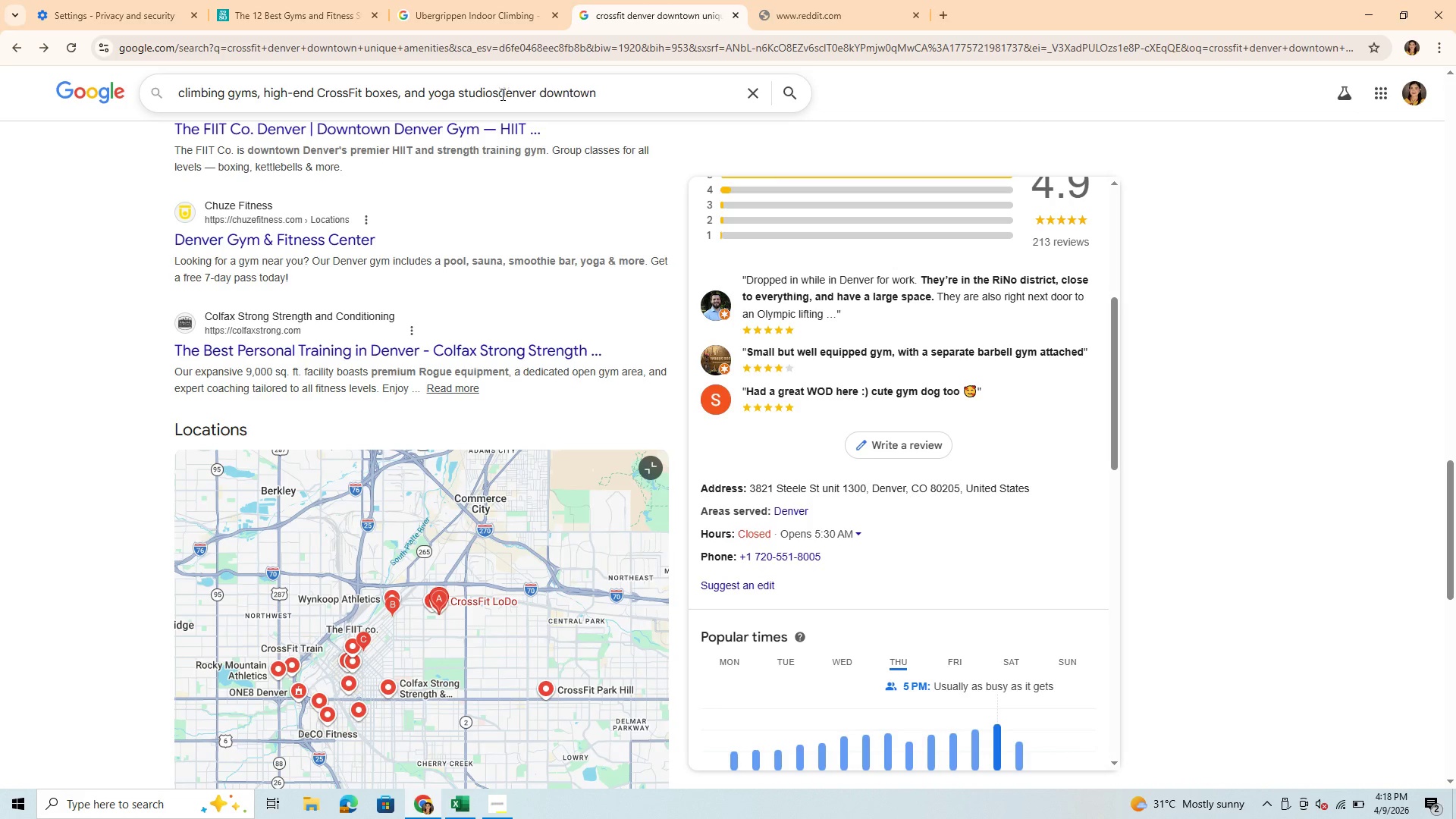 
key(Backspace)
type( with 15 miles ay)
key(Backspace)
type(awy )
key(Backspace)
key(Backspace)
key(Backspace)
key(Backspace)
key(Backspace)
type(AWAY IN )
 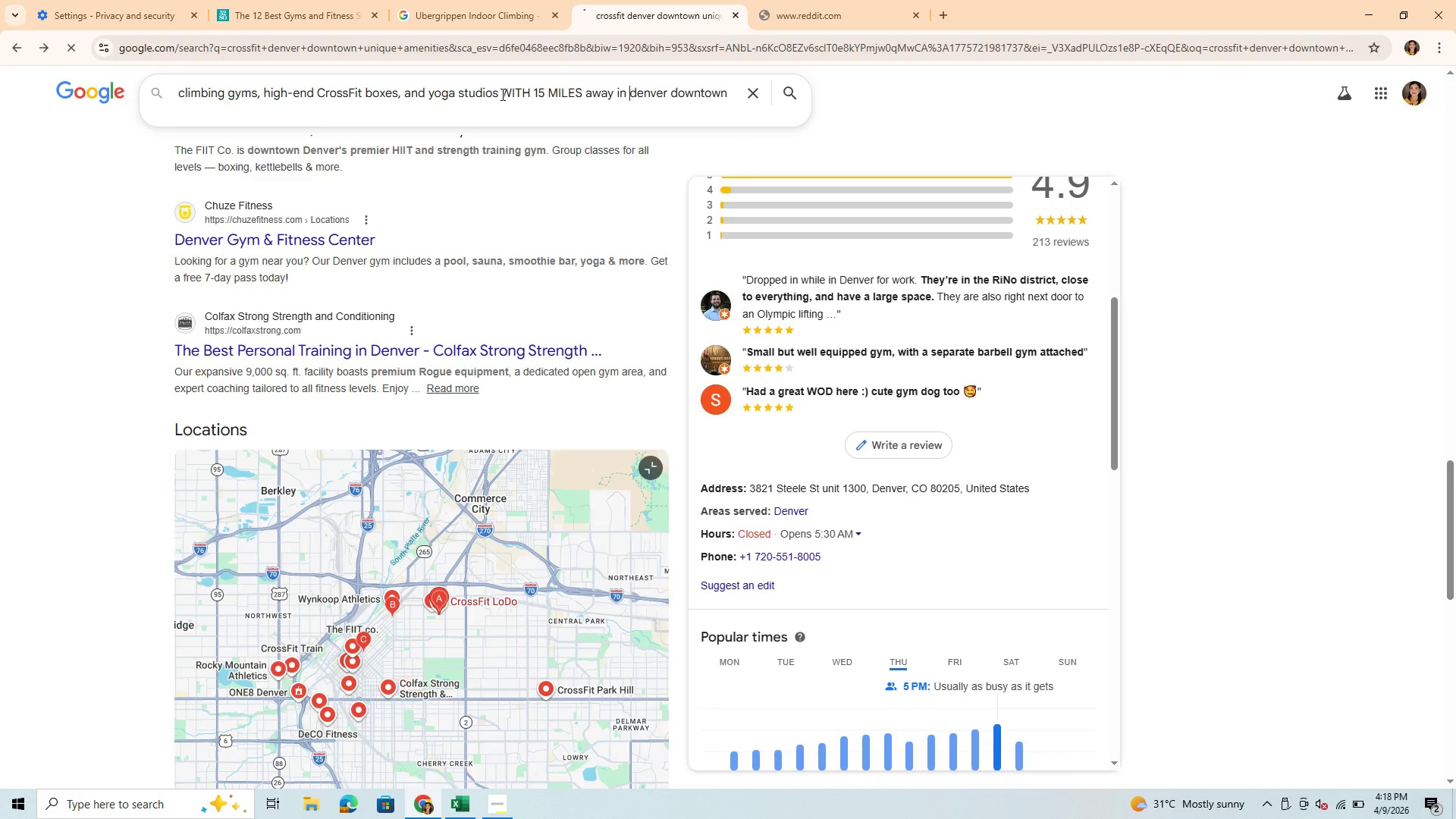 
key(Enter)
 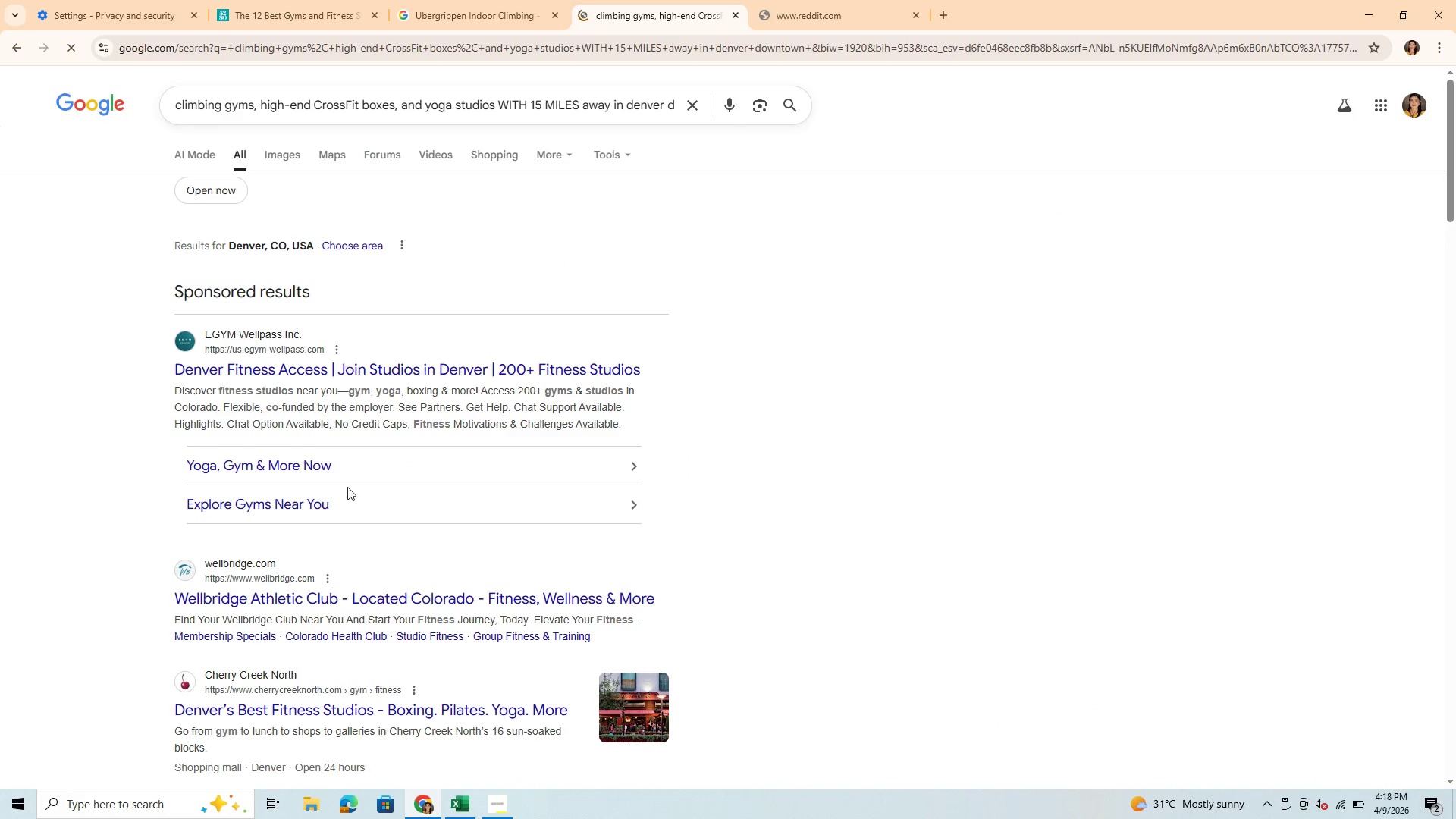 
scroll: coordinate [385, 652], scroll_direction: down, amount: 5.0
 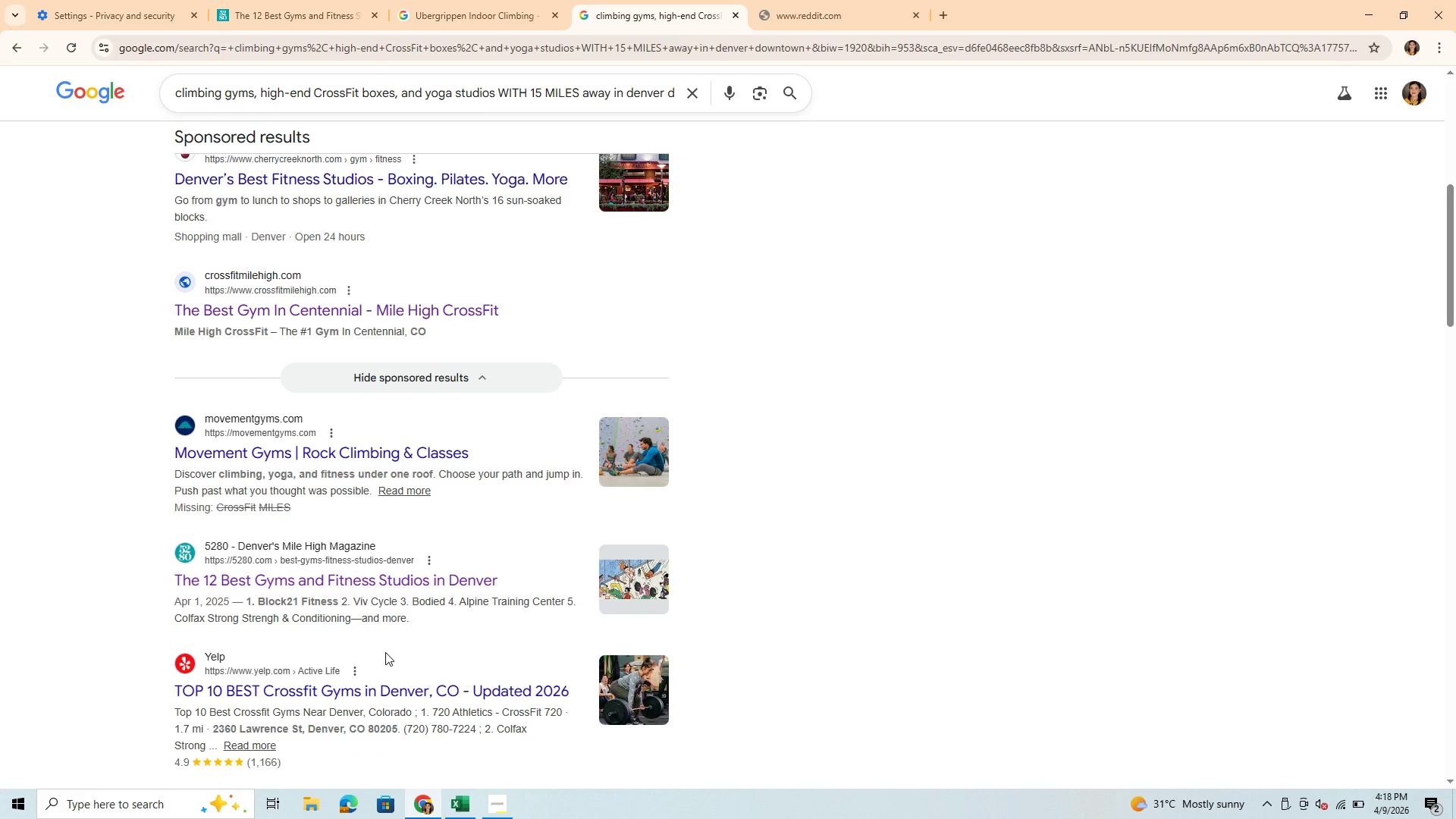 
scroll: coordinate [385, 652], scroll_direction: up, amount: 14.0
 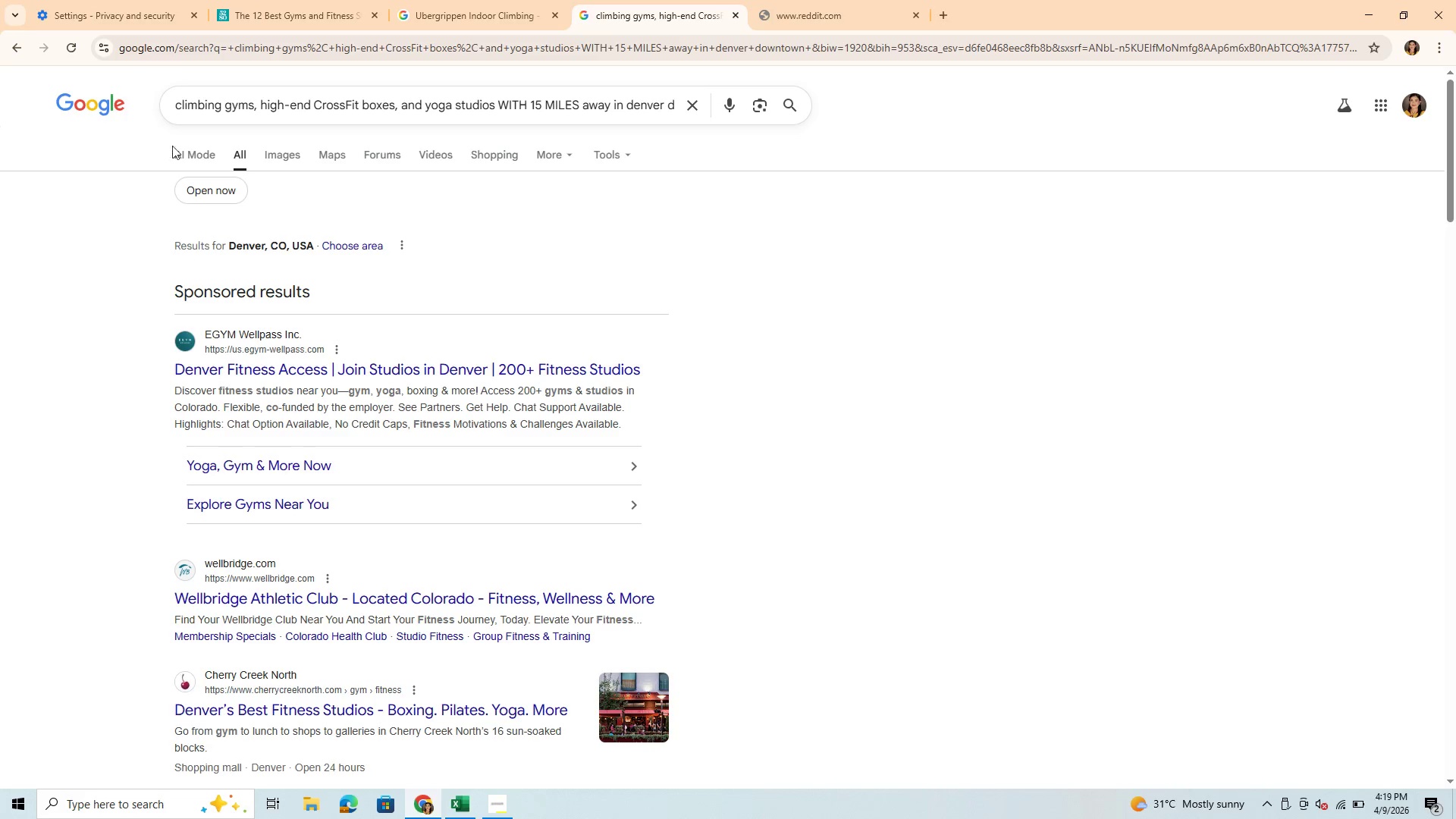 
left_click([175, 150])
 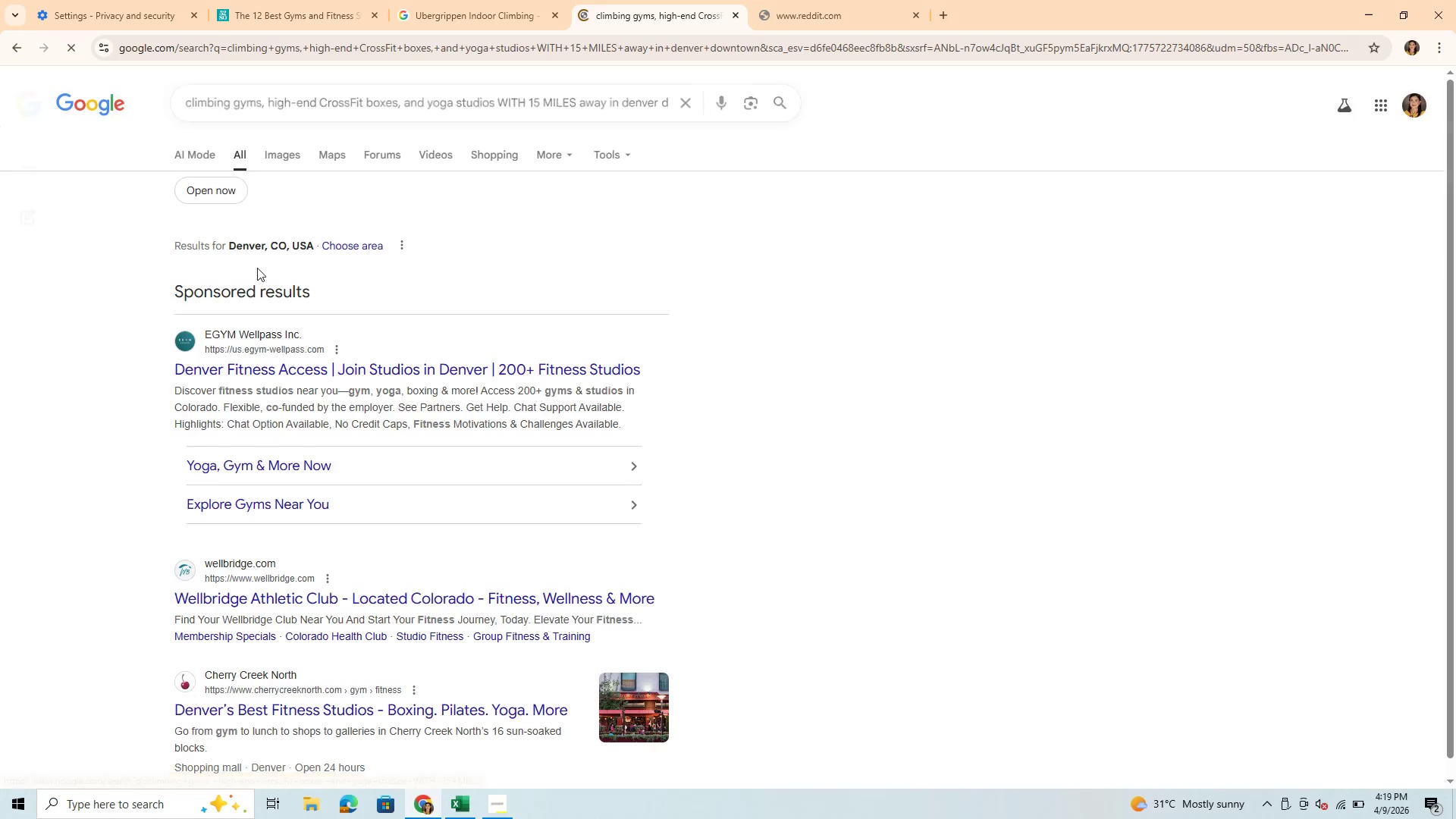 
scroll: coordinate [601, 518], scroll_direction: down, amount: 16.0
 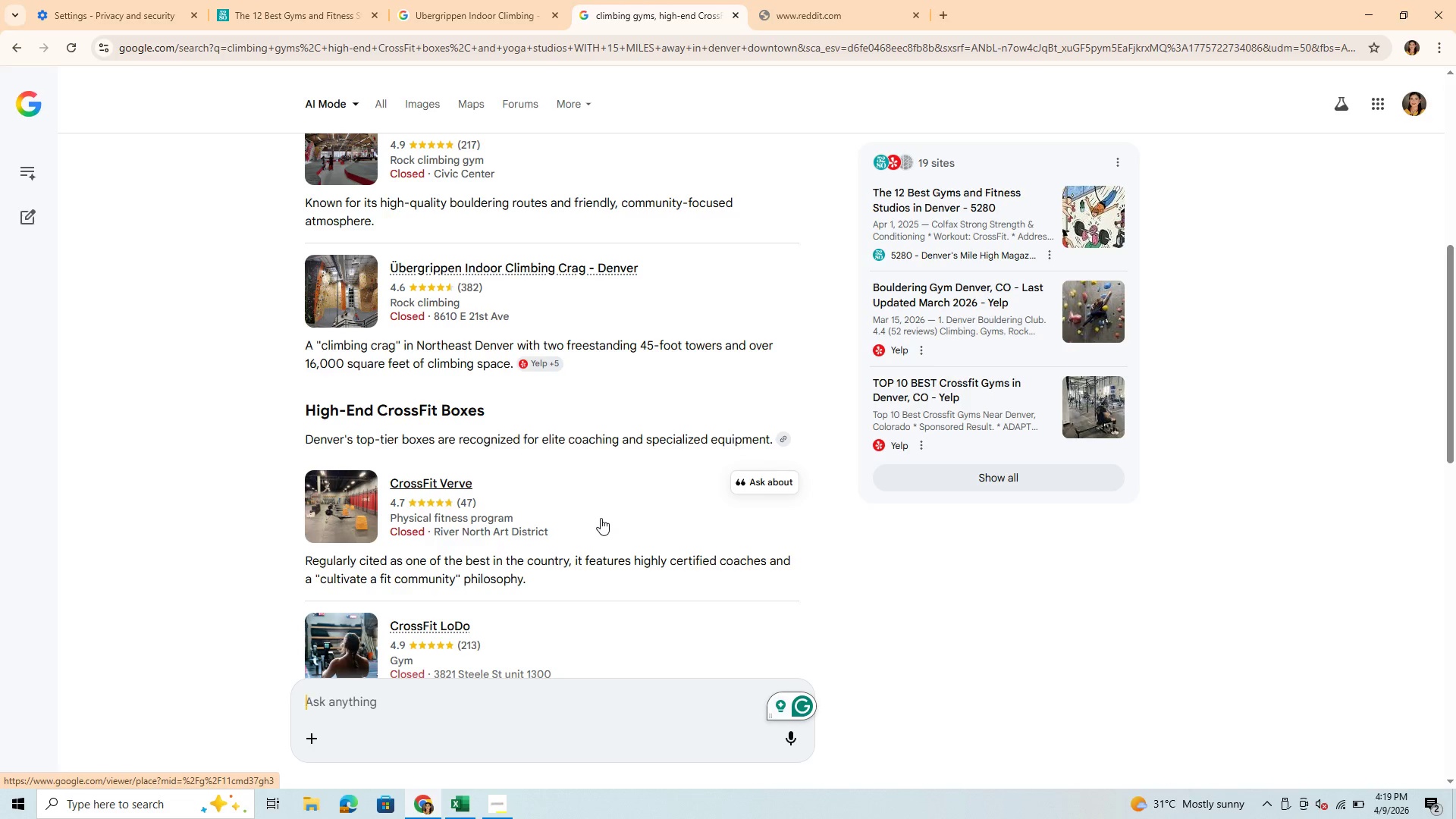 
scroll: coordinate [590, 519], scroll_direction: down, amount: 7.0
 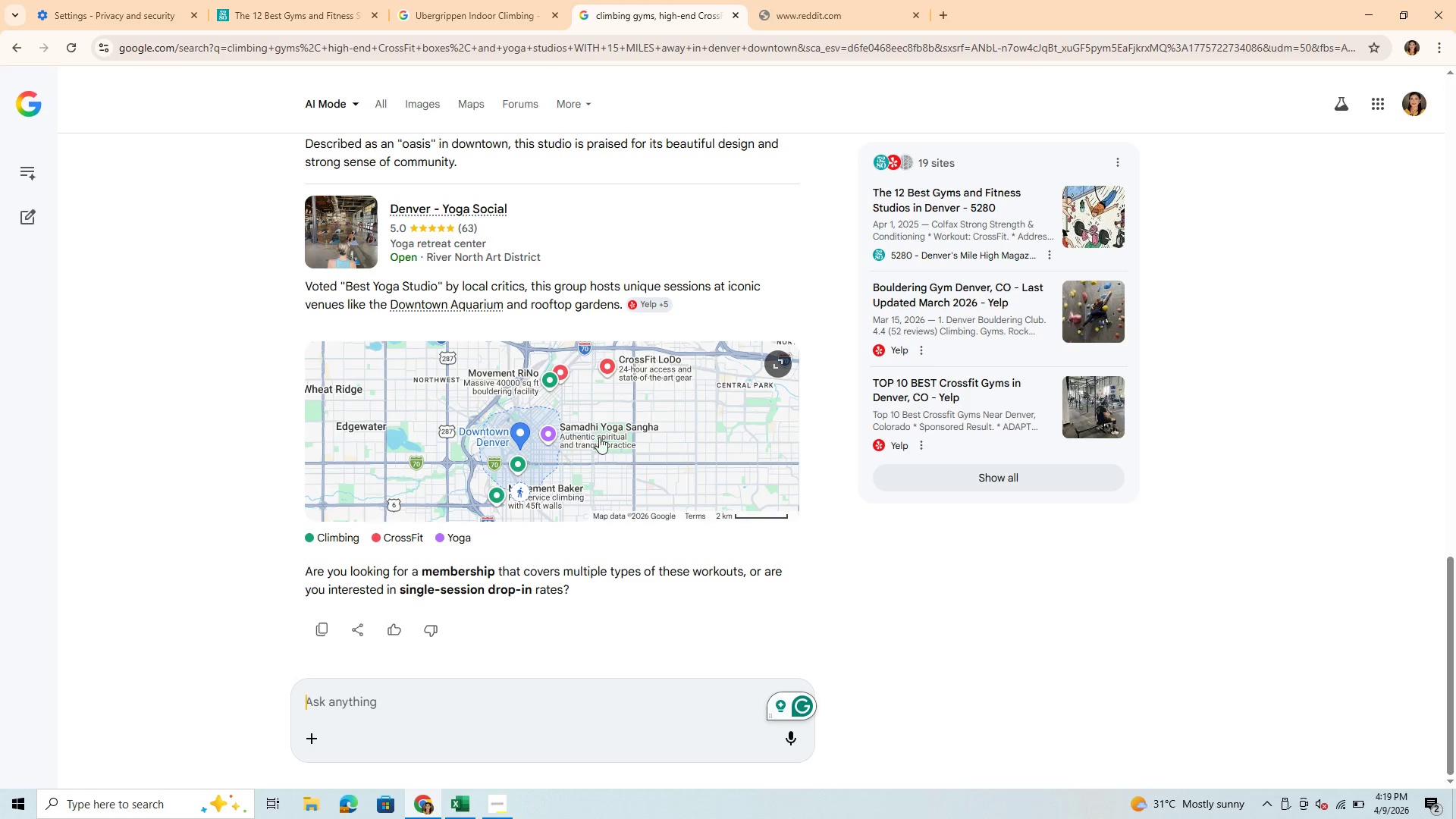 
mouse_move([582, 427])
 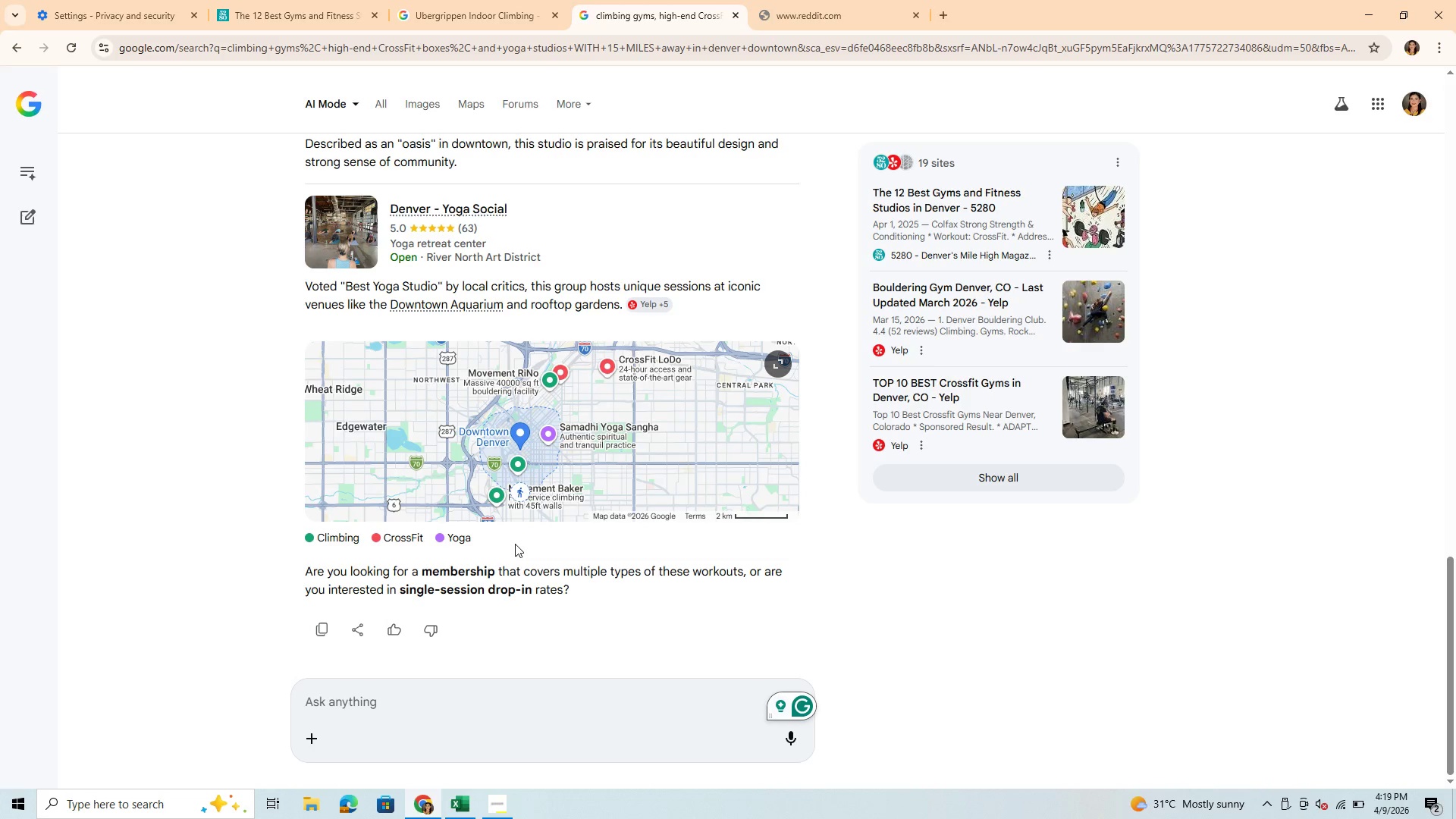 
scroll: coordinate [515, 544], scroll_direction: down, amount: 3.0
 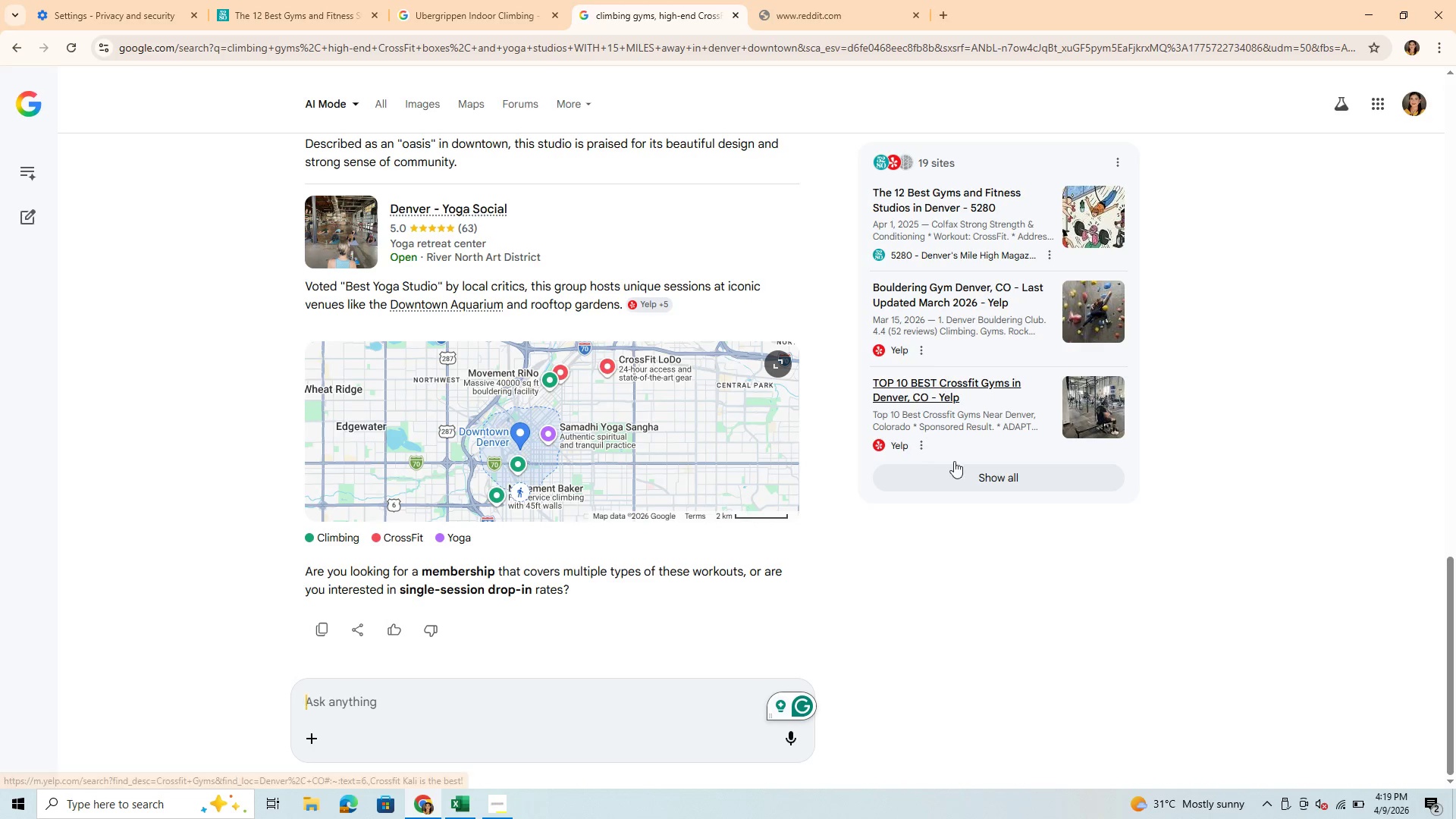 
left_click([993, 481])
 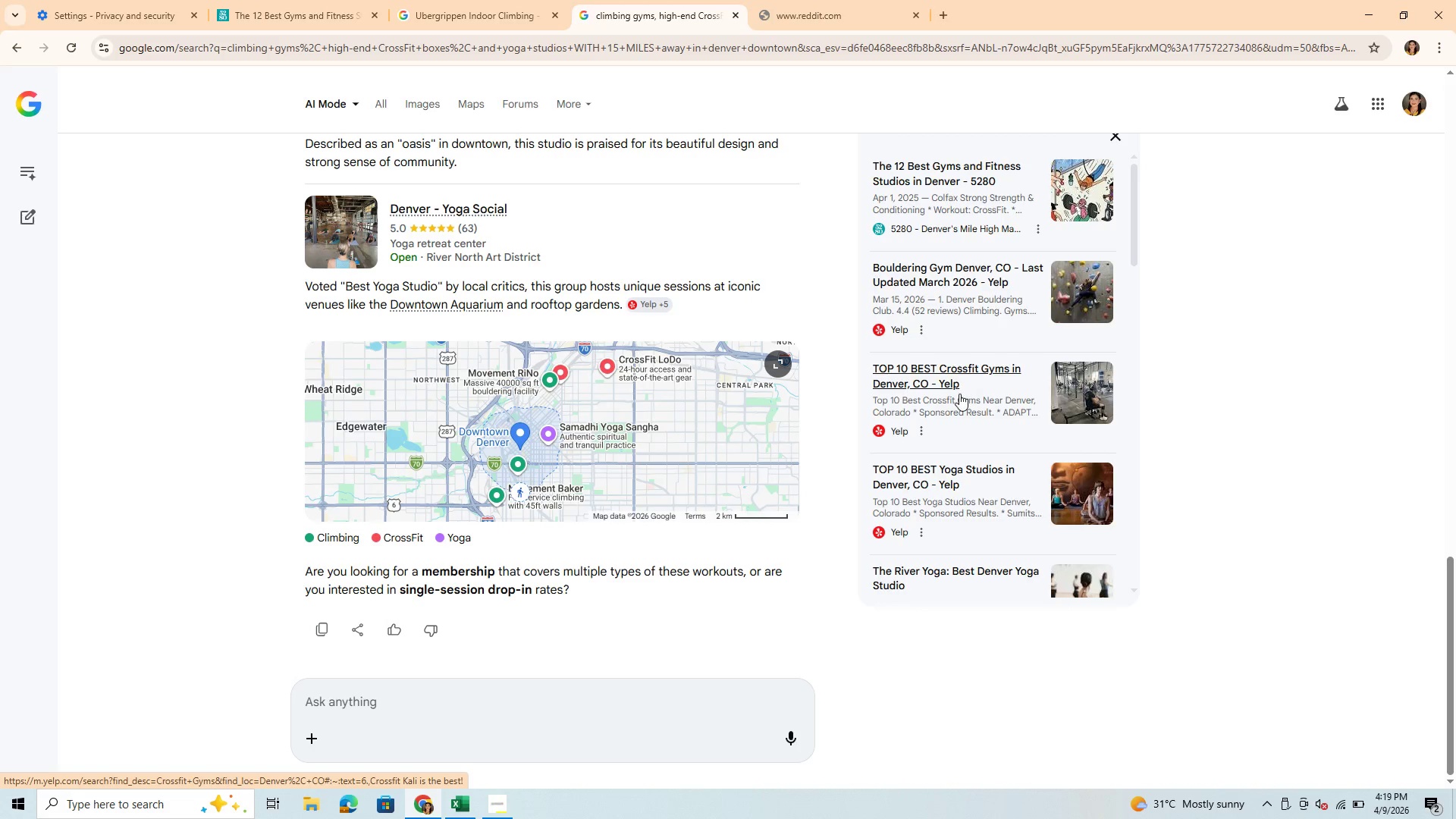 
scroll: coordinate [959, 394], scroll_direction: up, amount: 3.0
 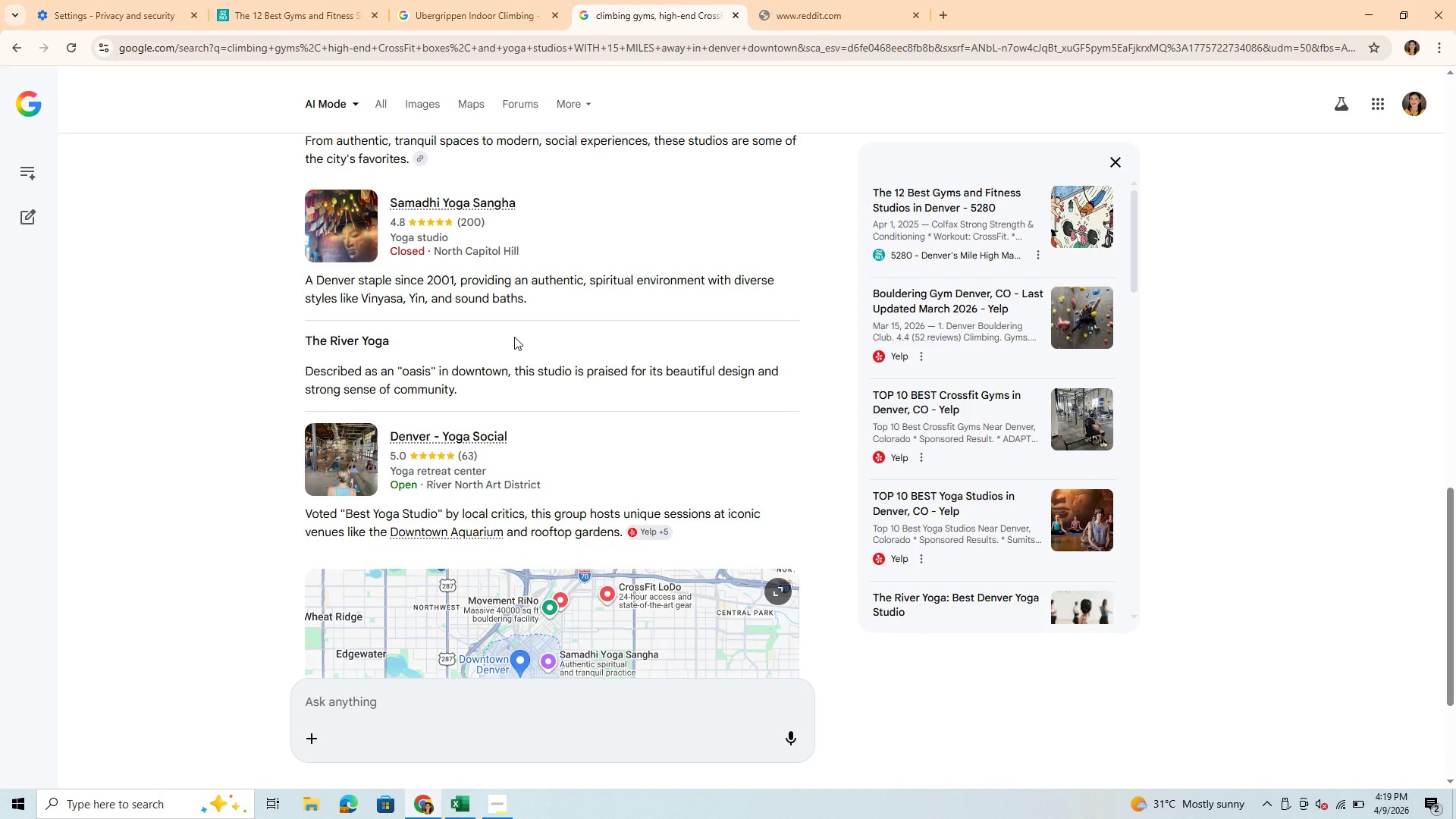 
wait(5.15)
 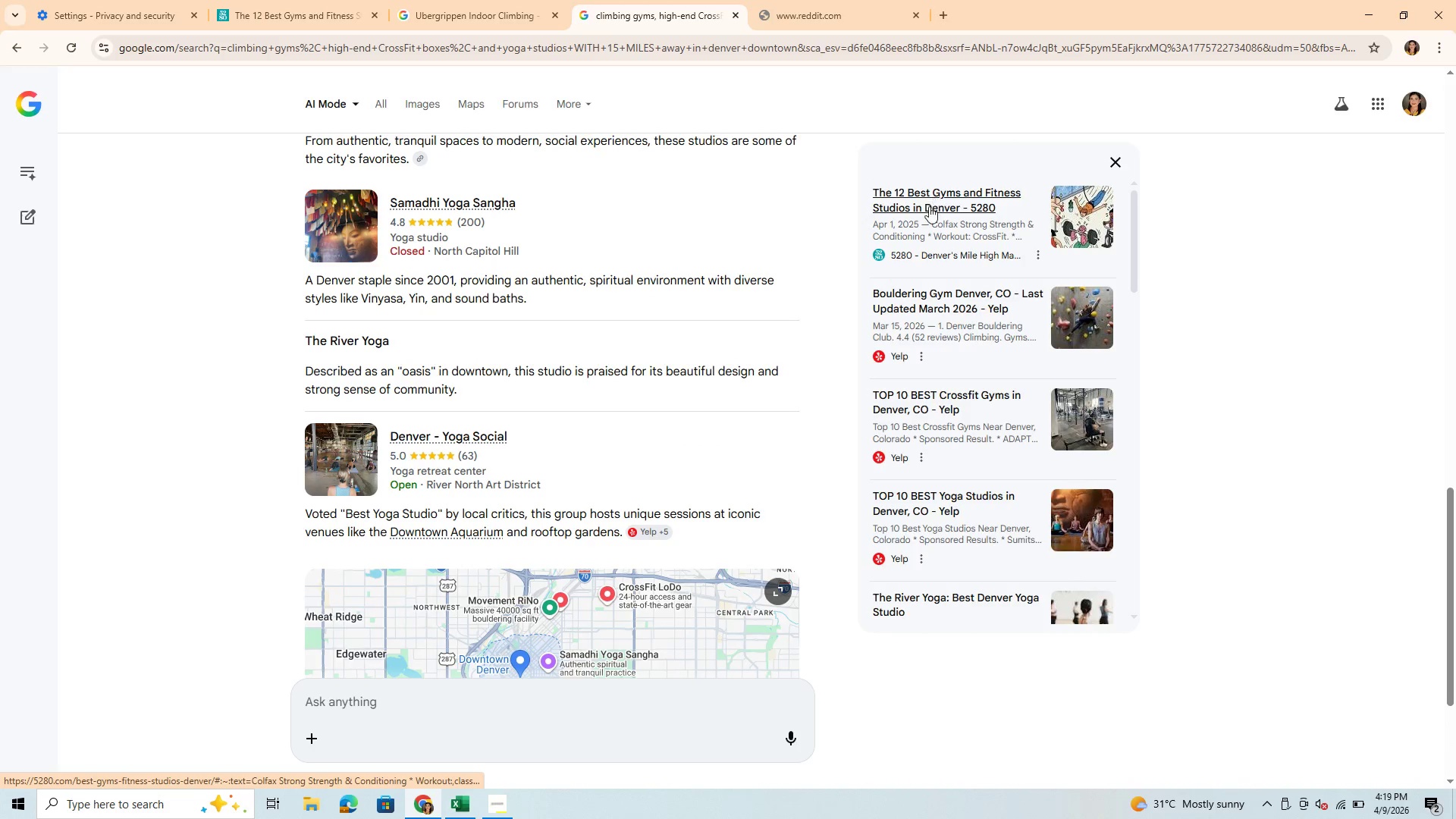 
scroll: coordinate [522, 334], scroll_direction: up, amount: 5.0
 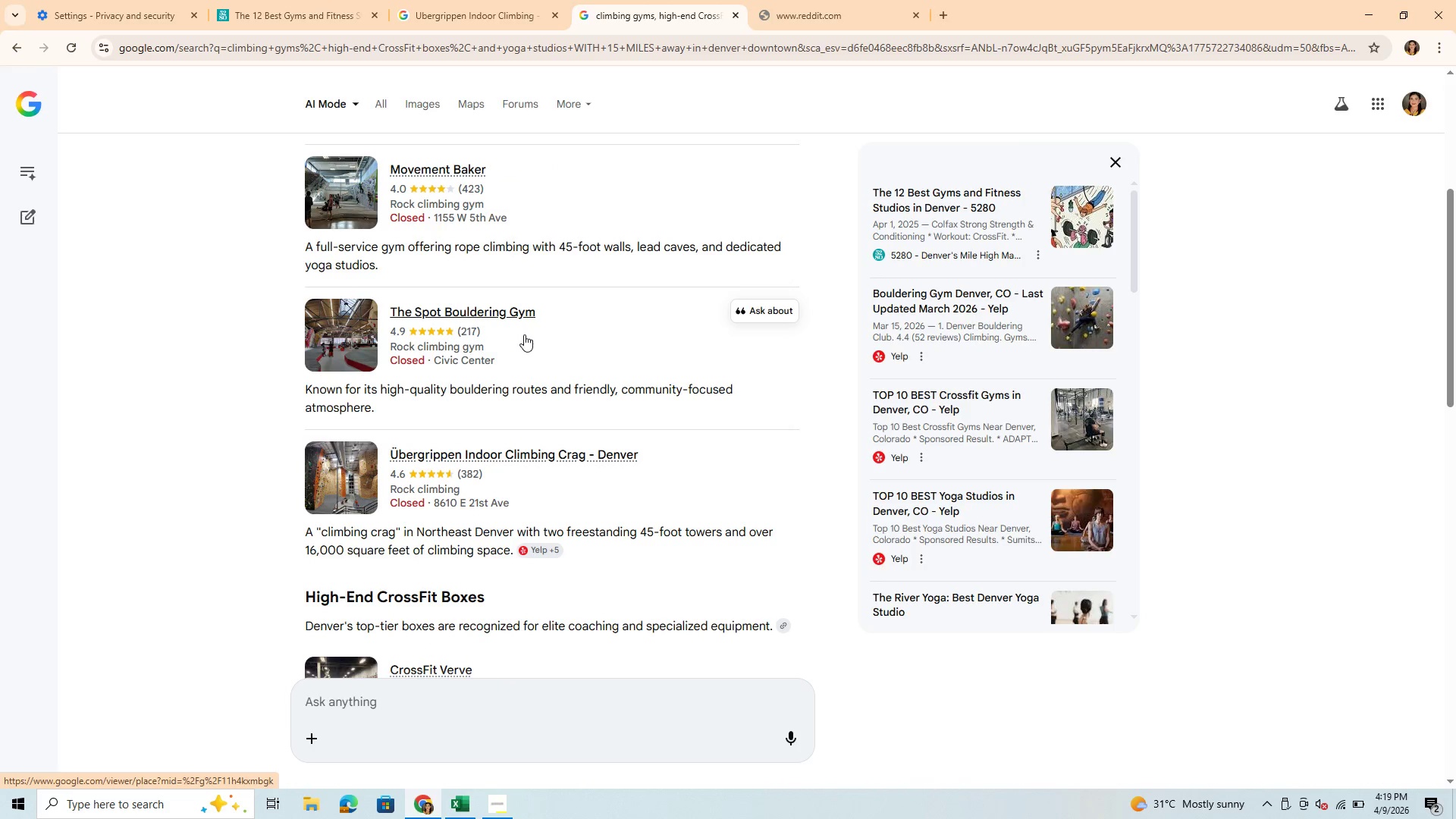 
left_click([539, 452])
 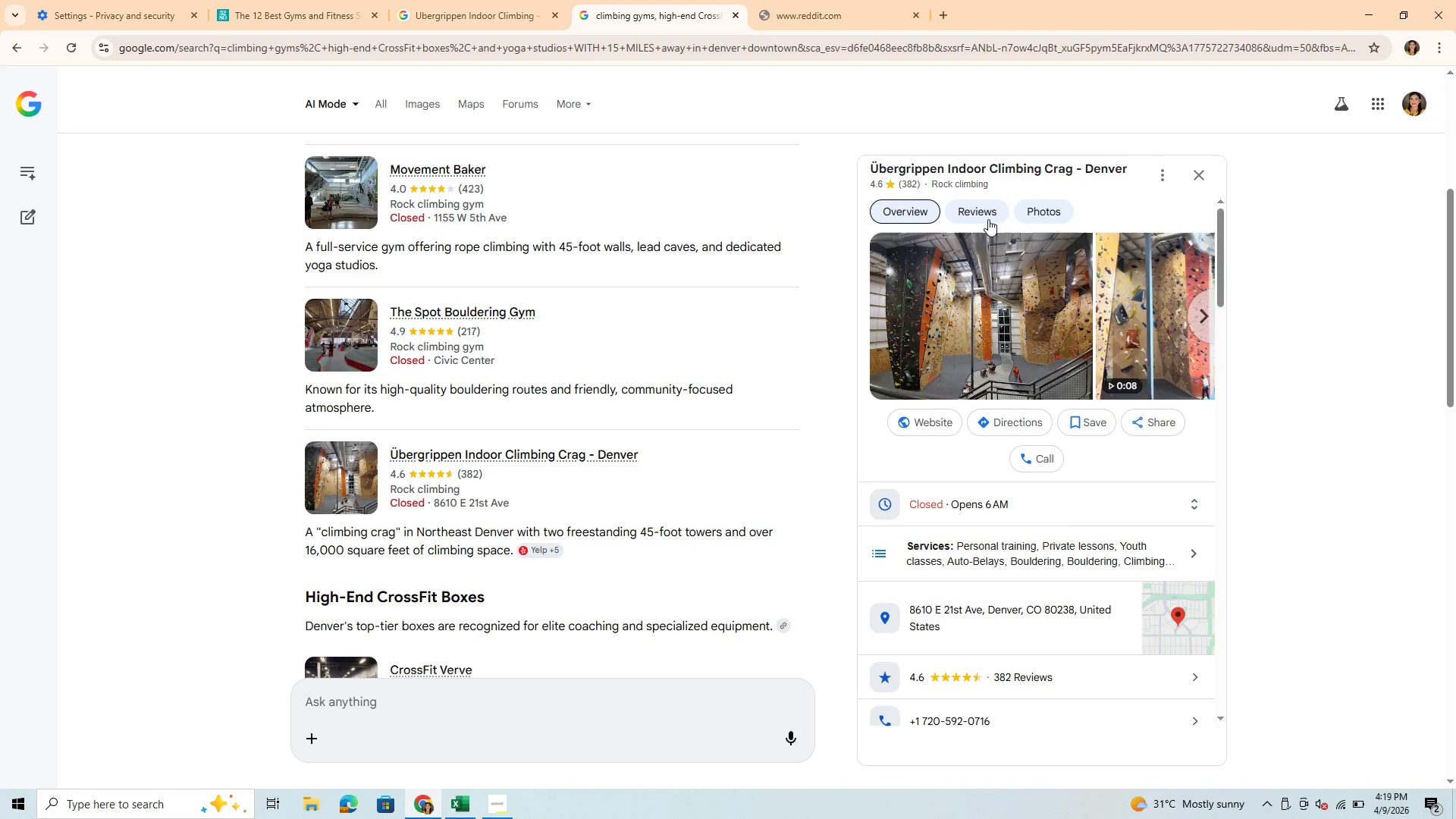 
wait(16.12)
 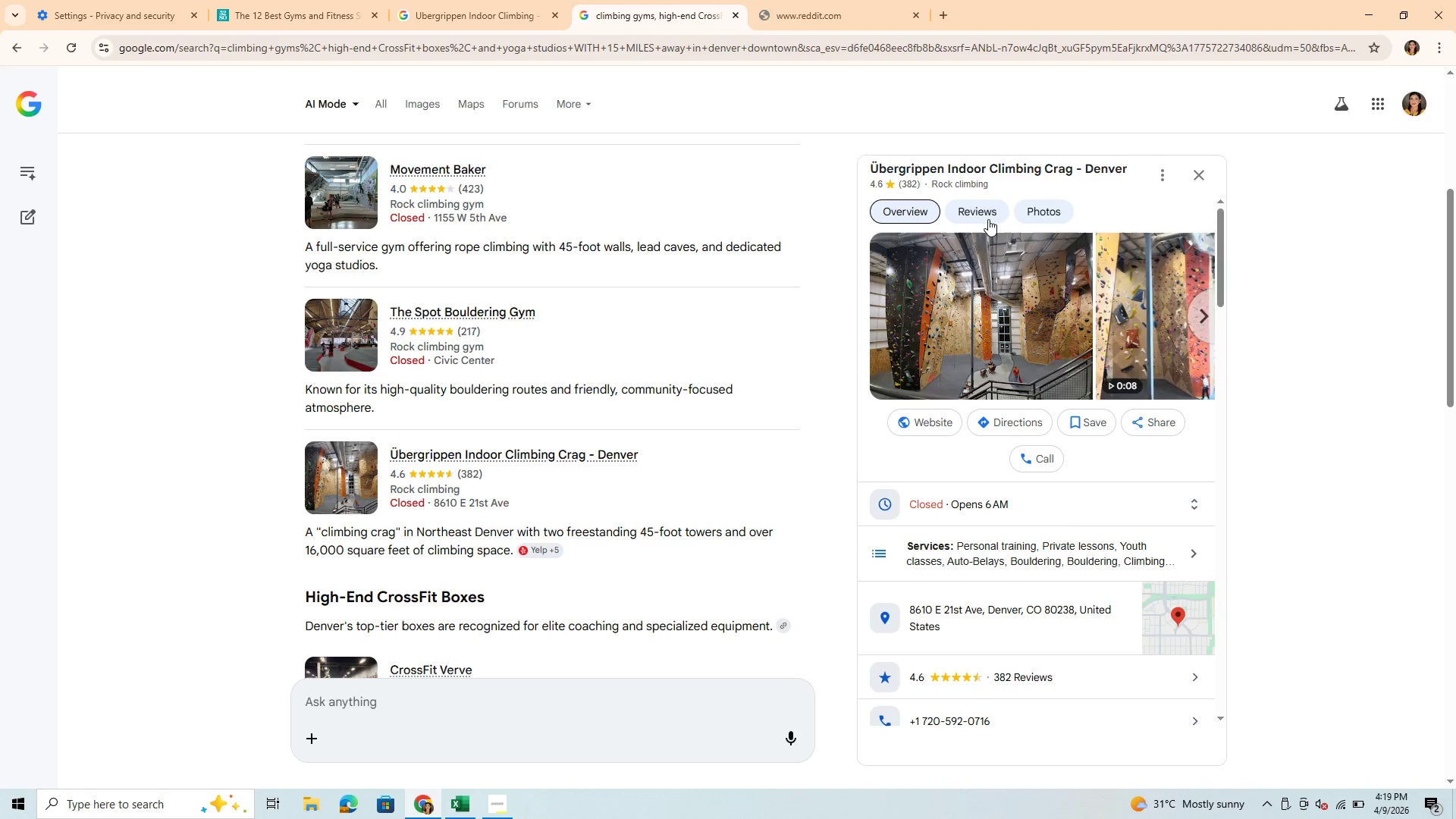 
left_click_drag(start_coordinate=[872, 163], to_coordinate=[1070, 160])
 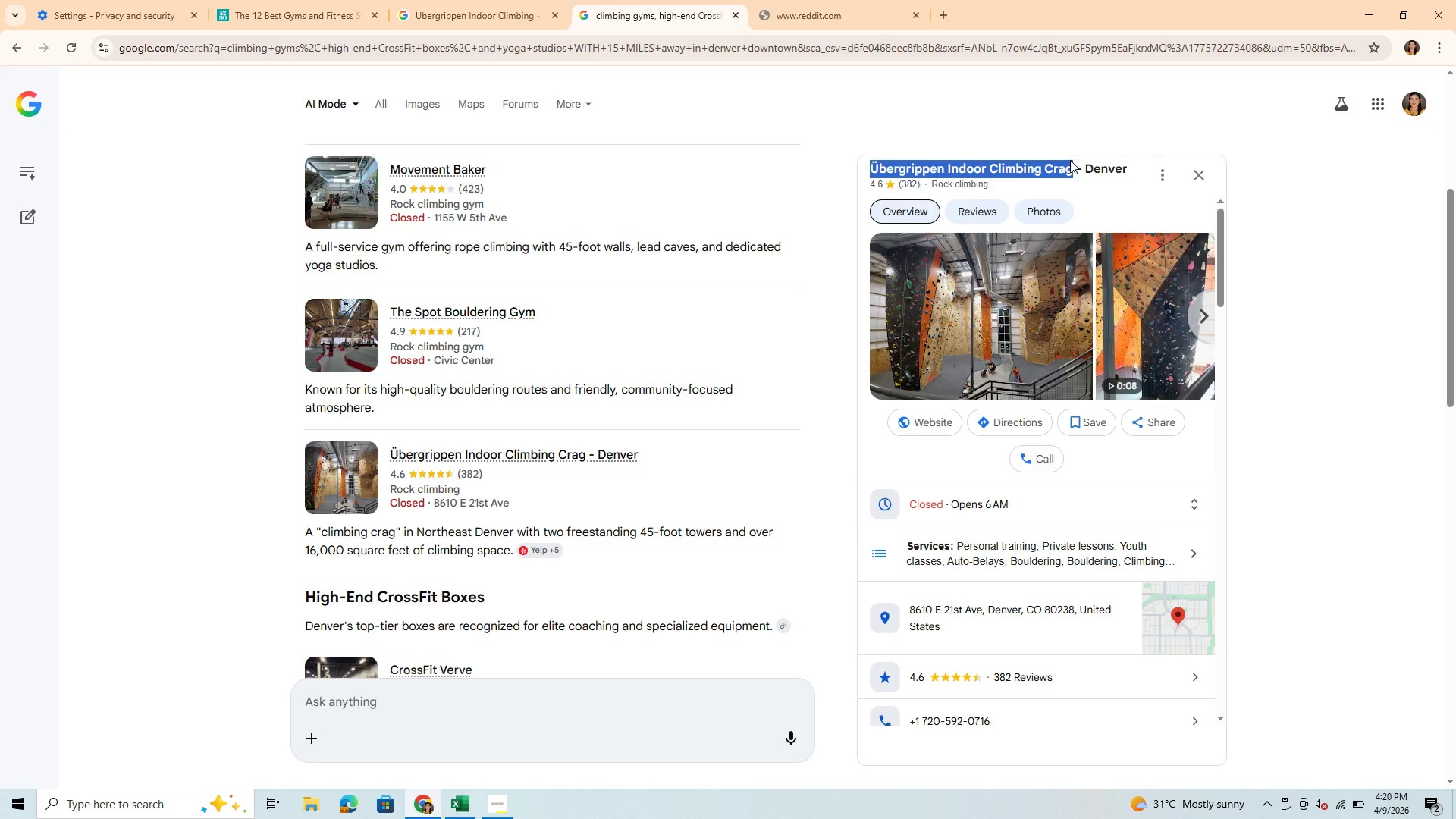 
key(Control+C)
 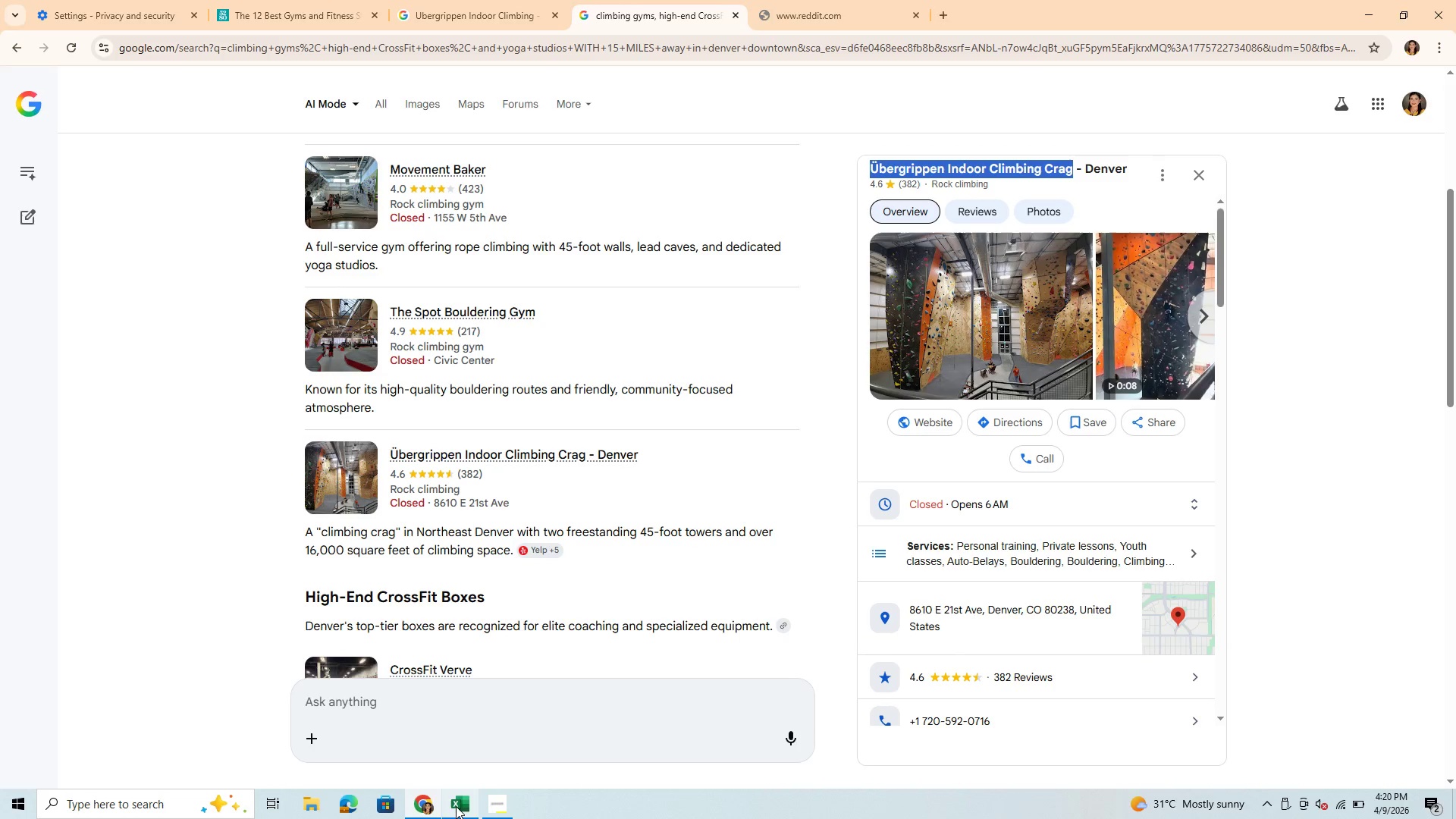 
left_click([456, 806])
 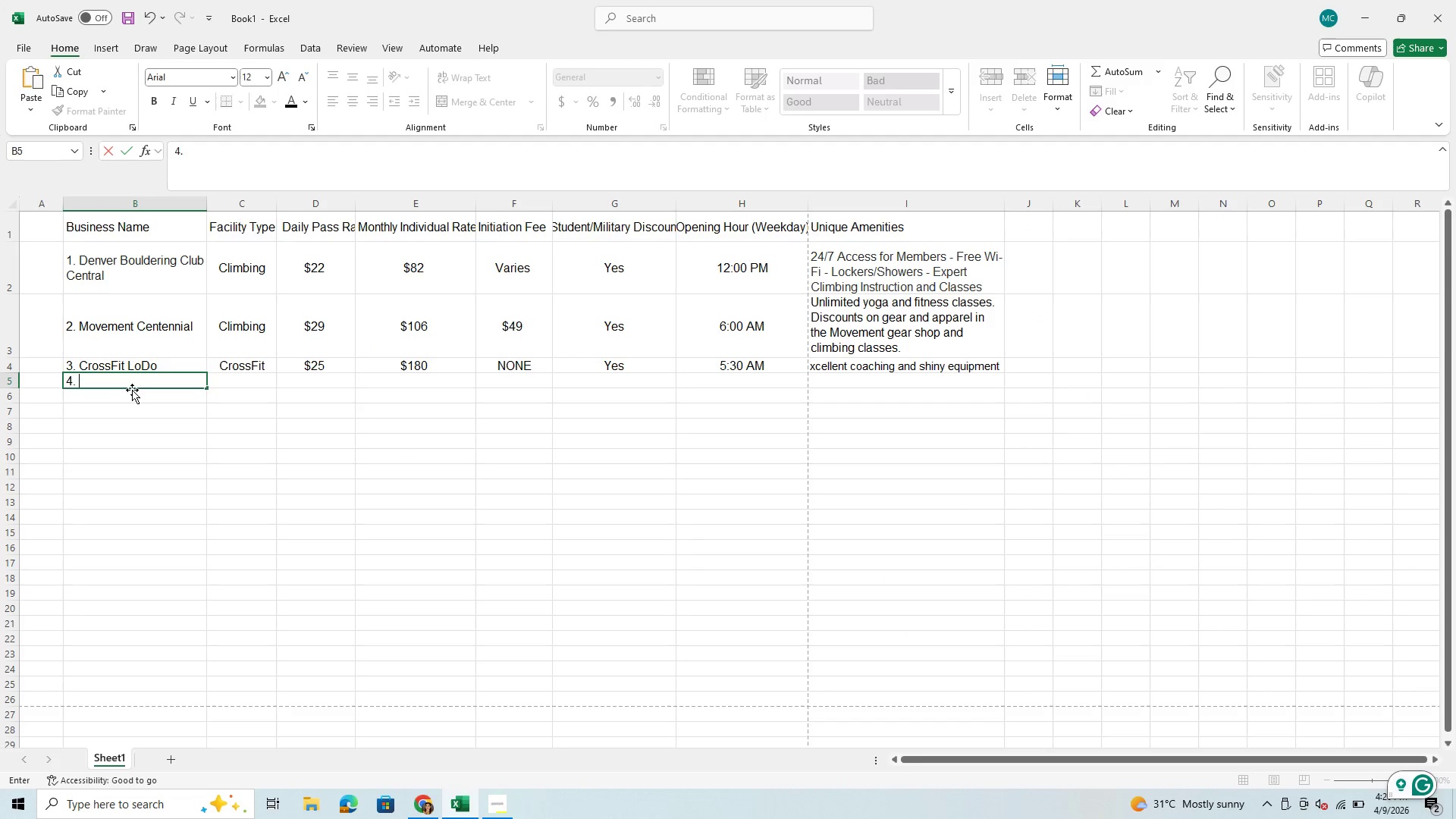 
key(Control+V)
 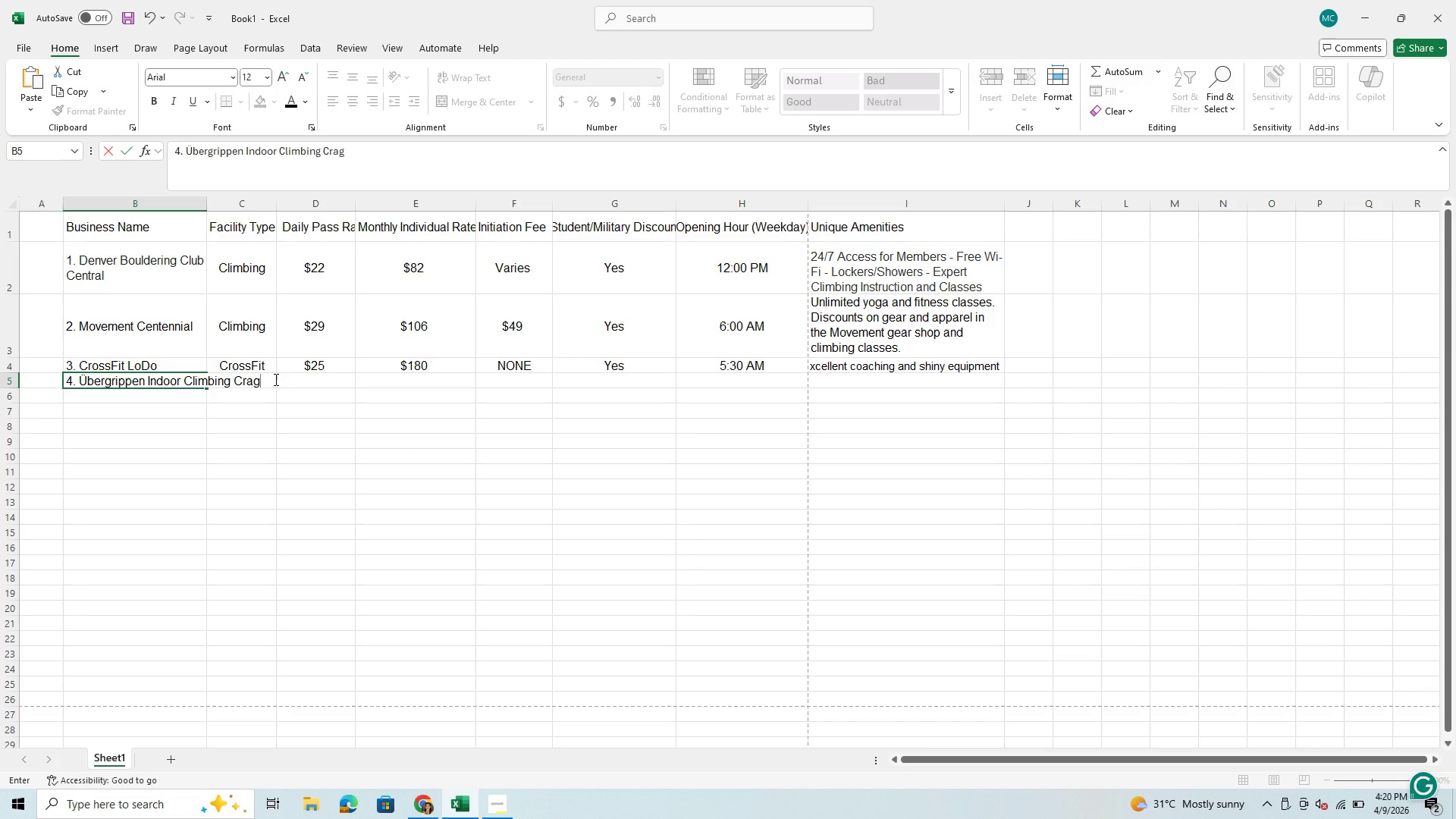 
left_click([266, 381])
 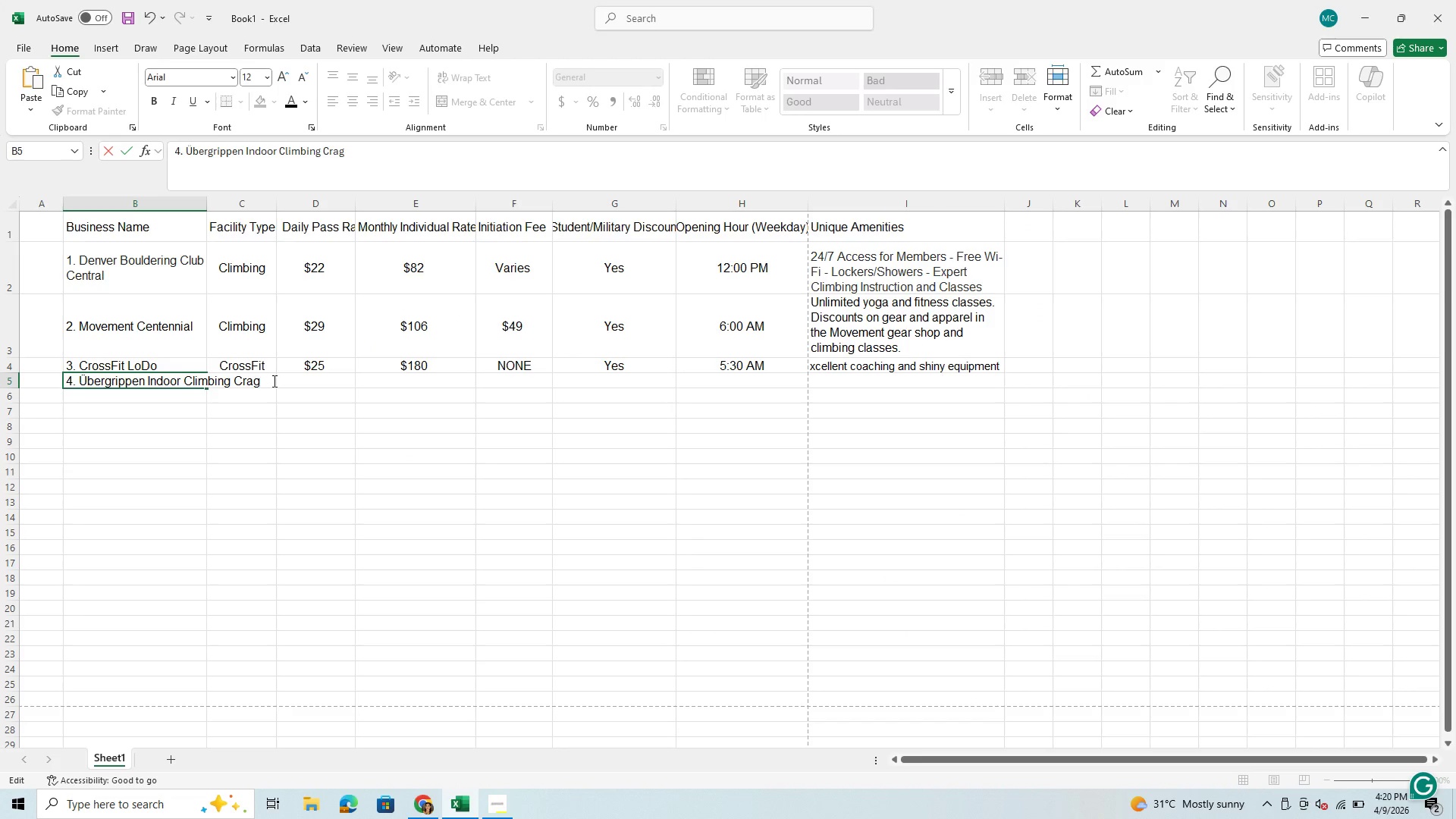 
left_click([273, 381])
 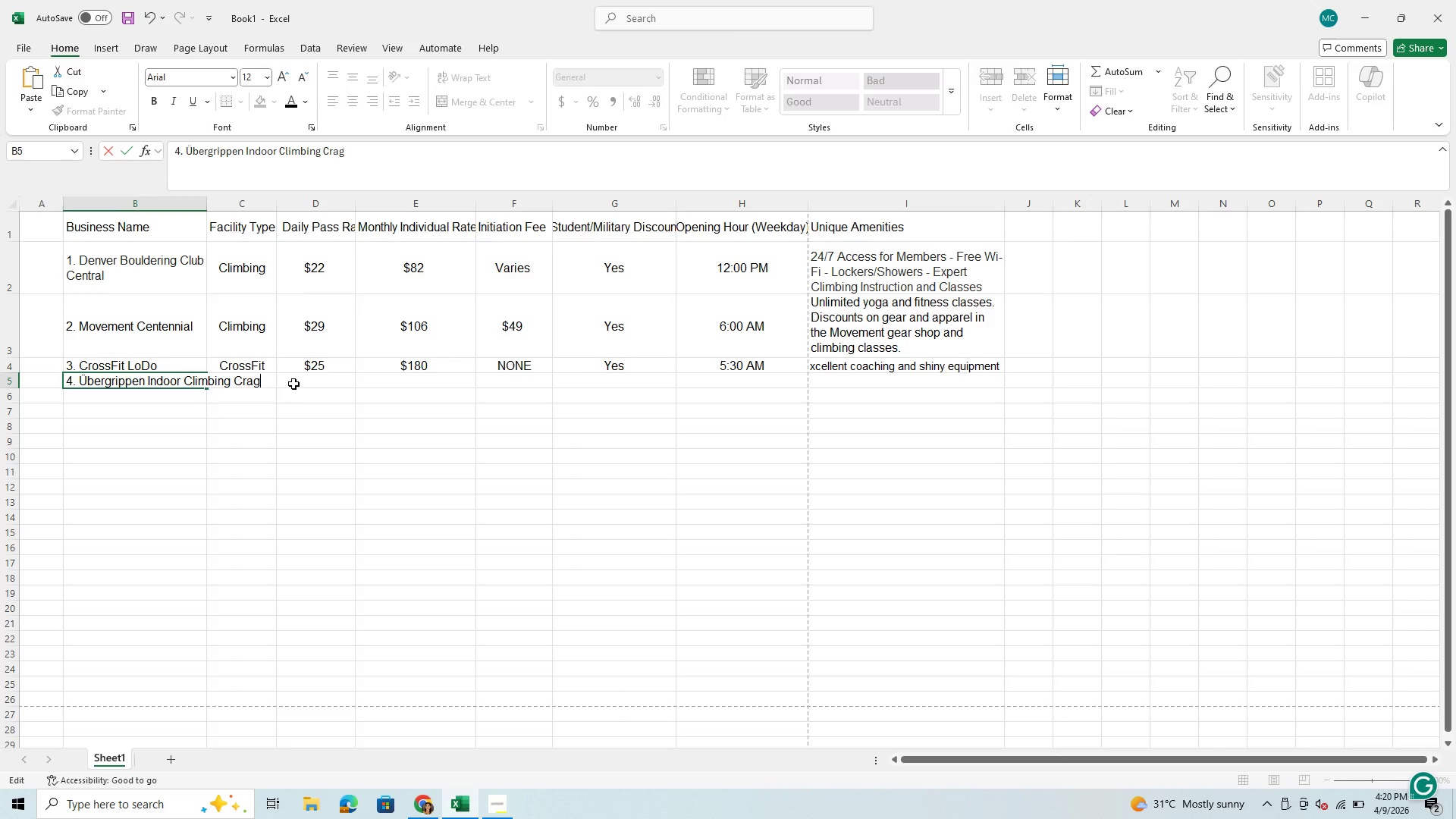 
left_click([311, 379])
 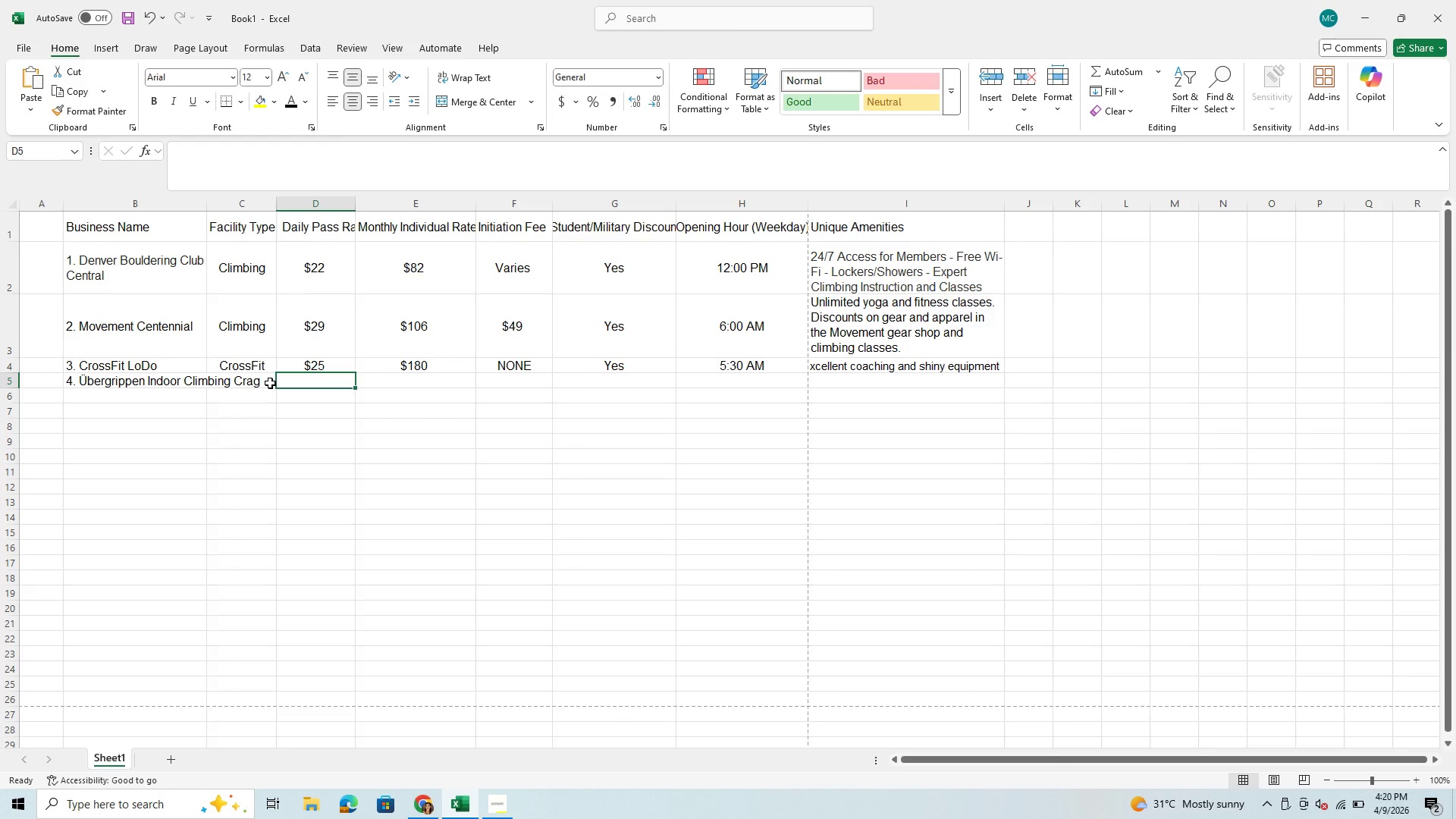 
left_click([270, 383])
 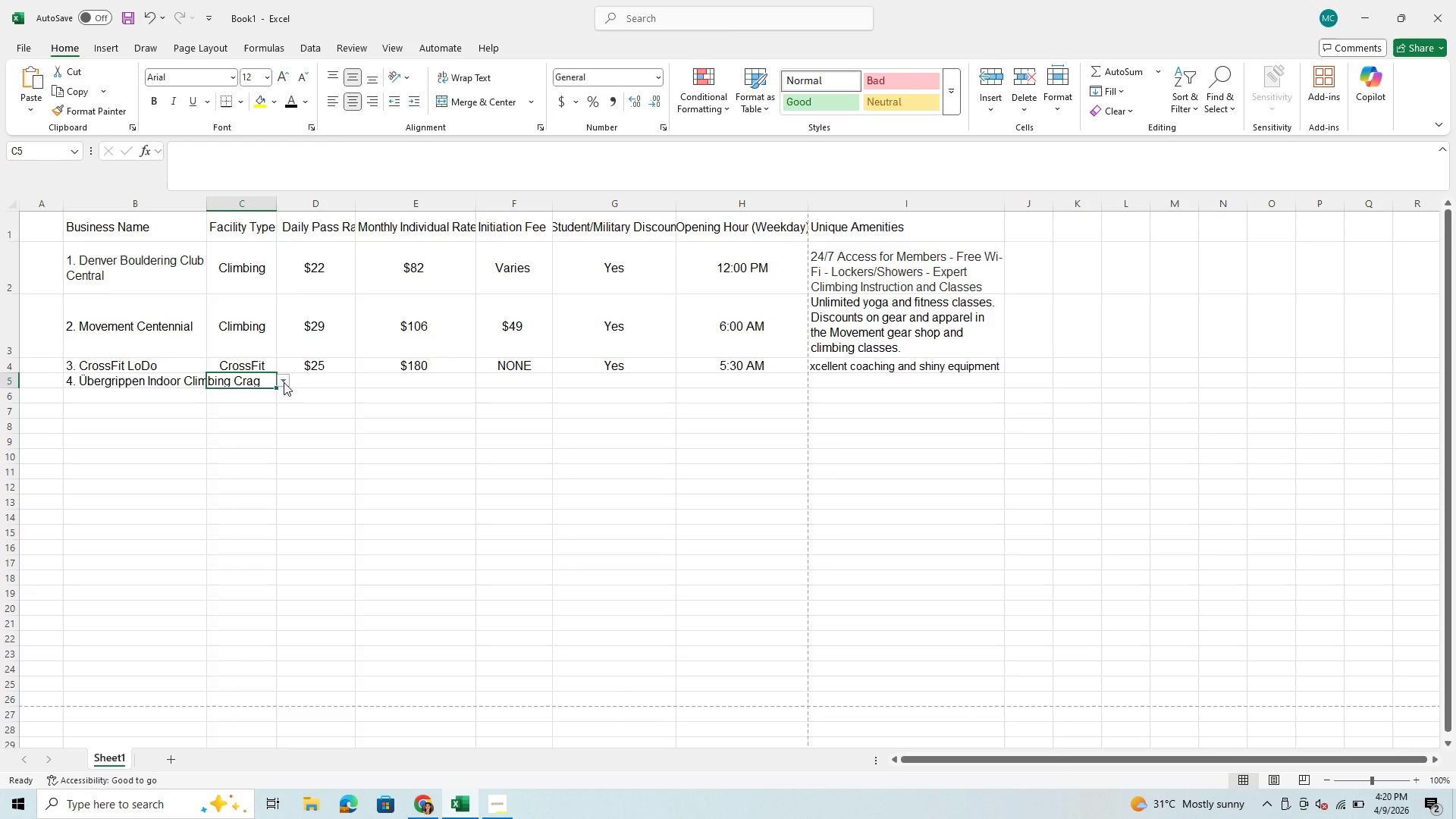 
left_click([284, 382])
 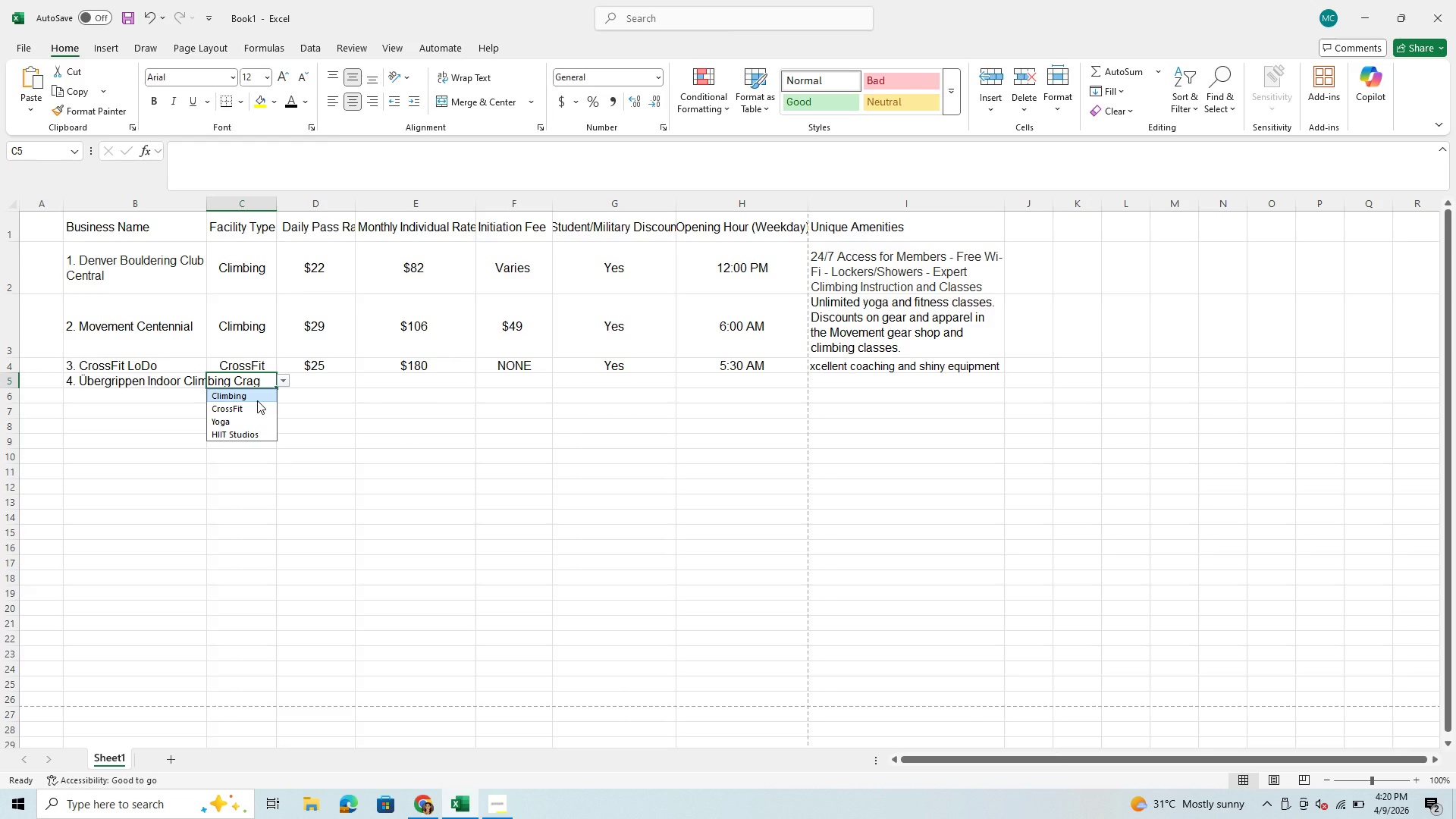 
left_click([257, 400])
 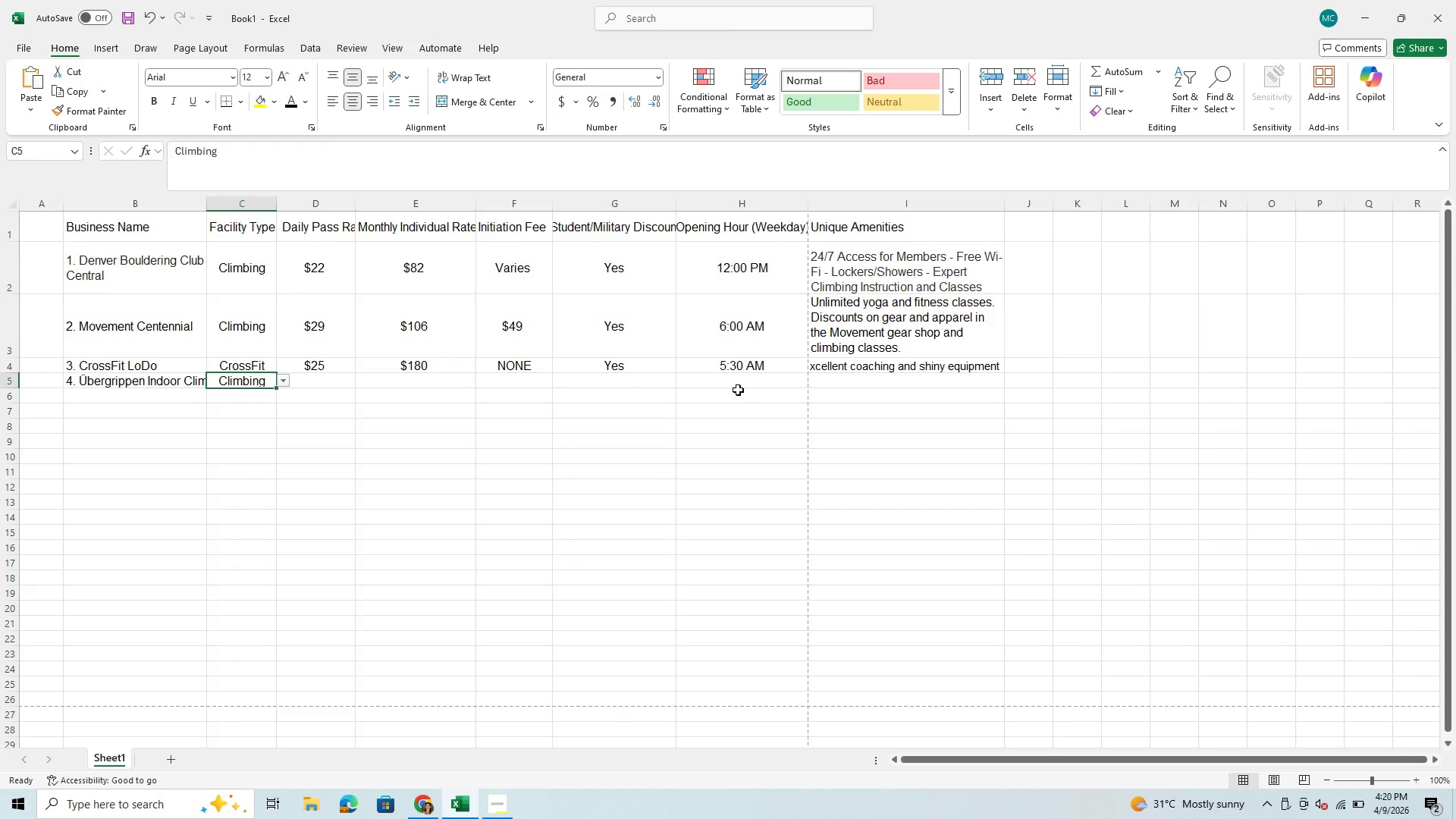 
left_click([740, 381])
 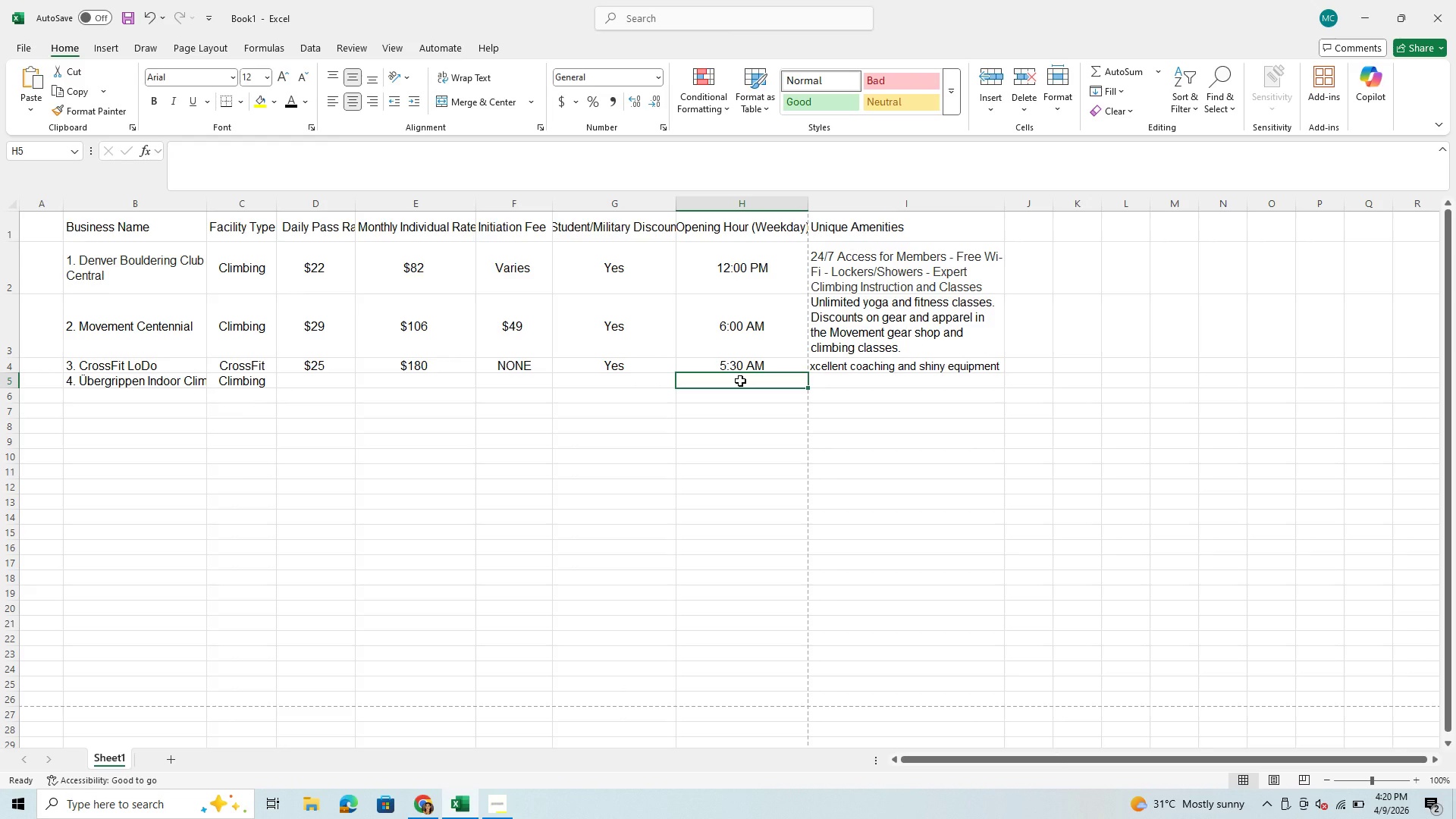 
type(6: AM)
 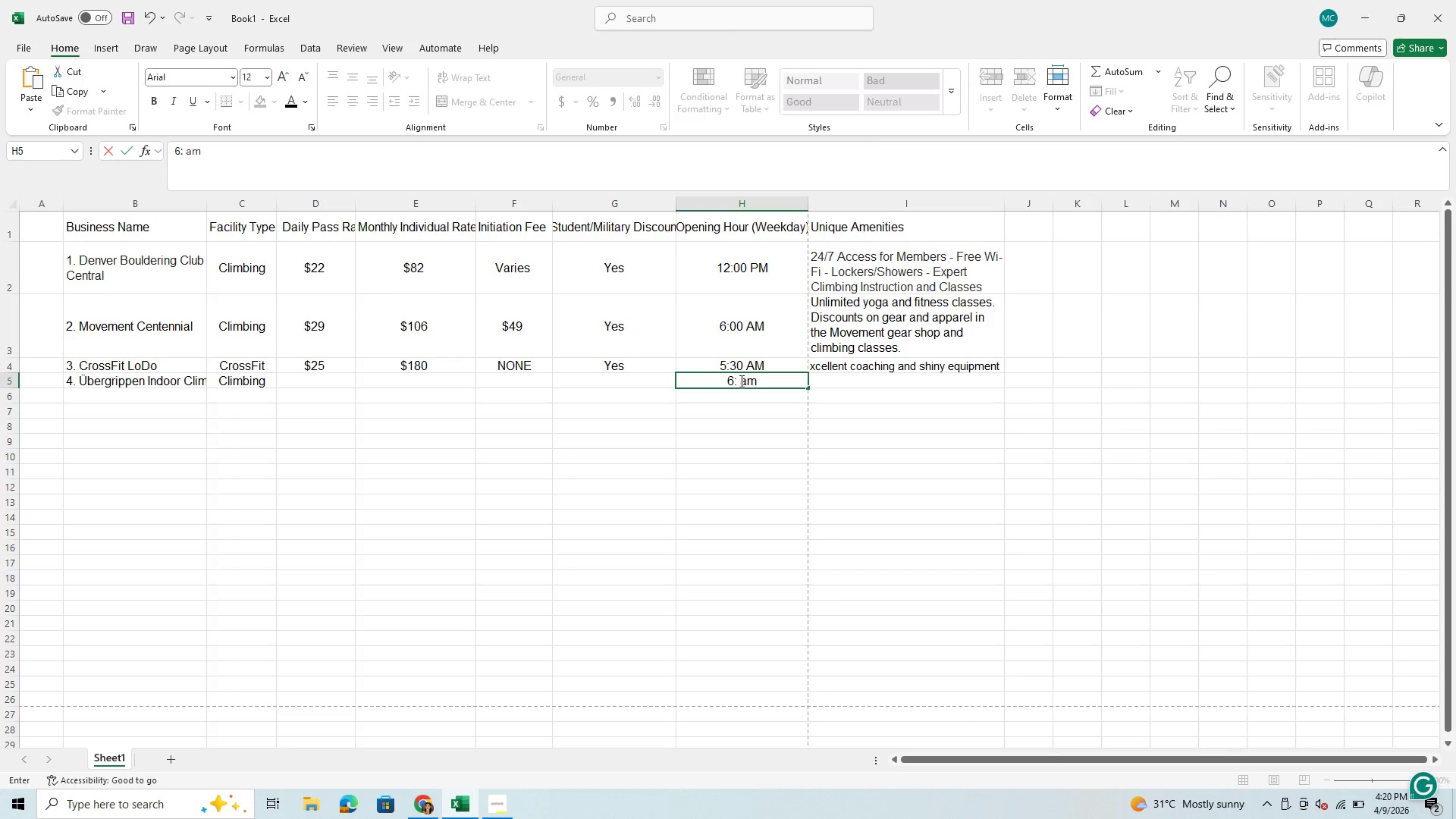 
key(Backspace)
key(Backspace)
key(Backspace)
type(00 am)
 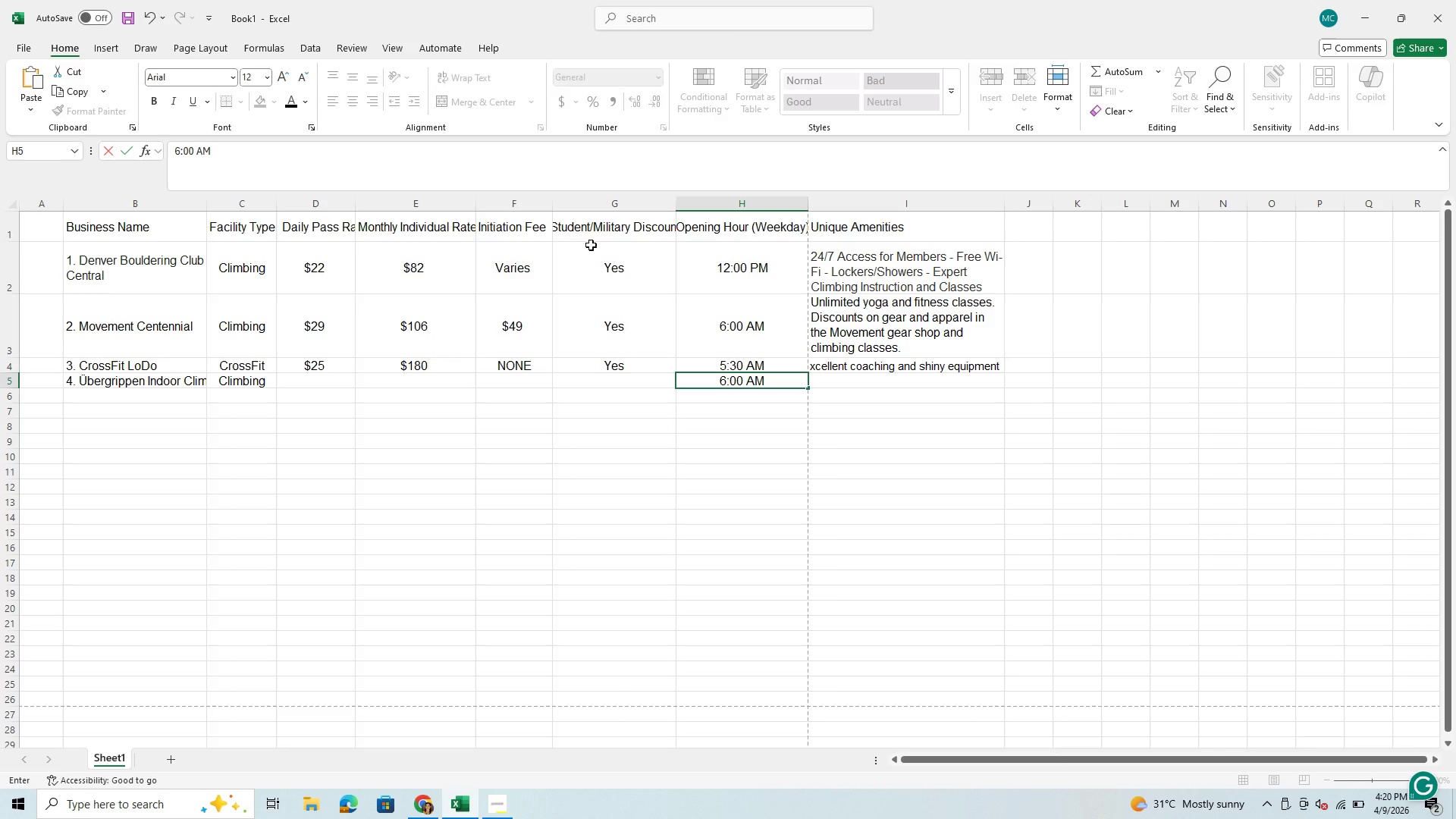 
wait(8.72)
 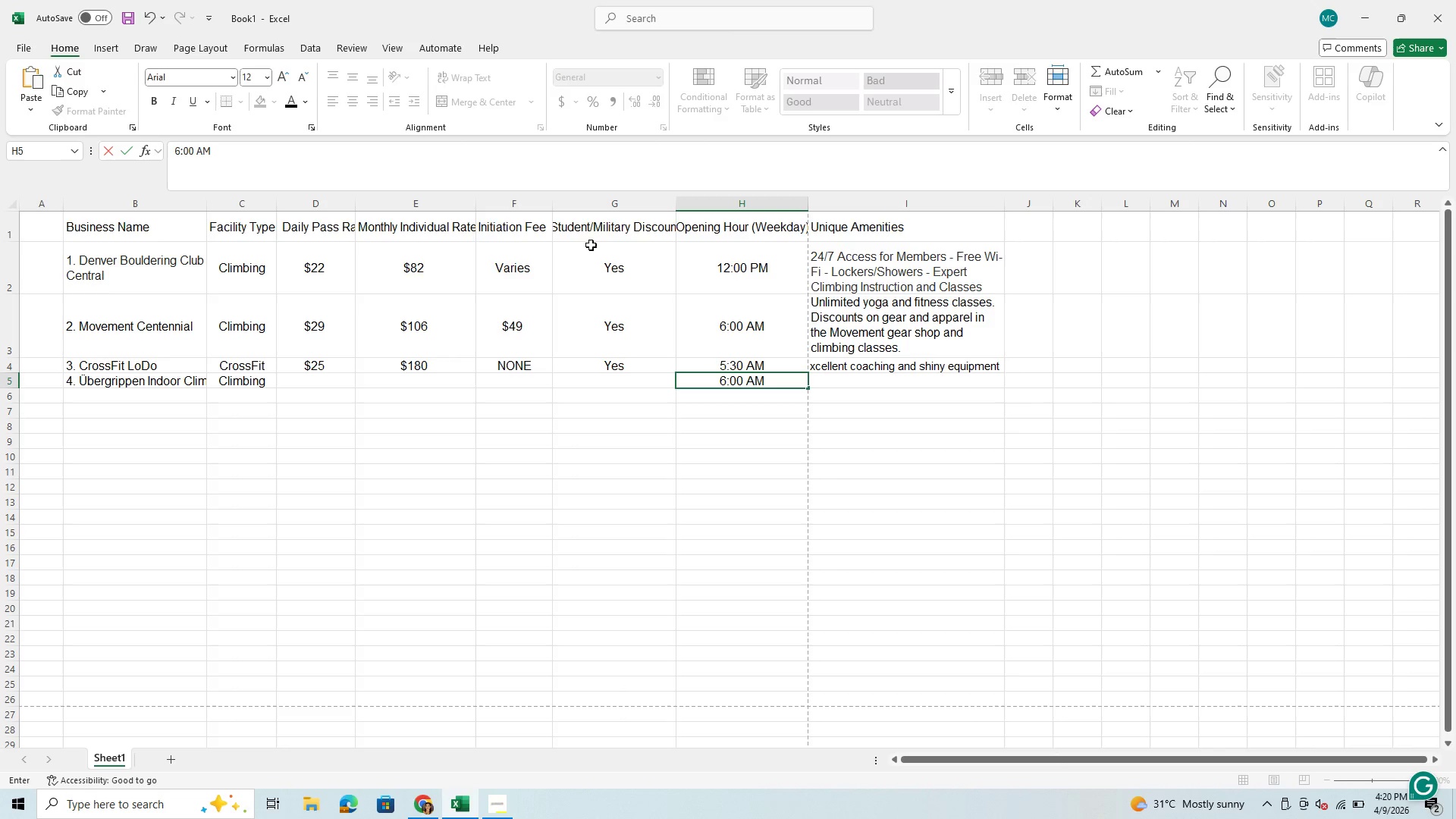 
left_click([136, 382])
 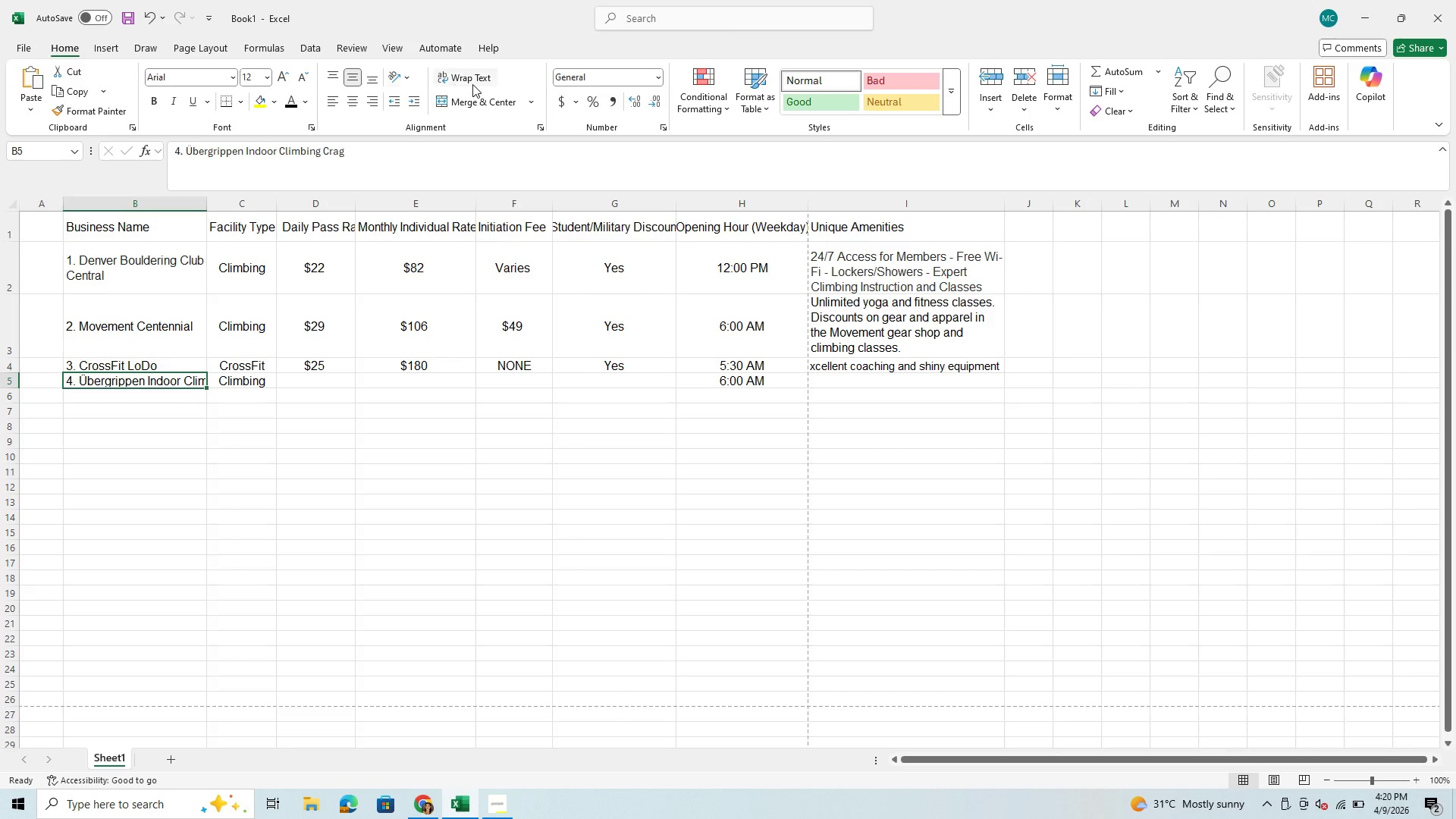 
left_click([472, 84])
 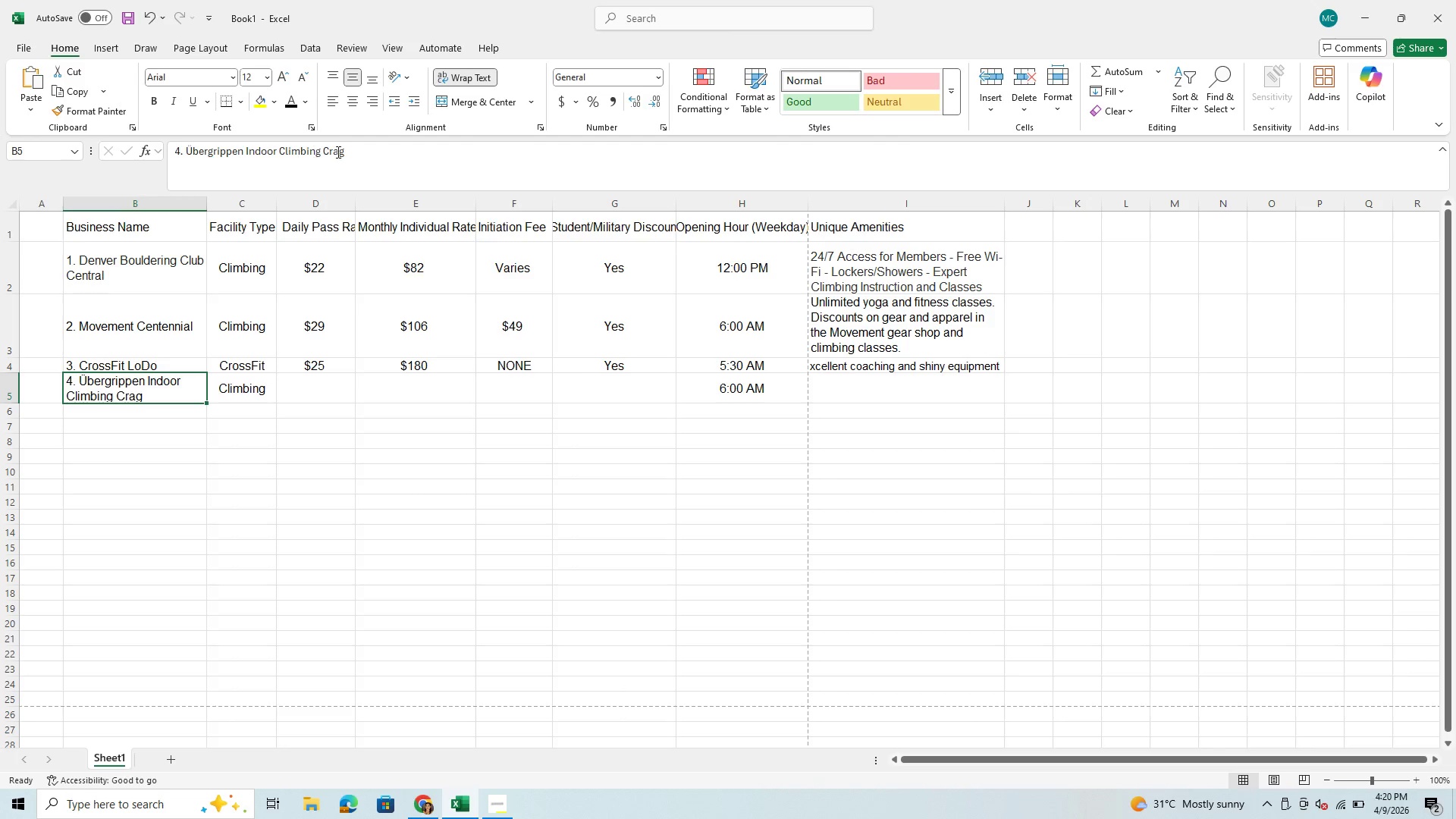 
left_click_drag(start_coordinate=[364, 156], to_coordinate=[139, 169])
 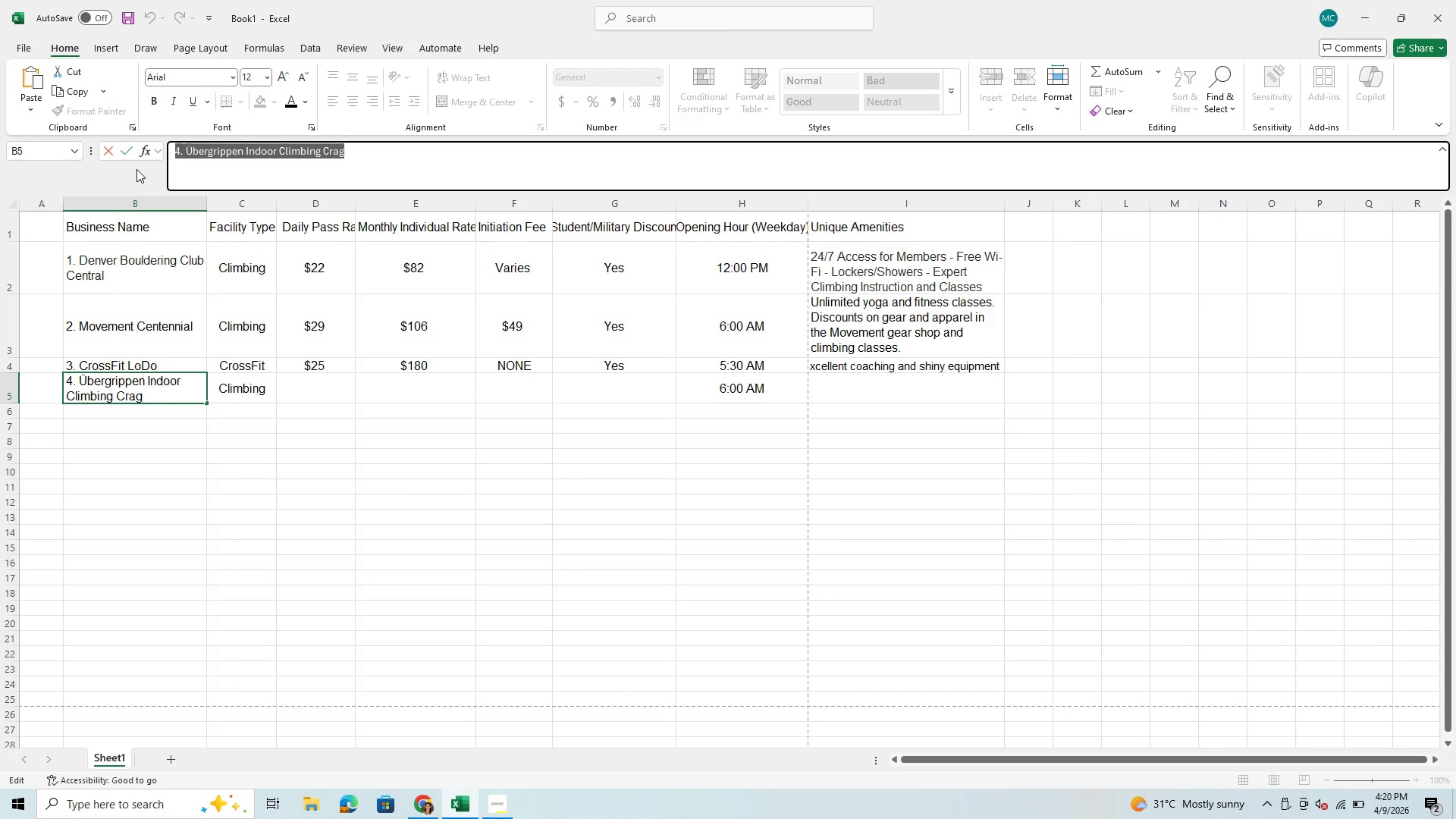 
key(Control+C)
 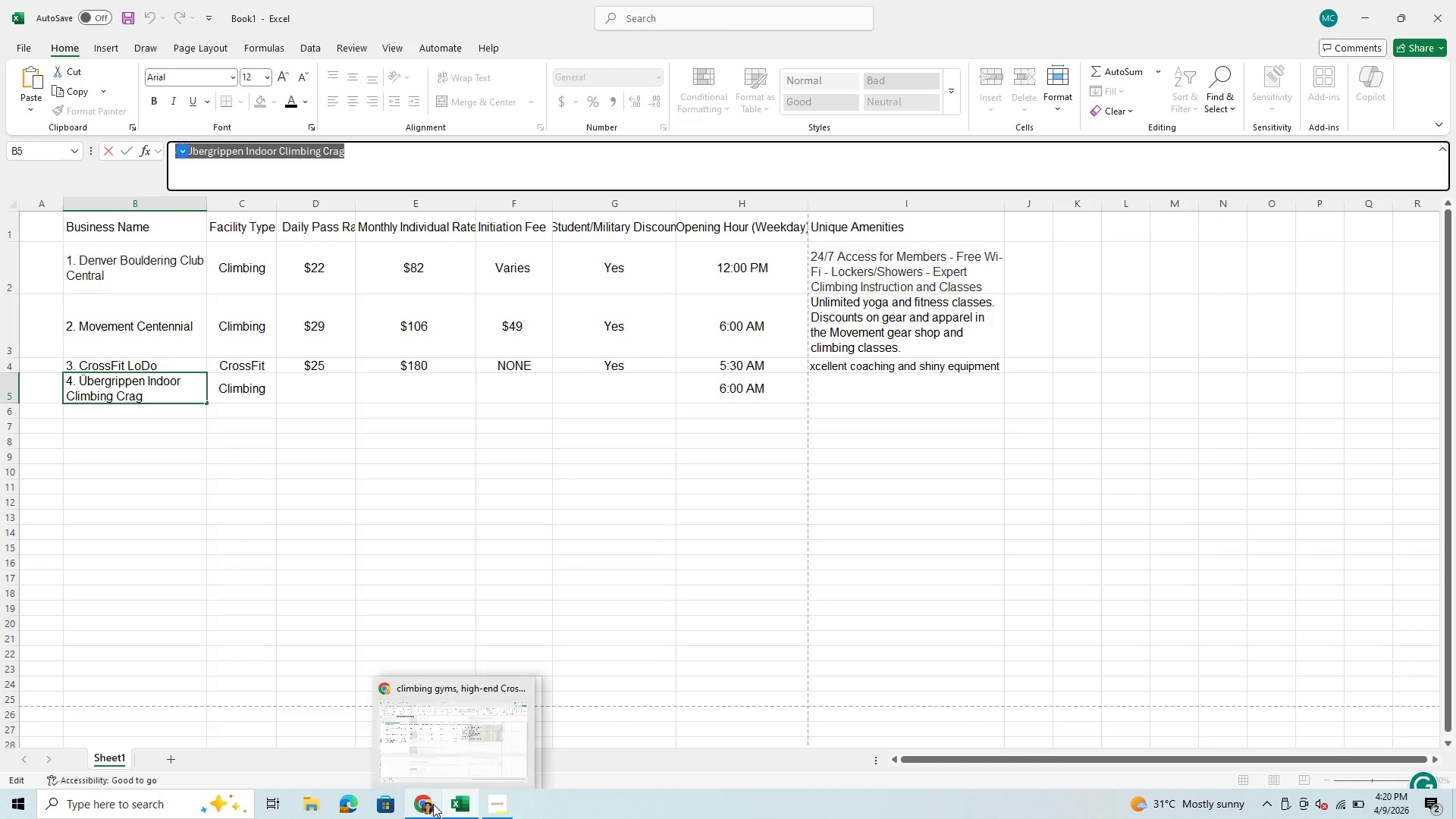 
left_click([428, 811])
 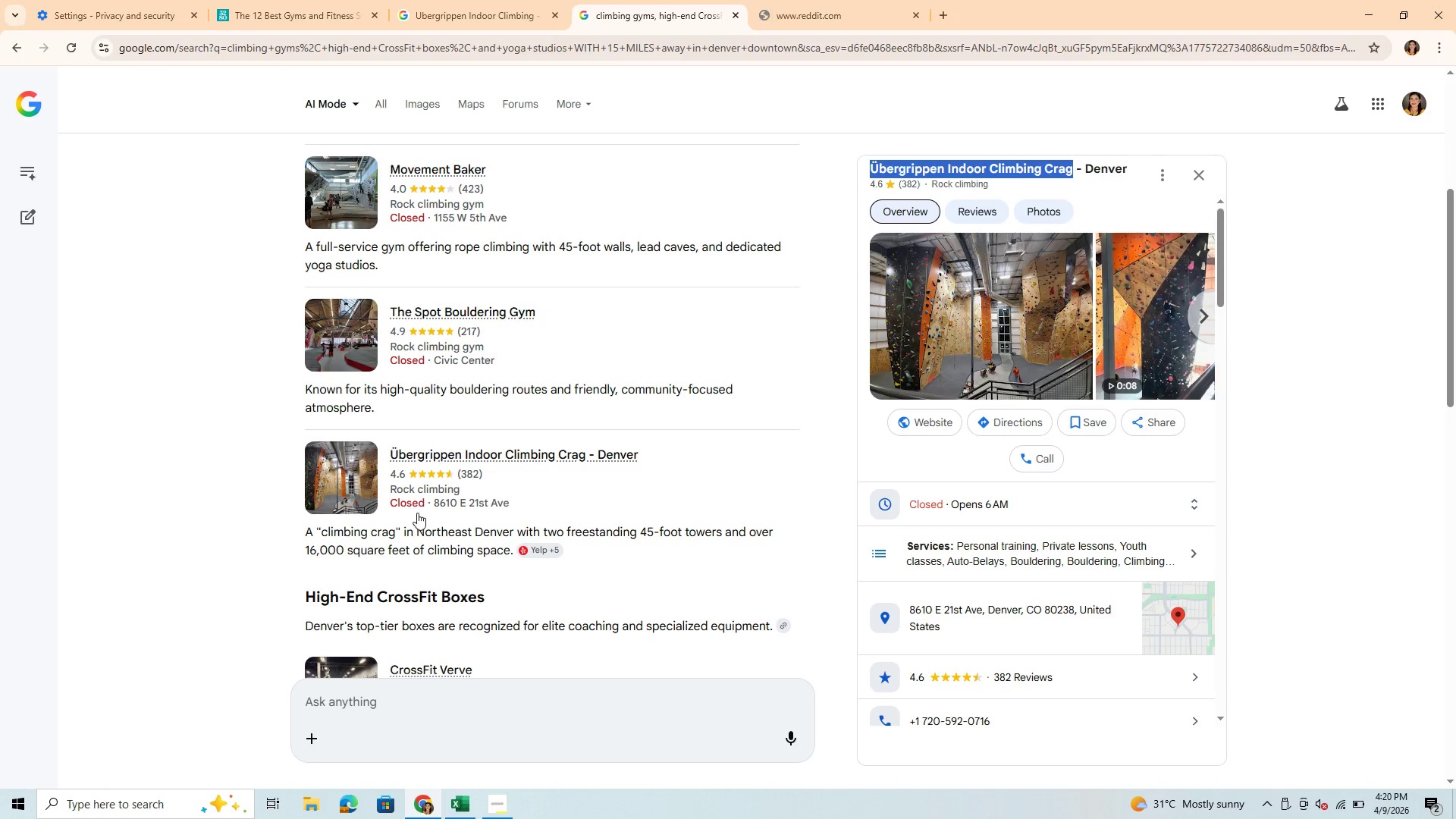 
scroll: coordinate [417, 513], scroll_direction: down, amount: 11.0
 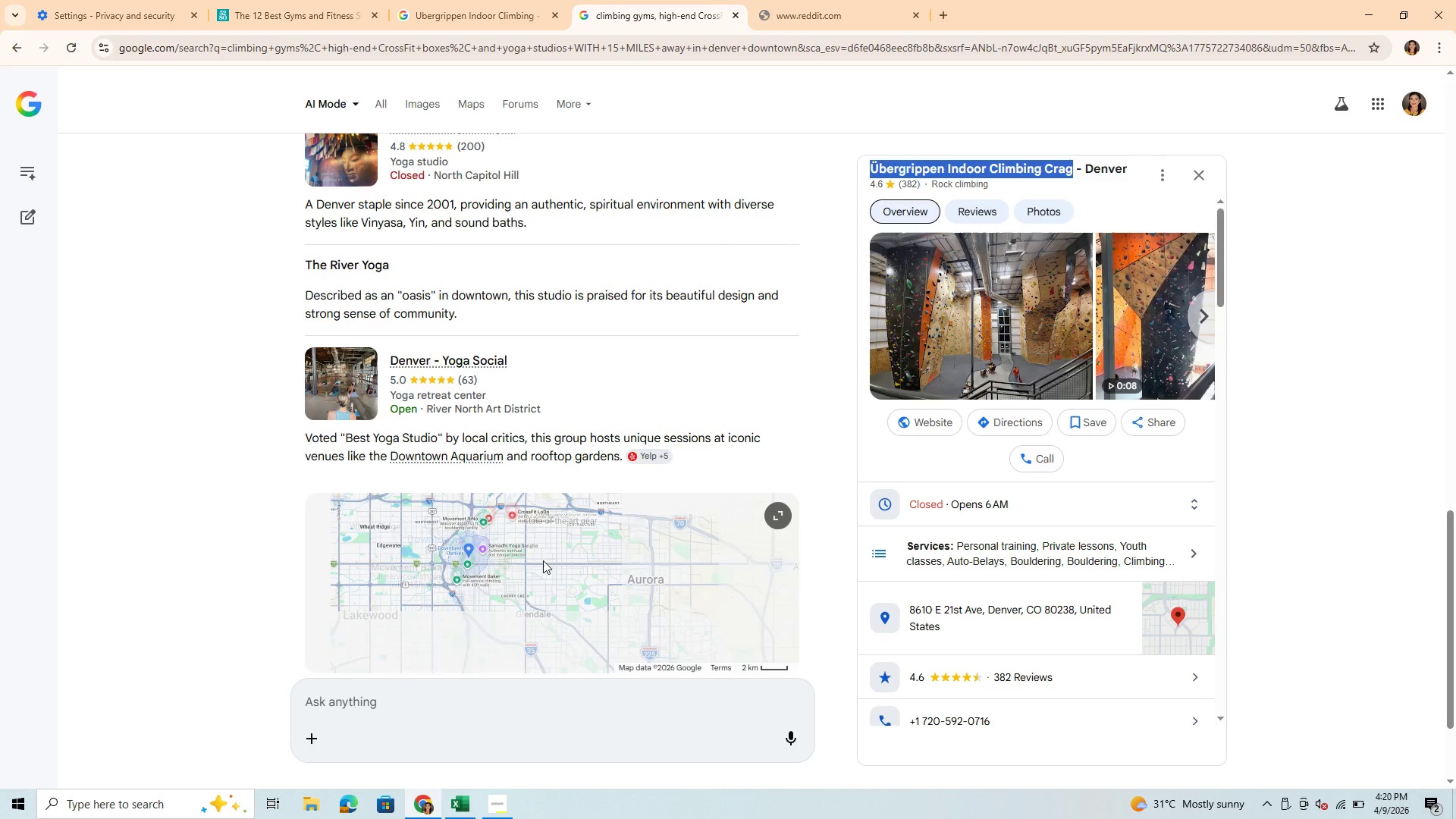 
scroll: coordinate [543, 560], scroll_direction: up, amount: 1.0
 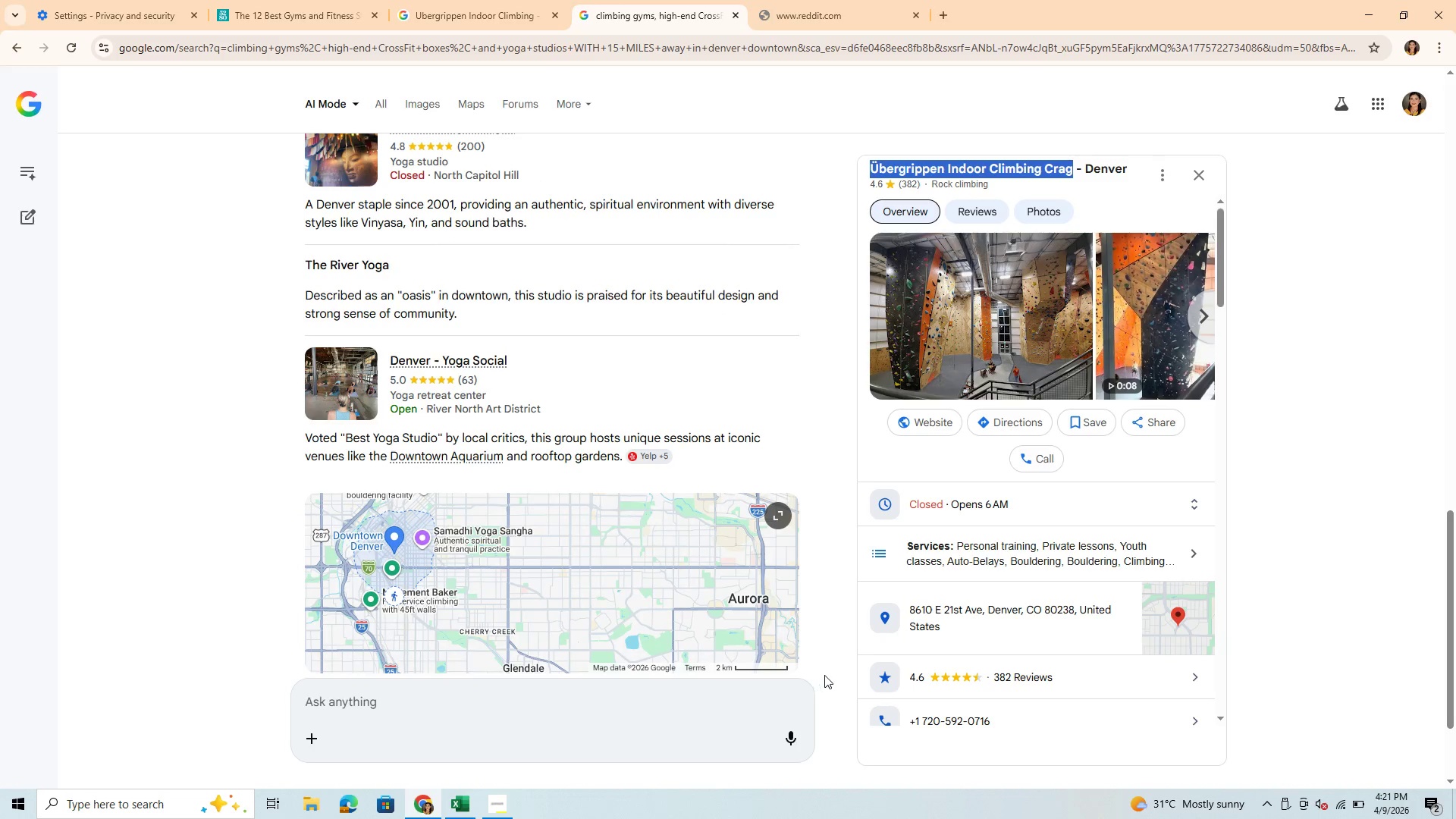 
scroll: coordinate [588, 573], scroll_direction: down, amount: 8.0
 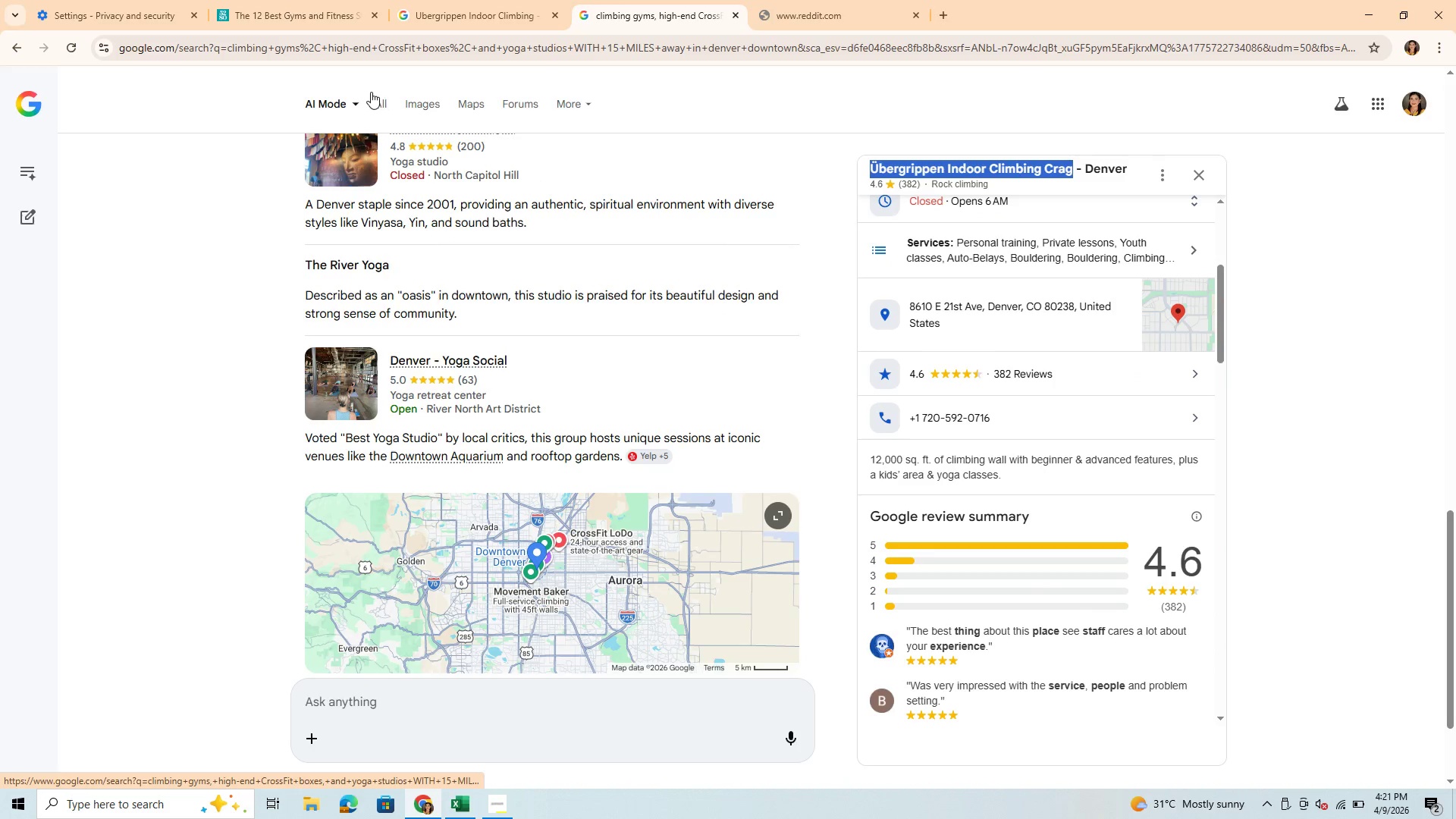 
left_click([381, 99])
 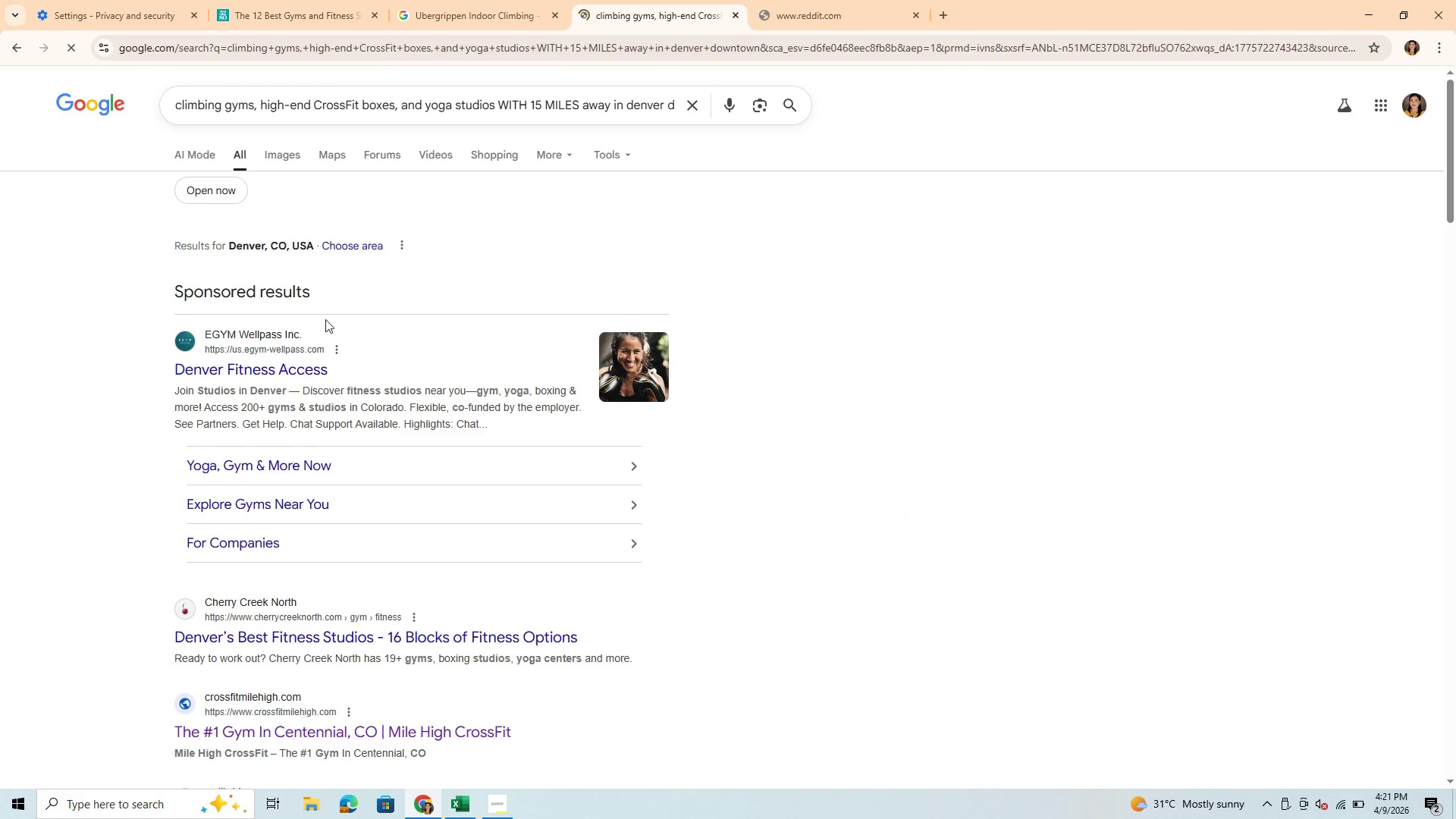 
scroll: coordinate [457, 620], scroll_direction: down, amount: 17.0
 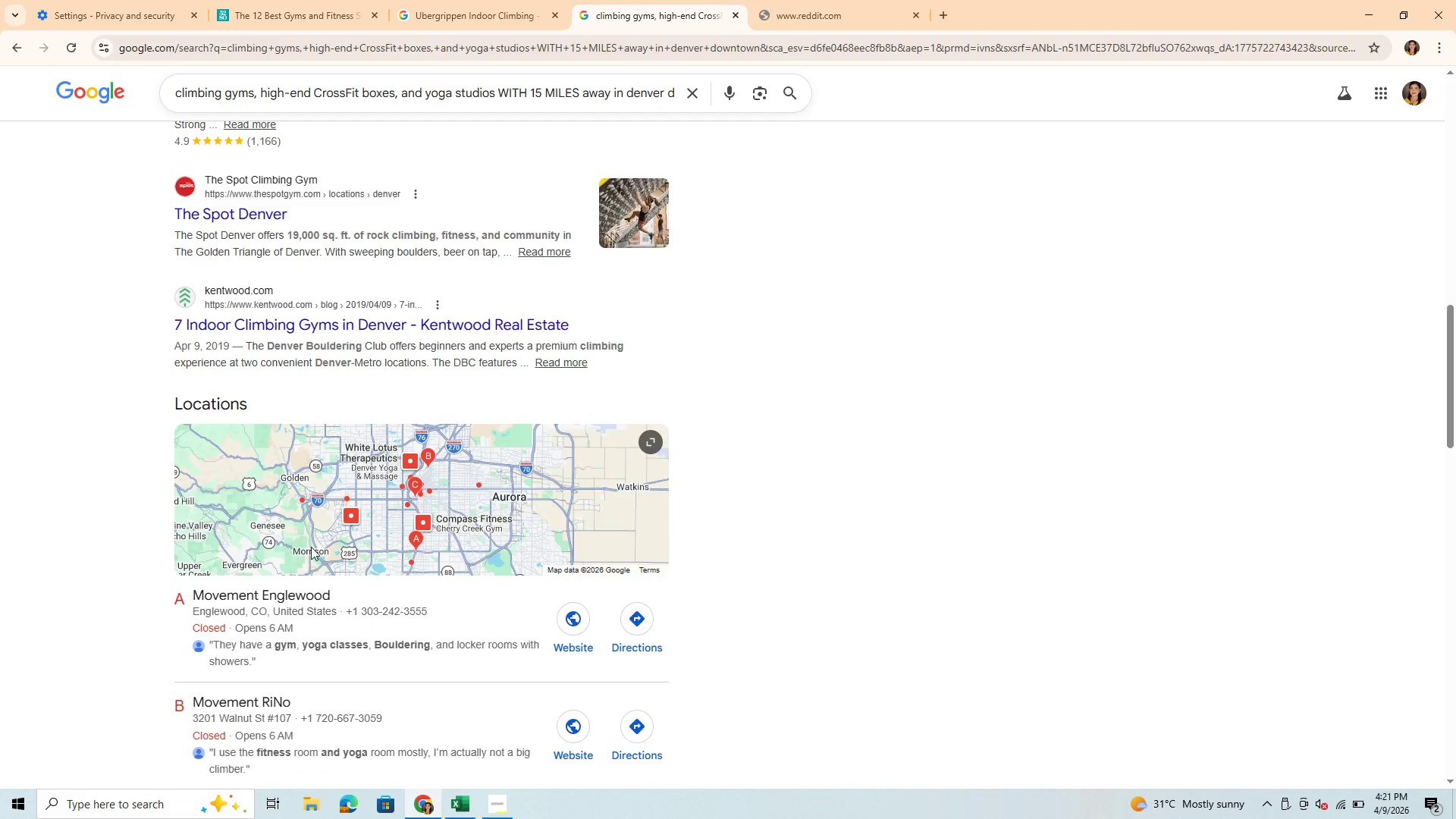 
scroll: coordinate [468, 625], scroll_direction: down, amount: 26.0
 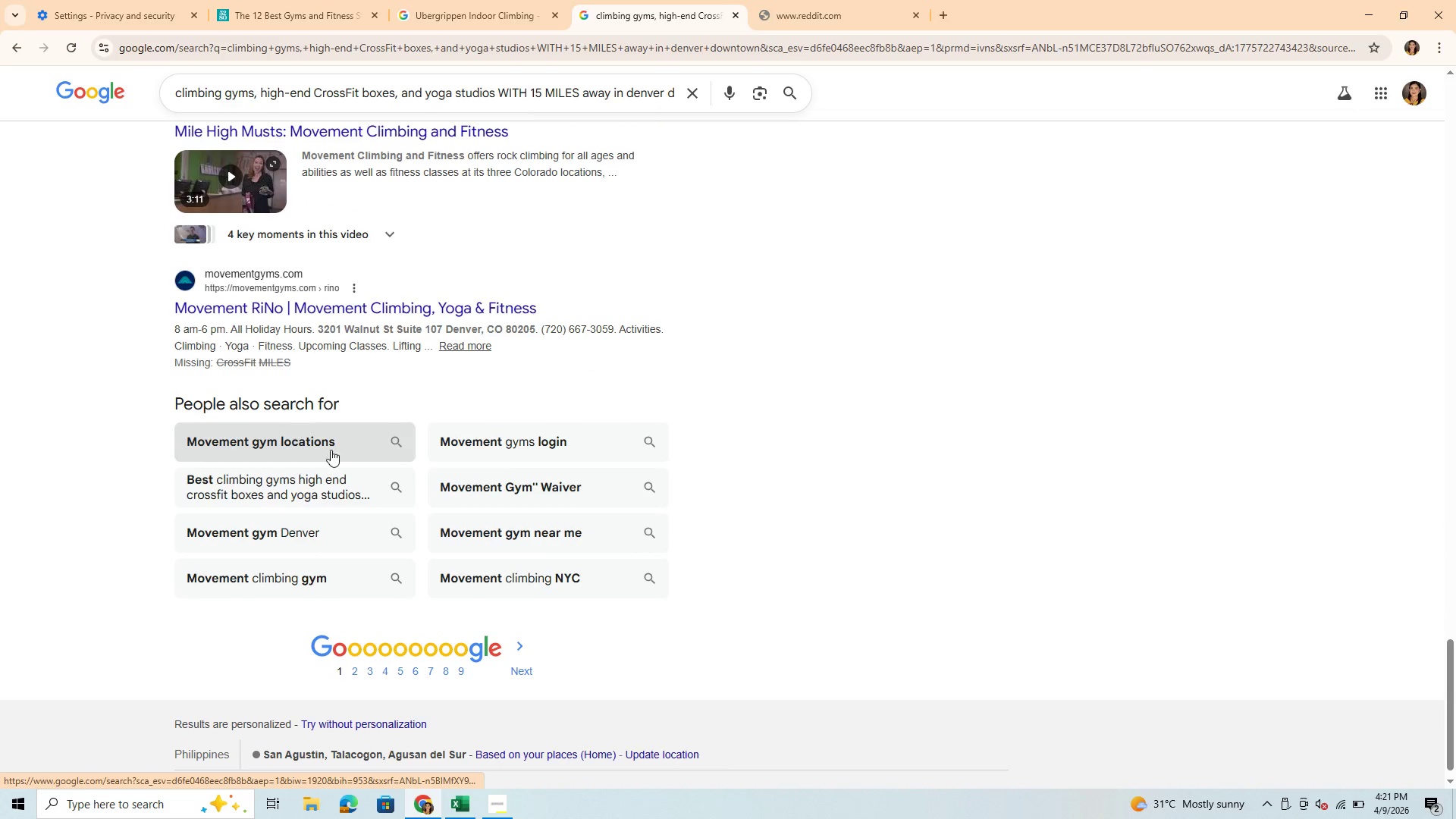 
left_click([358, 663])
 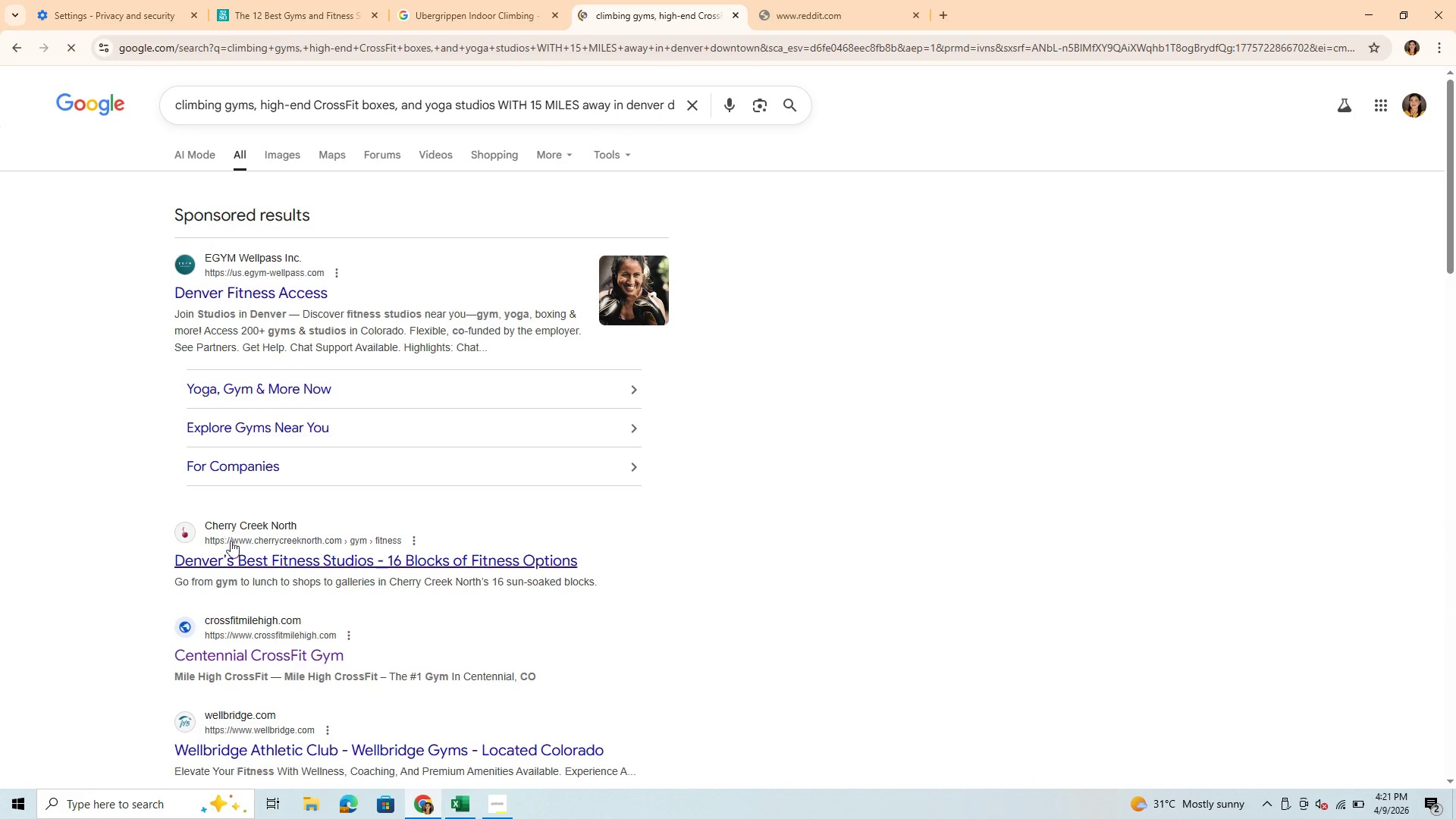 
scroll: coordinate [483, 711], scroll_direction: down, amount: 18.0
 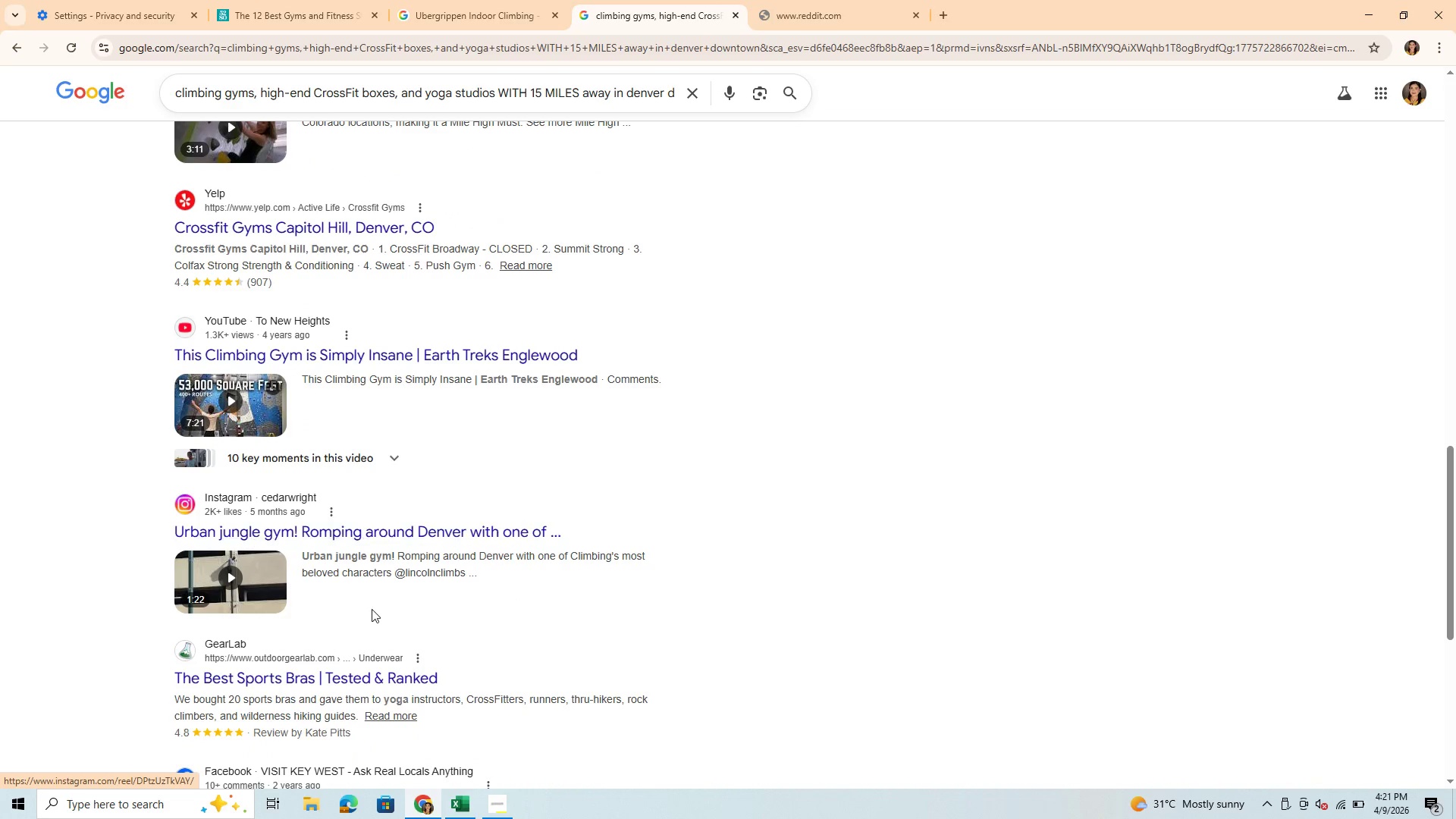 
scroll: coordinate [359, 653], scroll_direction: down, amount: 9.0
 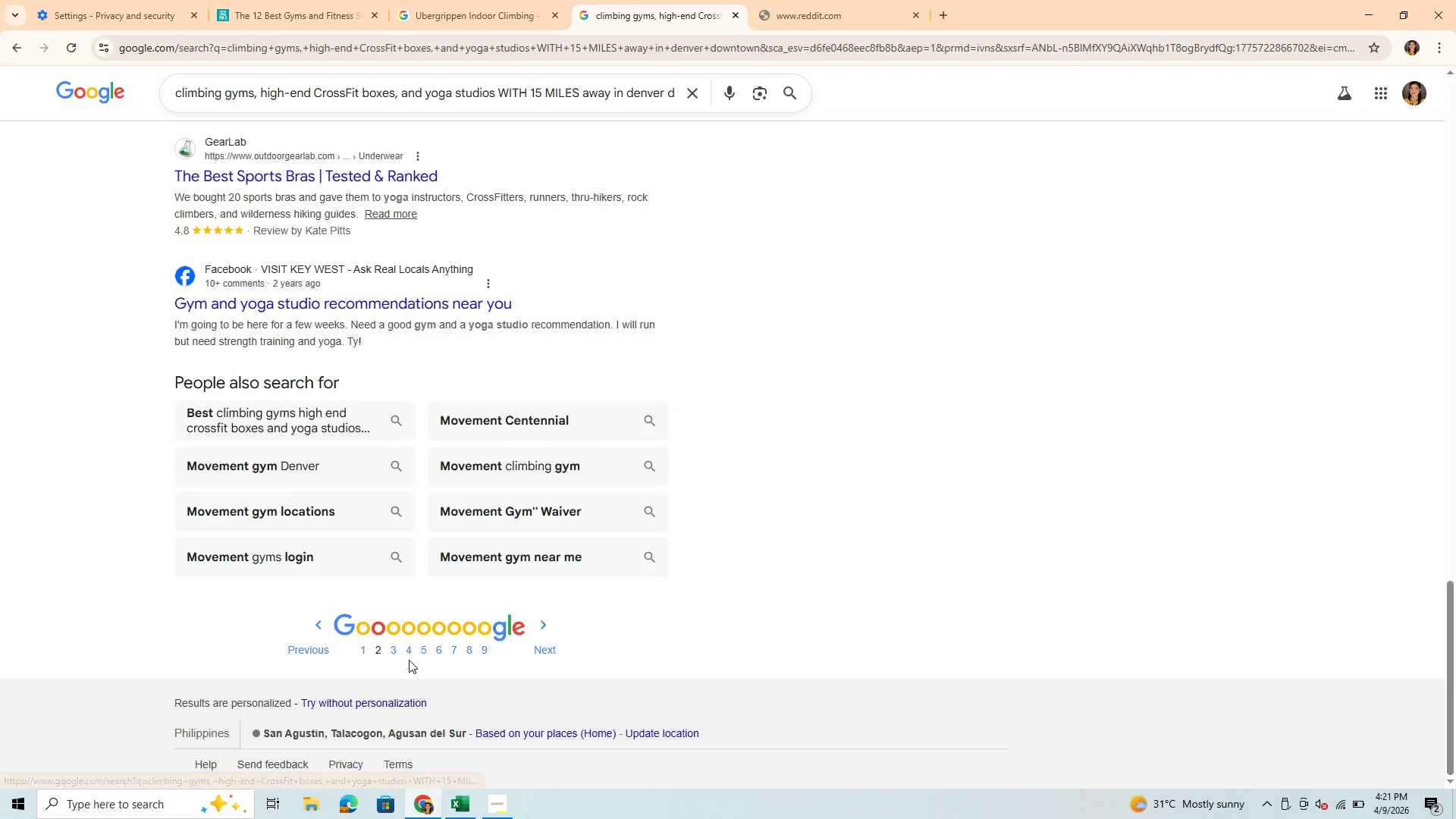 
left_click([398, 648])
 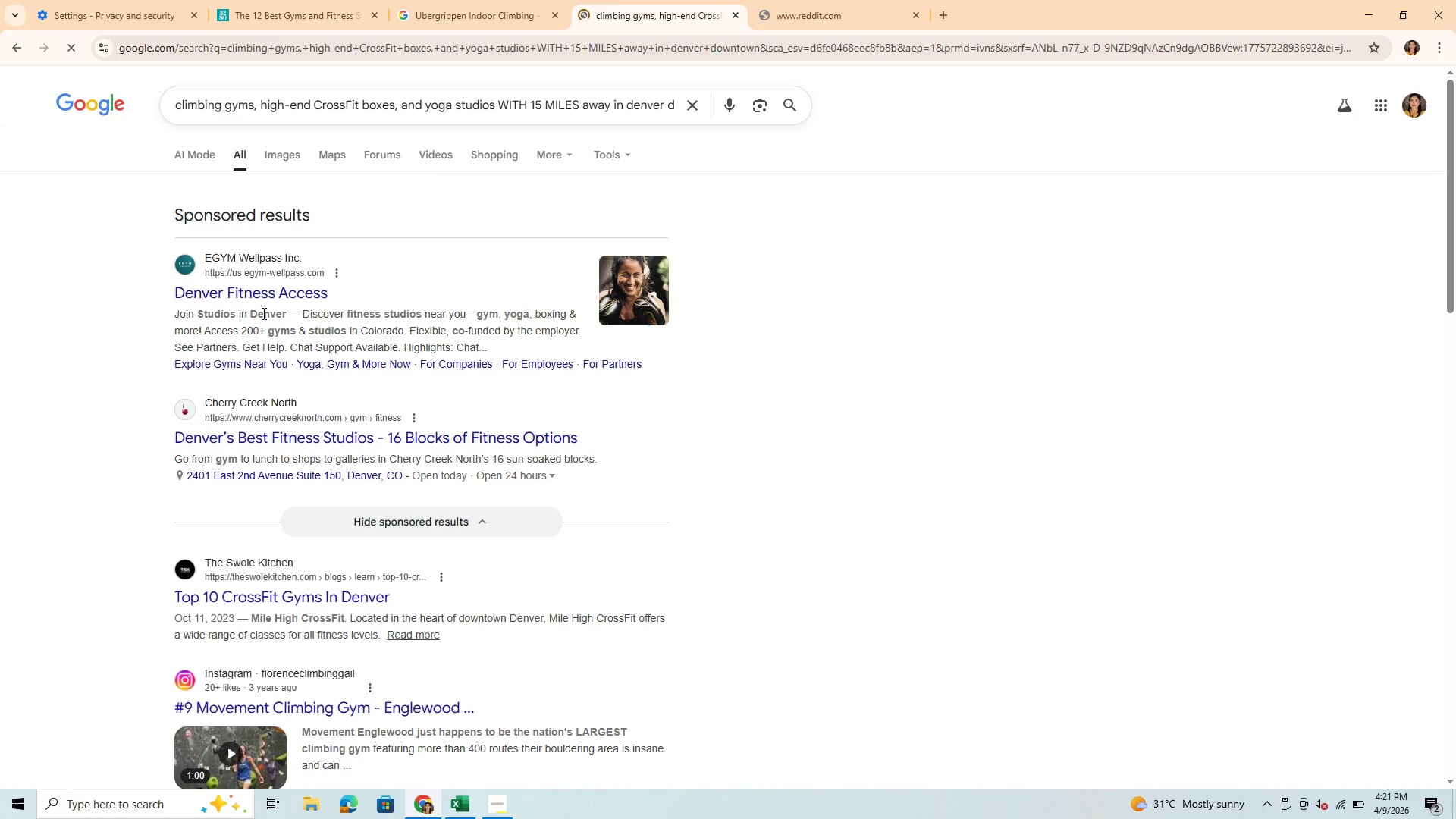 
scroll: coordinate [224, 553], scroll_direction: down, amount: 13.0
 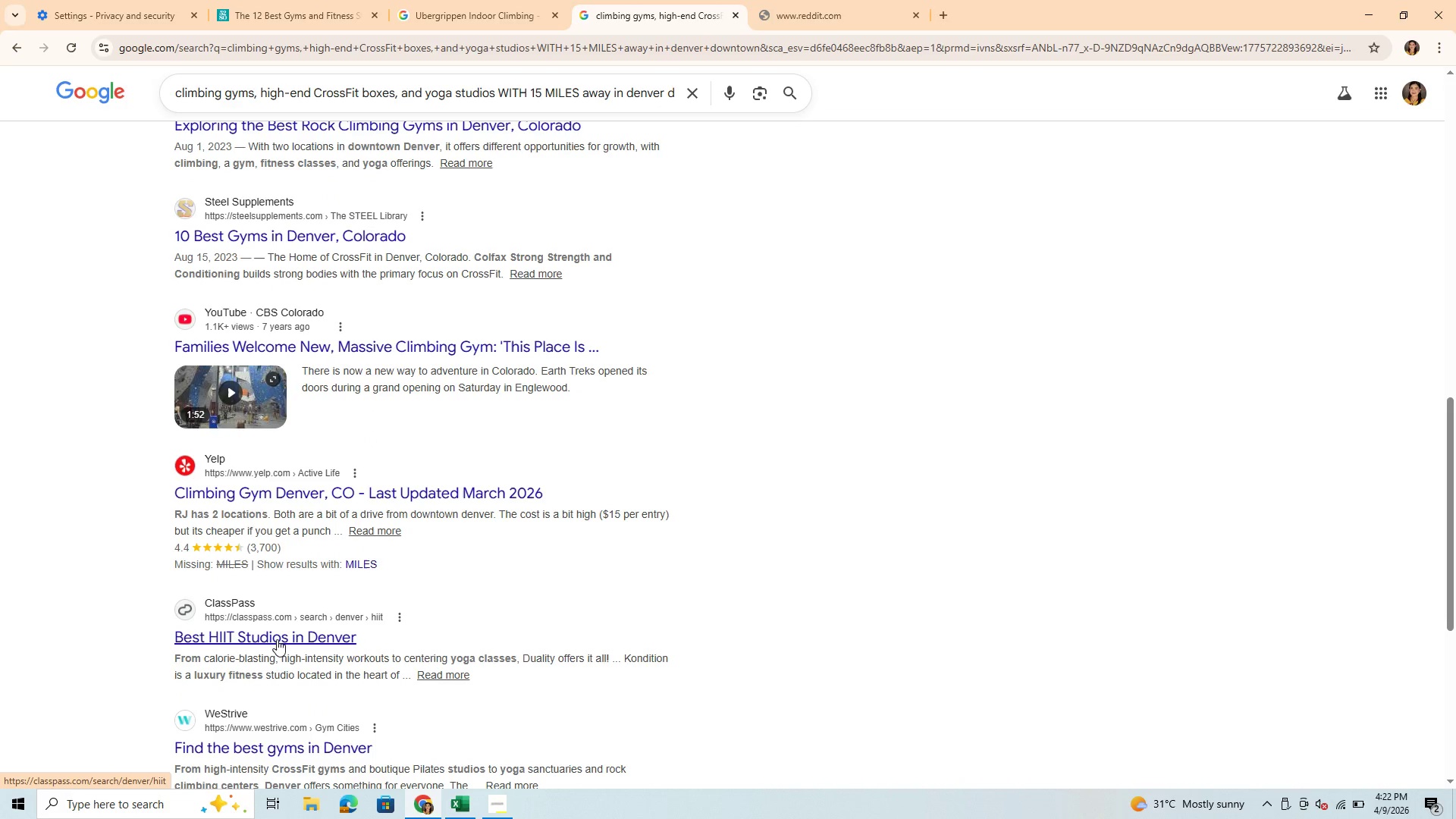 
scroll: coordinate [278, 639], scroll_direction: down, amount: 5.0
 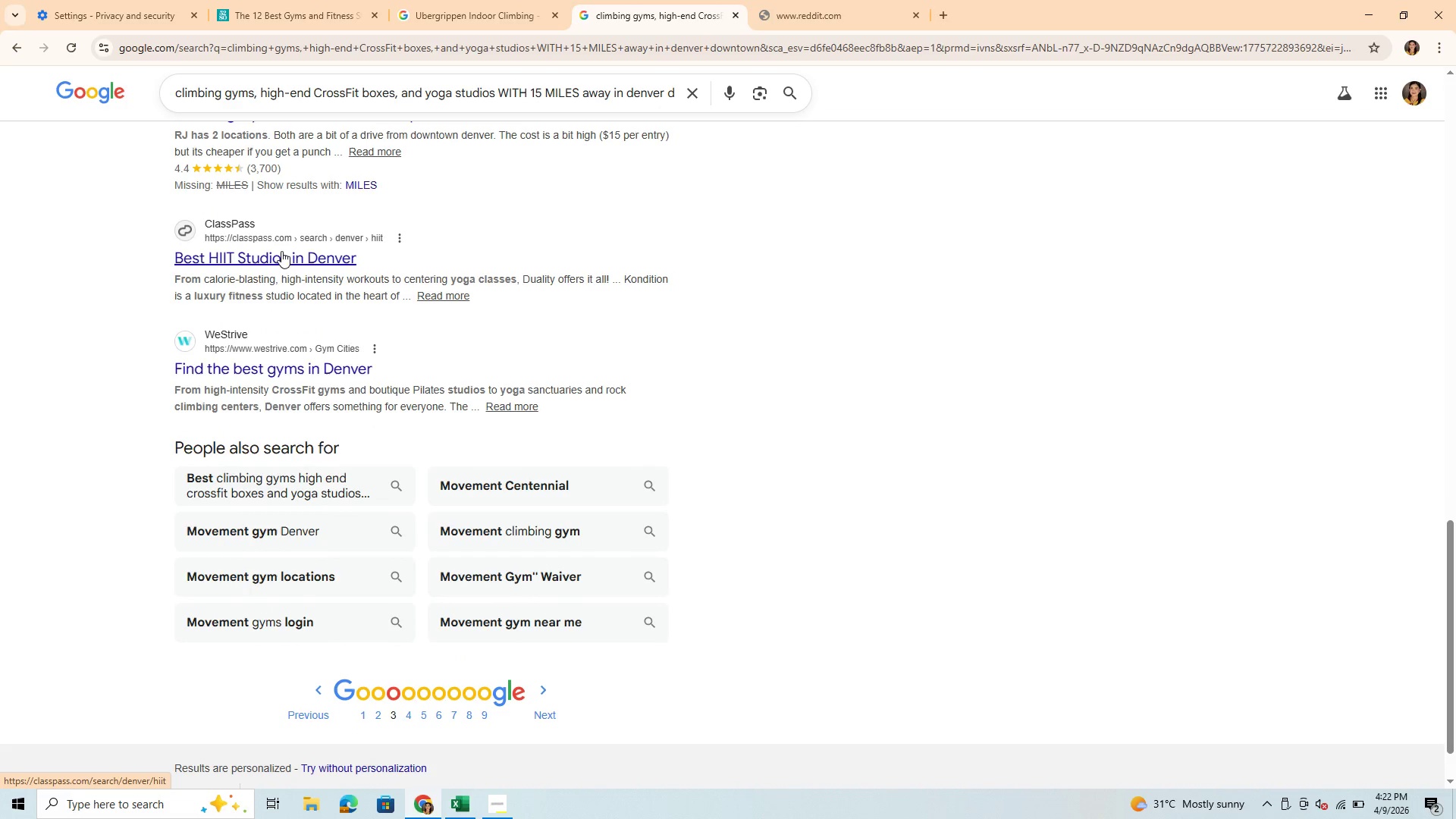 
left_click([281, 253])
 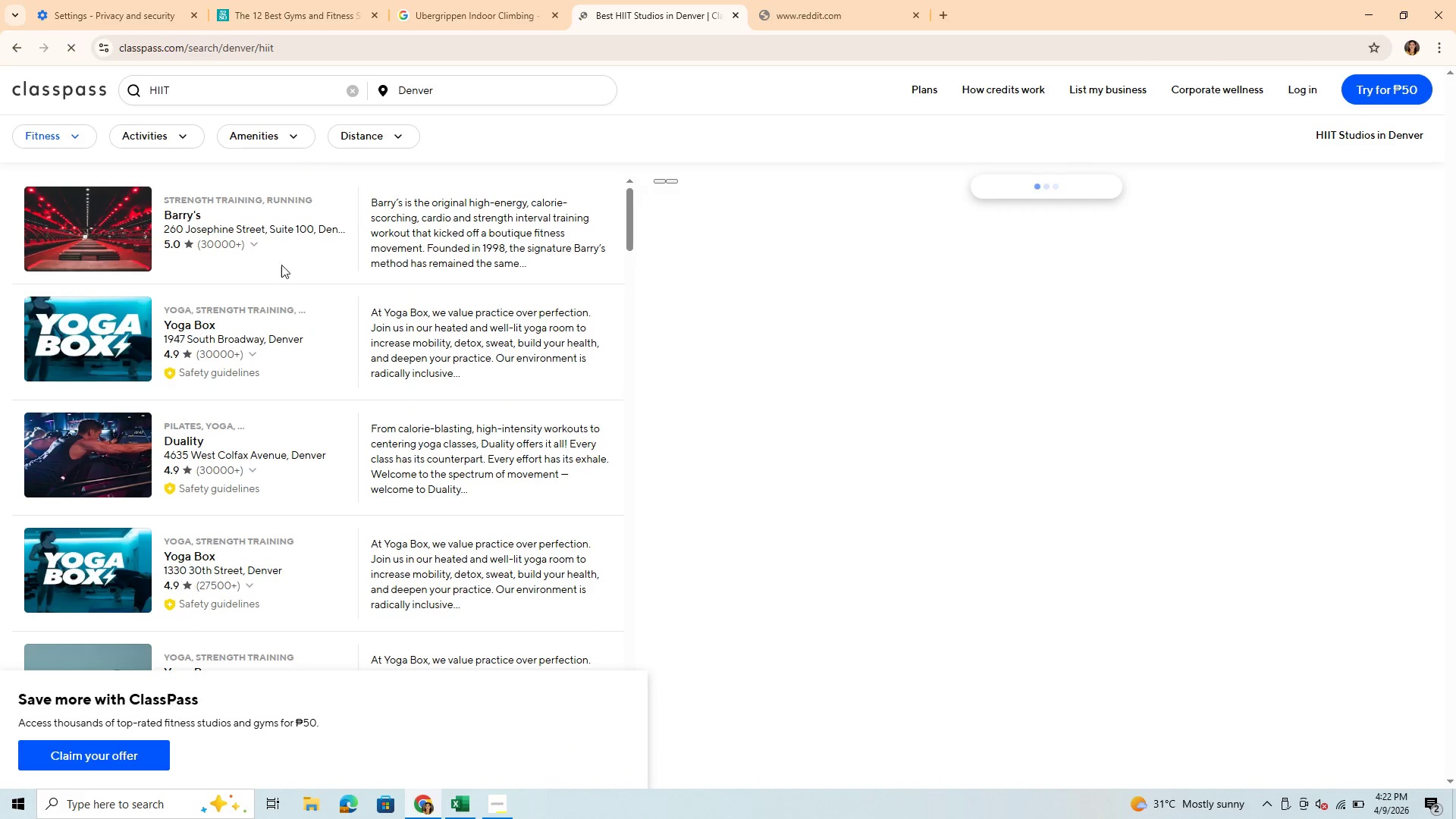 
wait(8.91)
 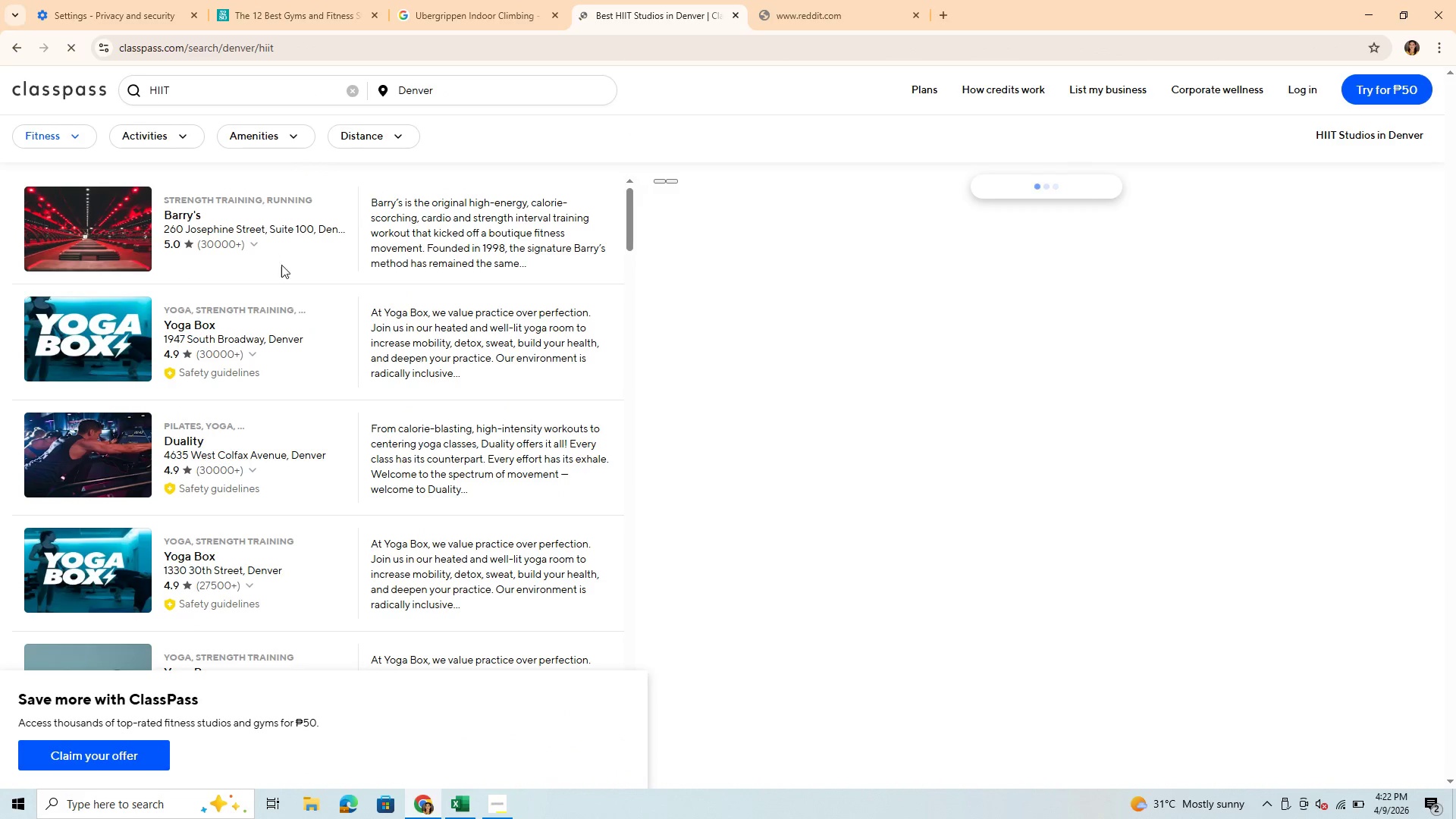 
left_click([1235, 753])
 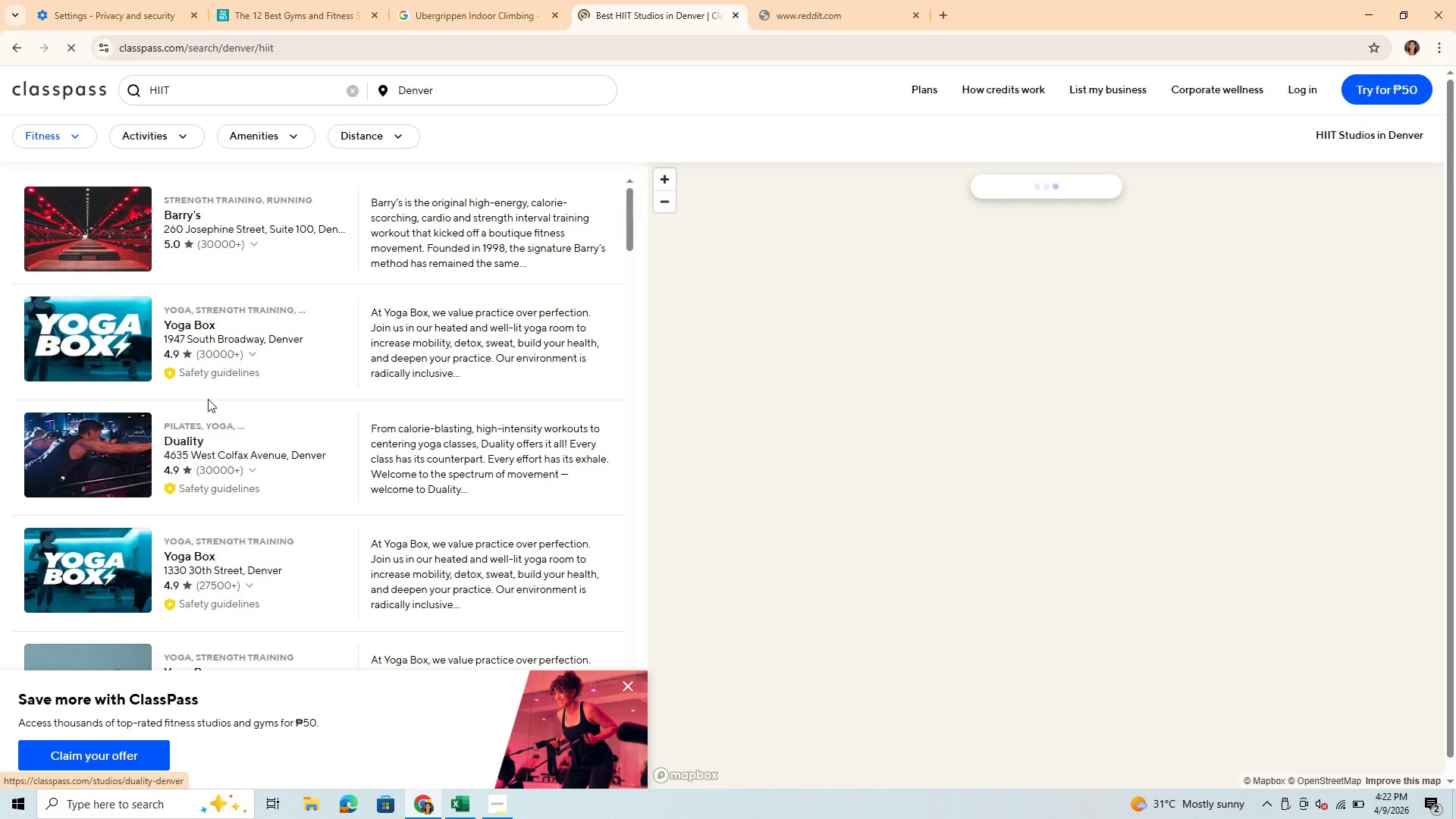 
scroll: coordinate [218, 500], scroll_direction: down, amount: 12.0
 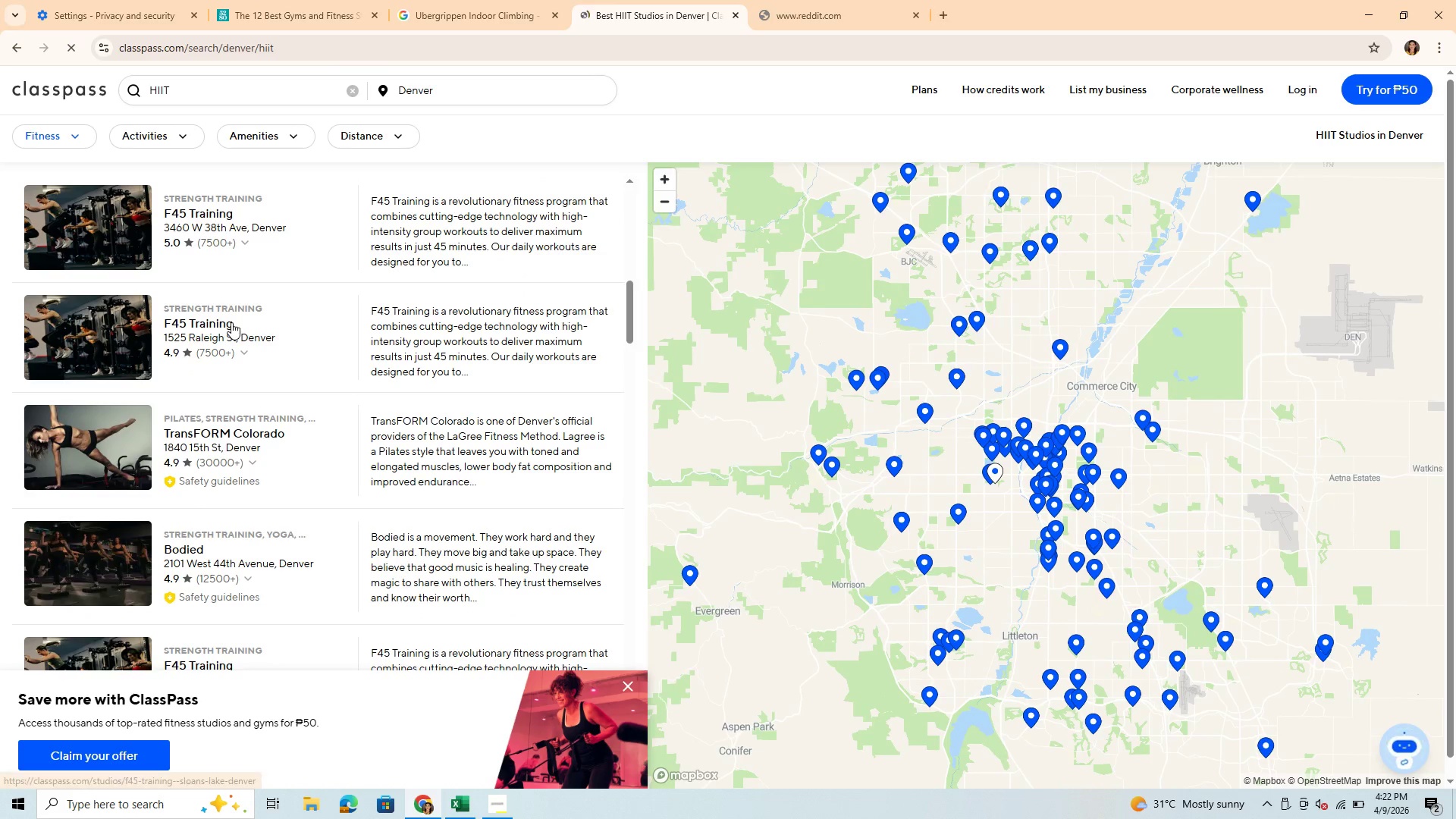 
wait(6.8)
 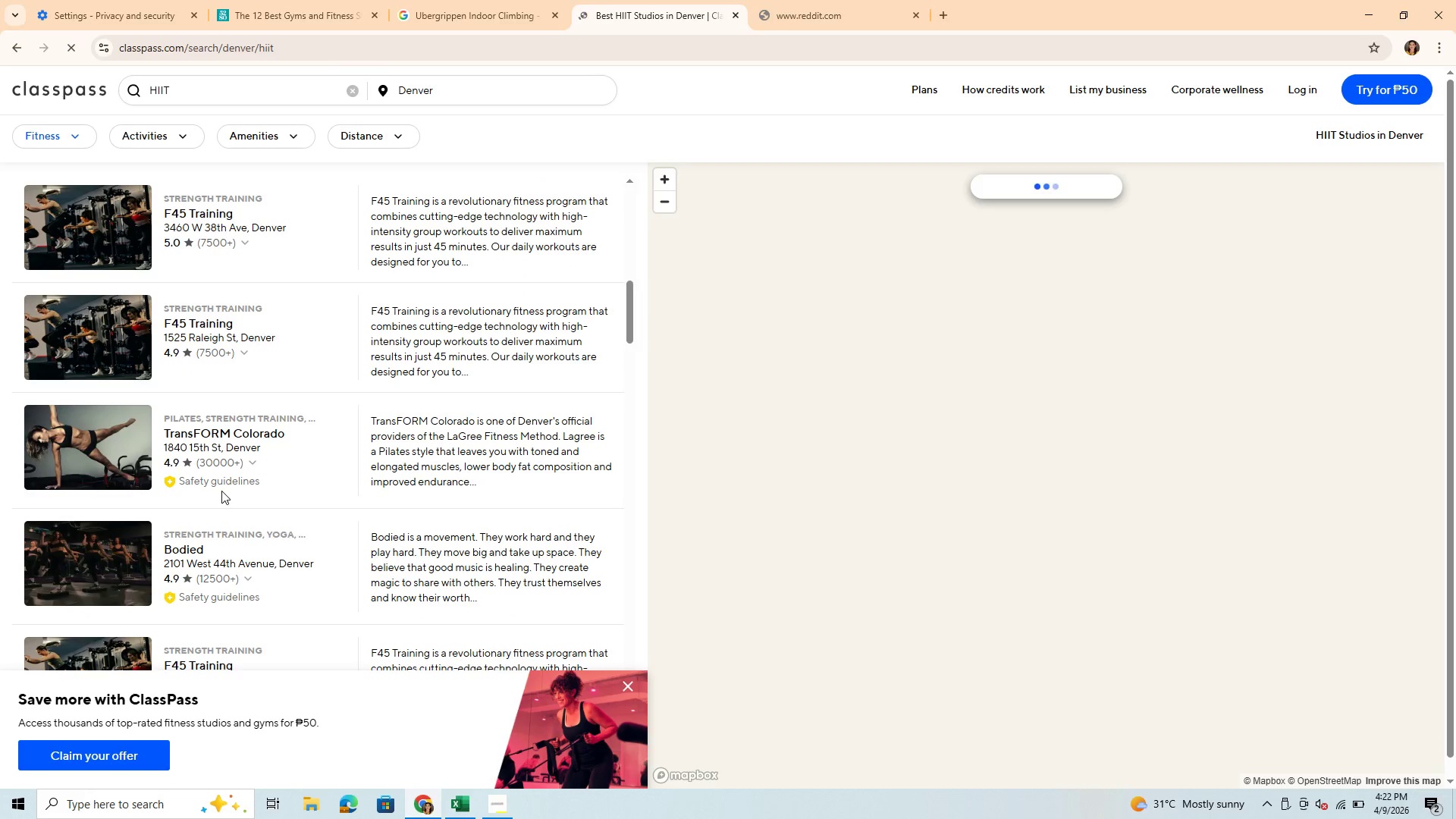 
left_click([193, 326])
 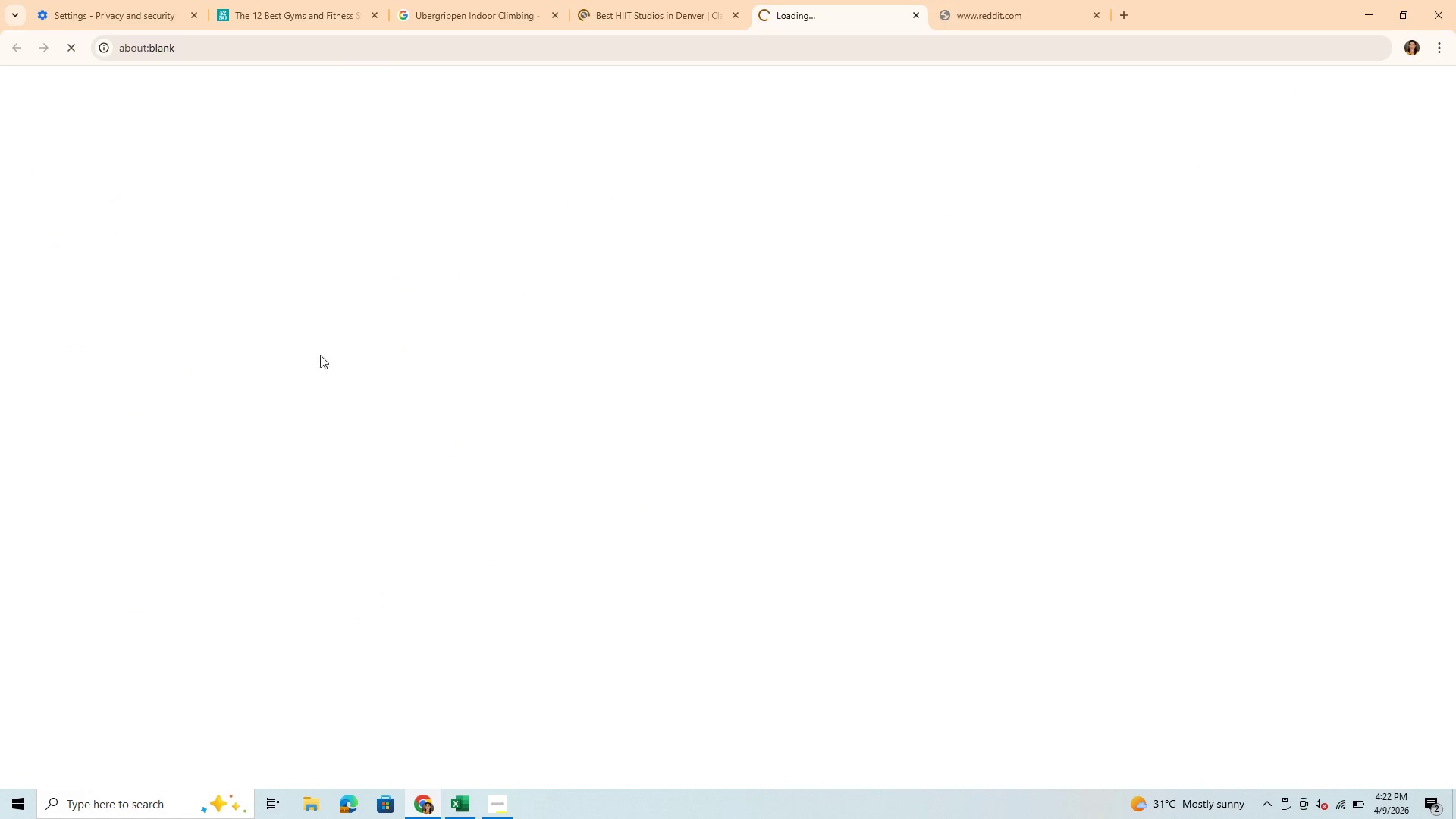 
mouse_move([859, 467])
 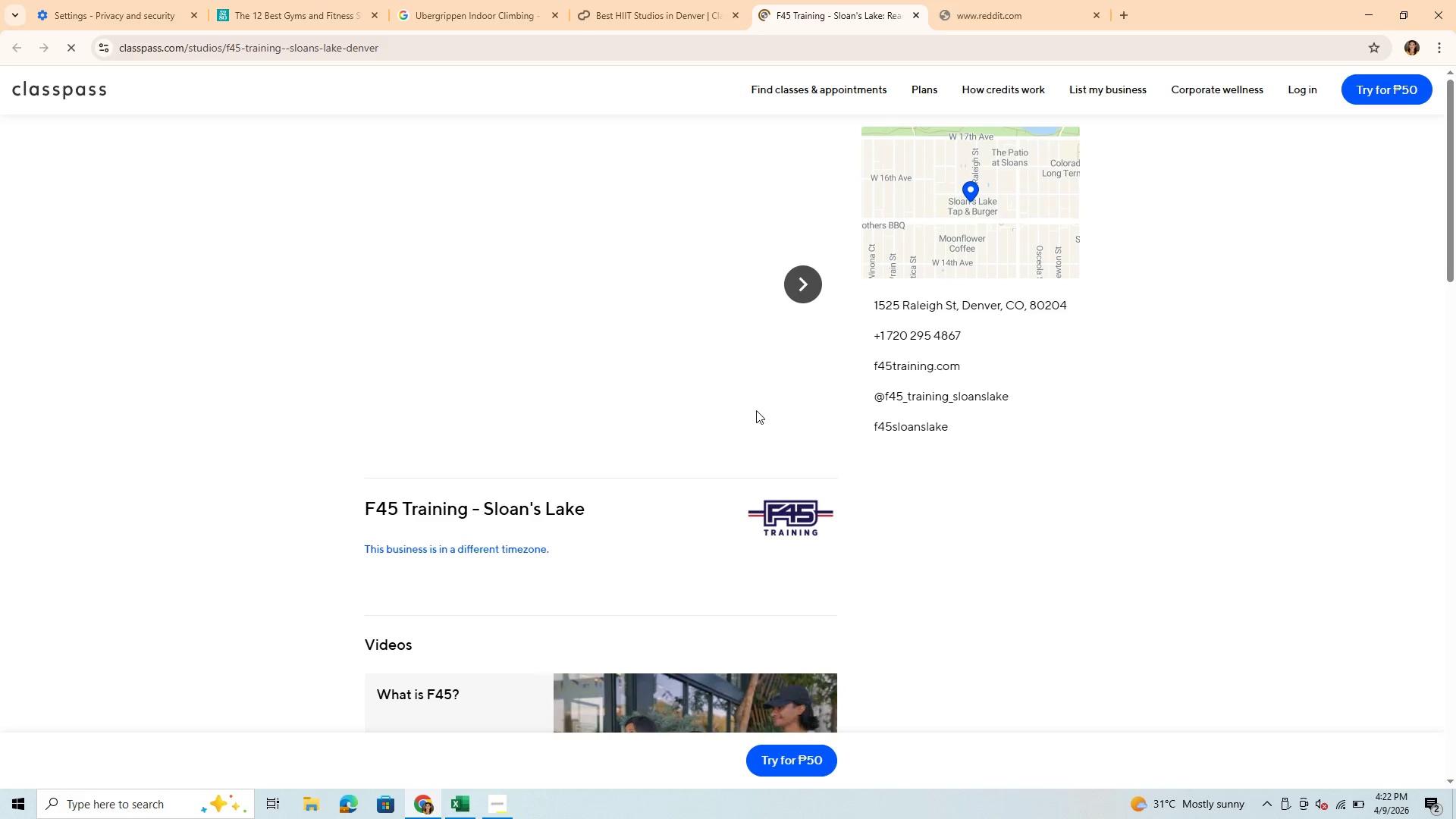 
mouse_move([735, 425])
 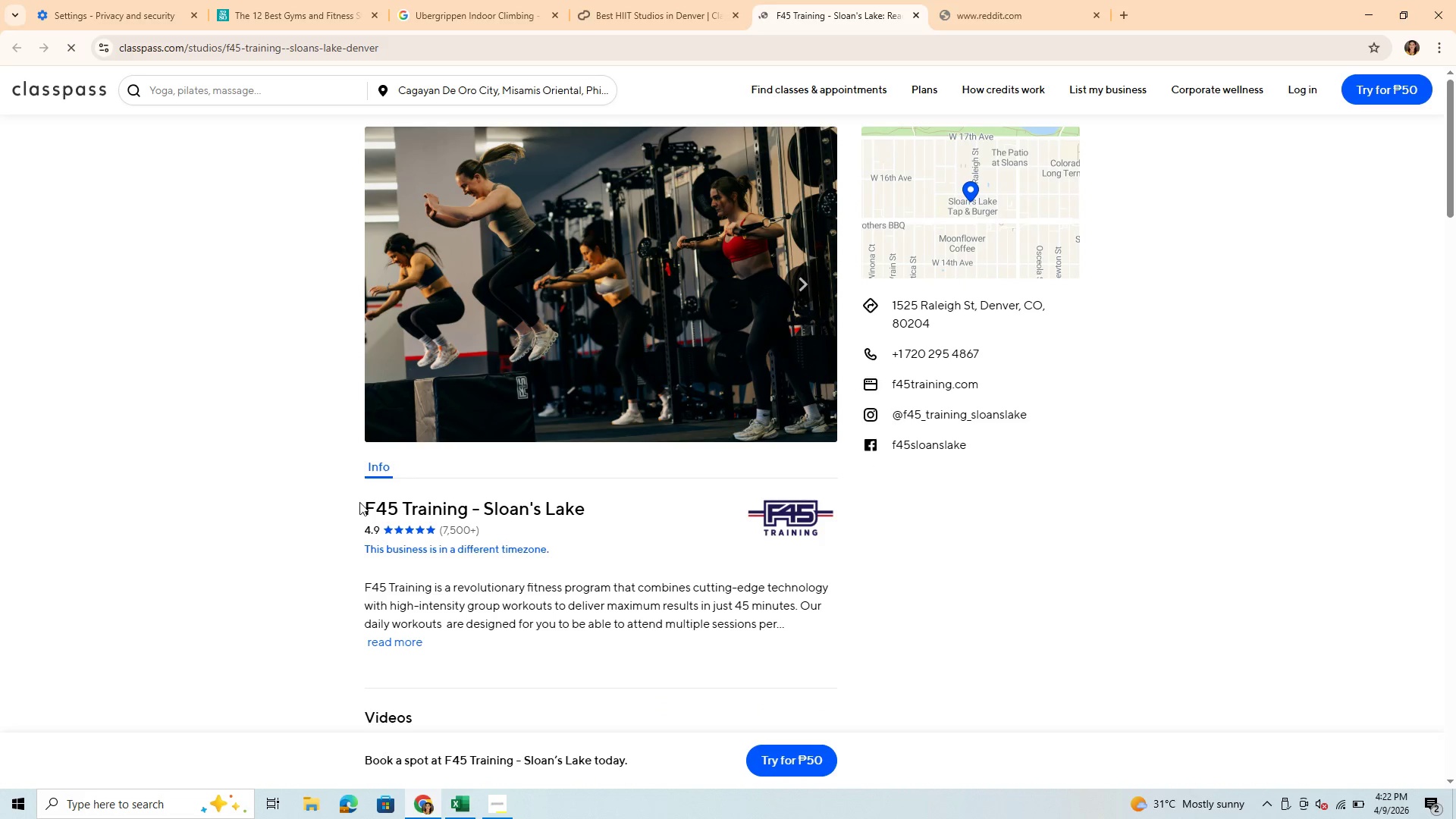 
left_click_drag(start_coordinate=[366, 504], to_coordinate=[465, 519])
 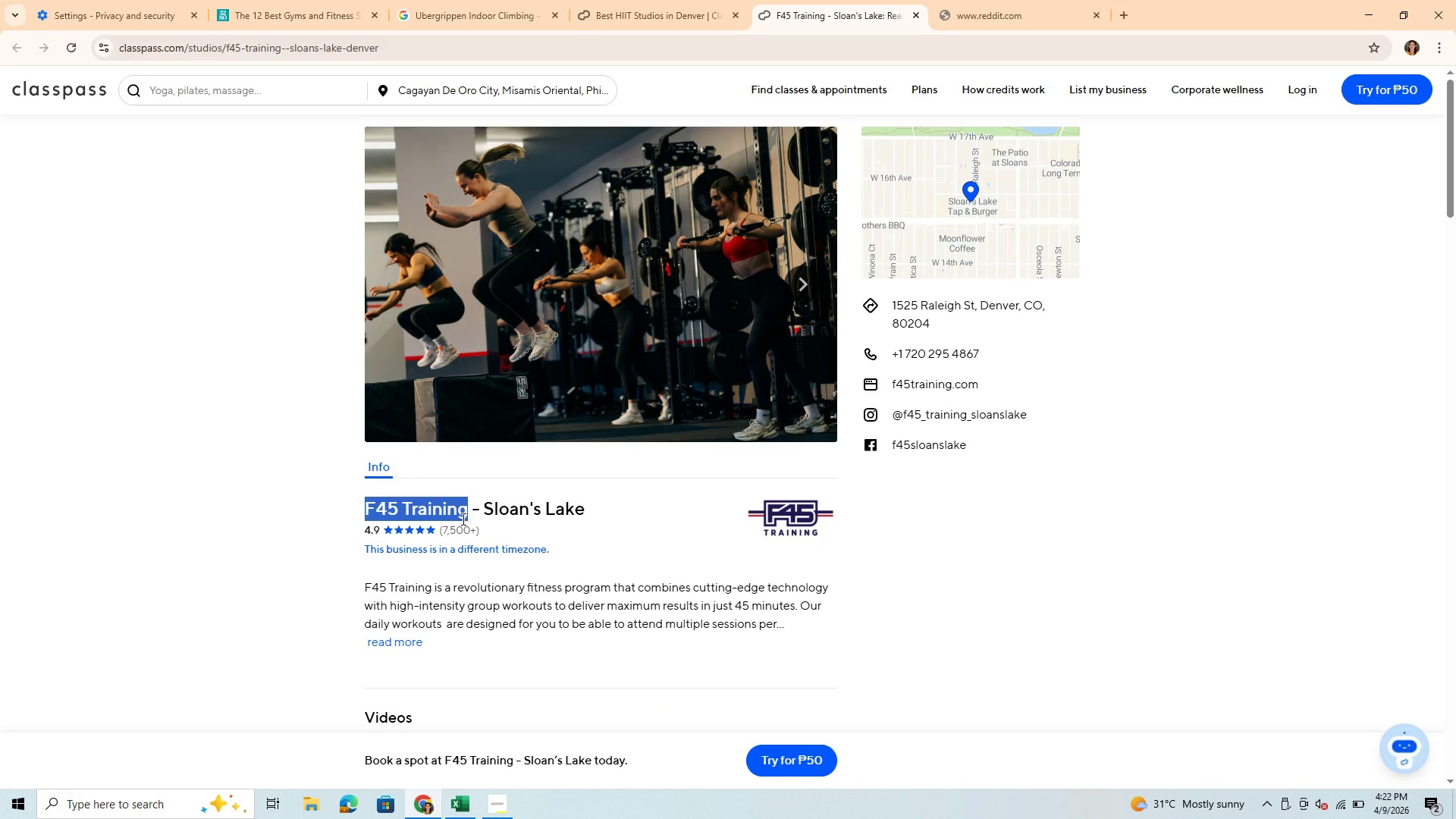 
key(Control+C)
 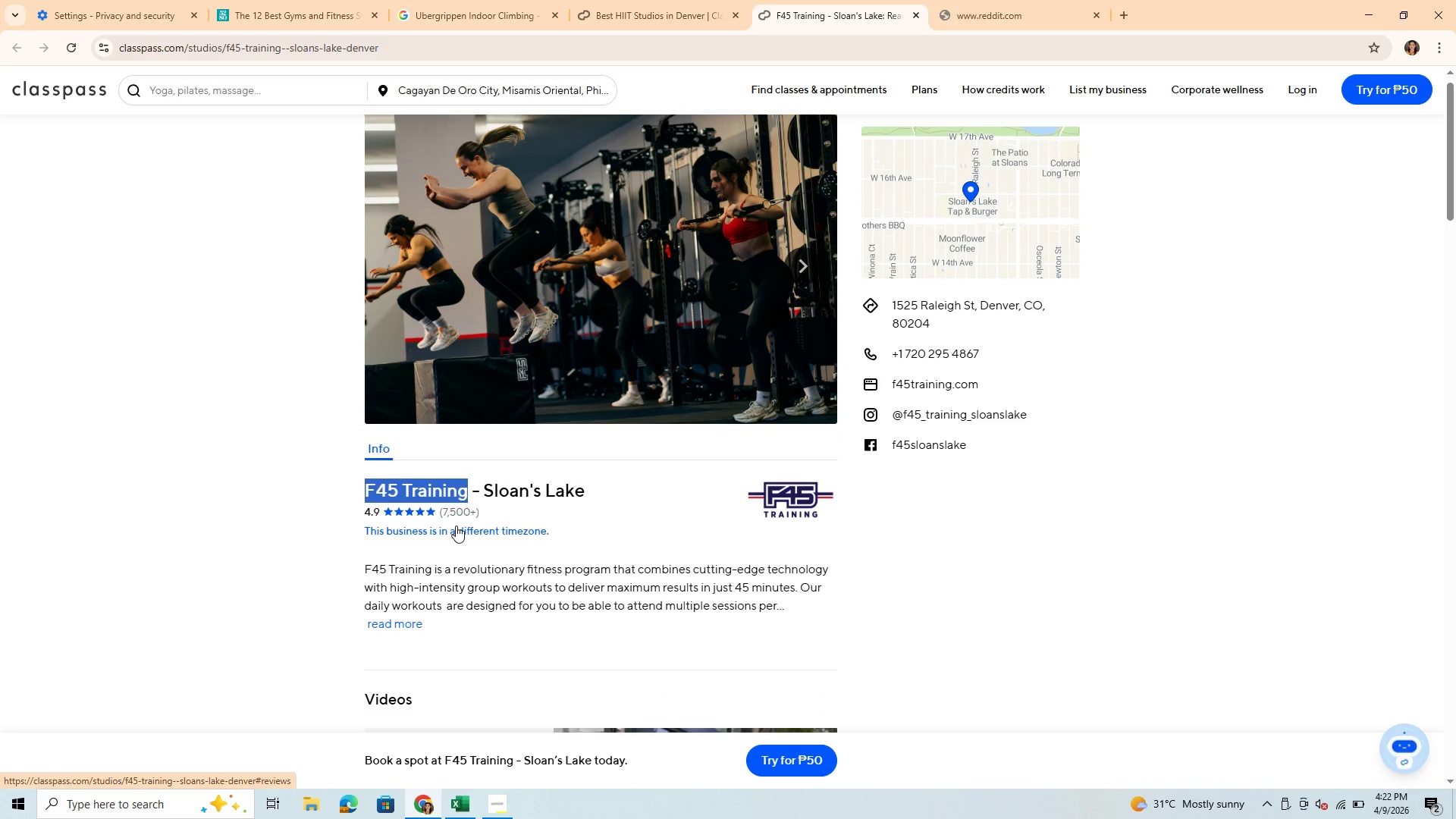 
scroll: coordinate [456, 526], scroll_direction: down, amount: 4.0
 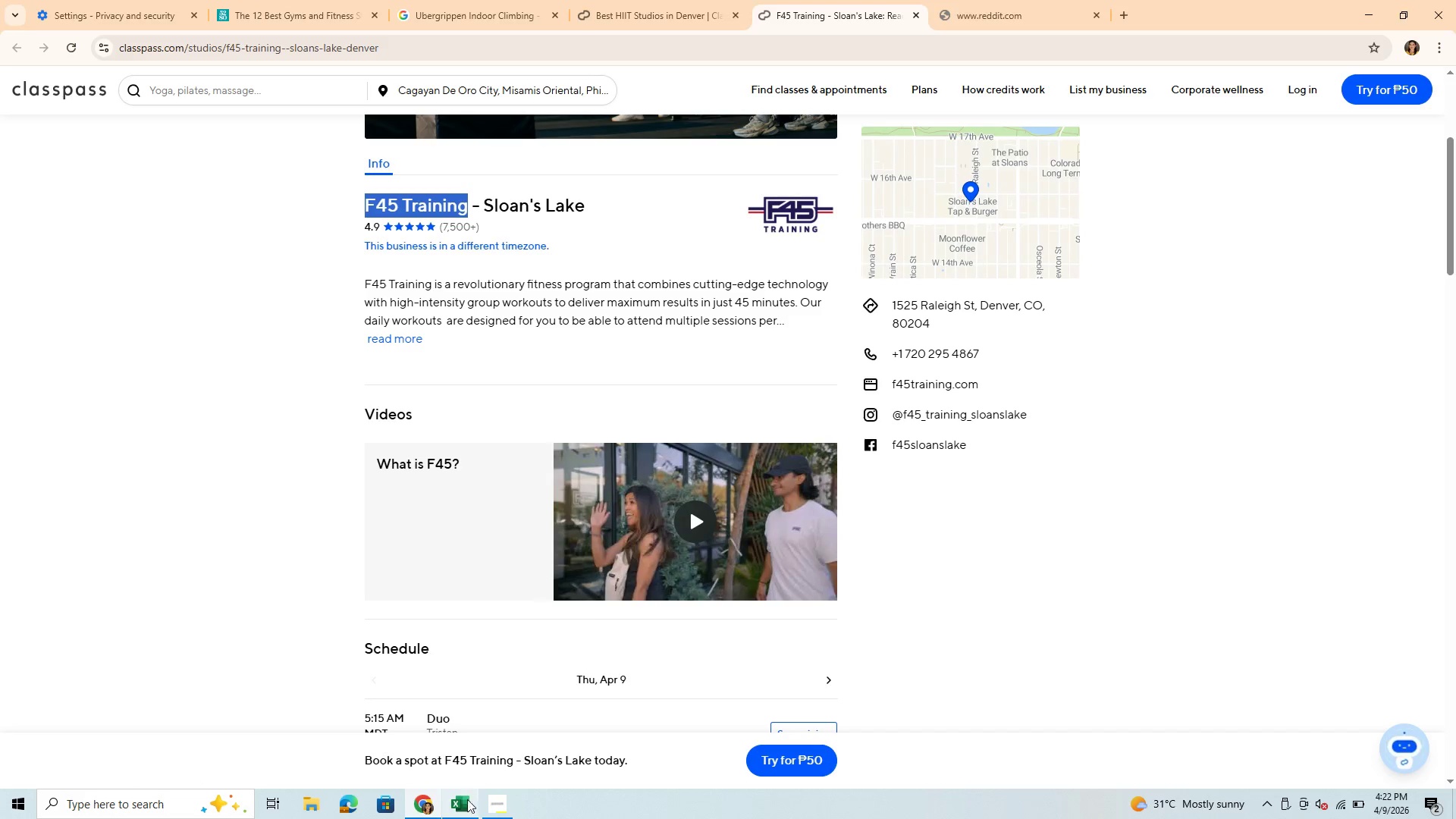 
left_click([465, 804])
 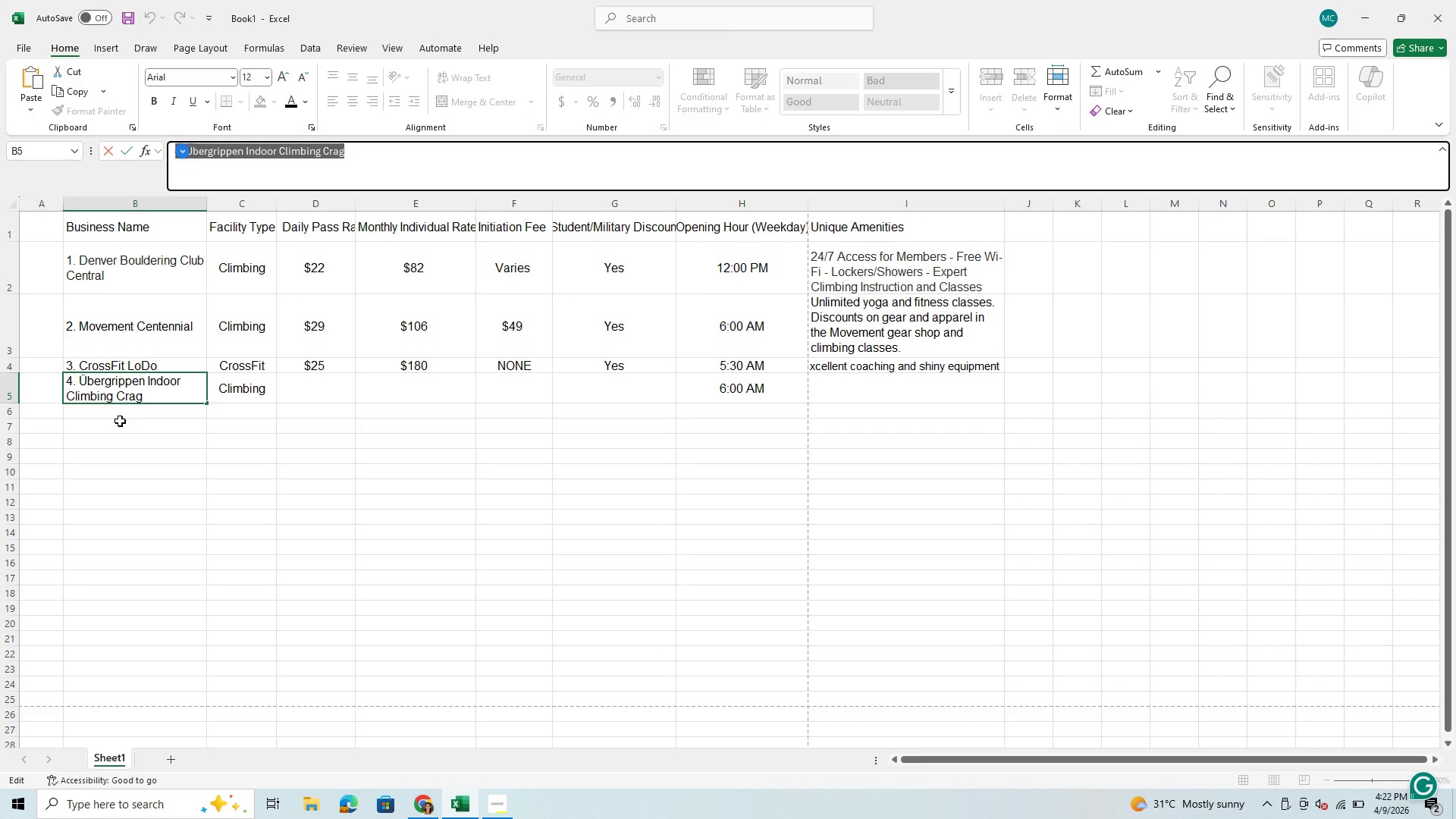 
left_click([118, 413])
 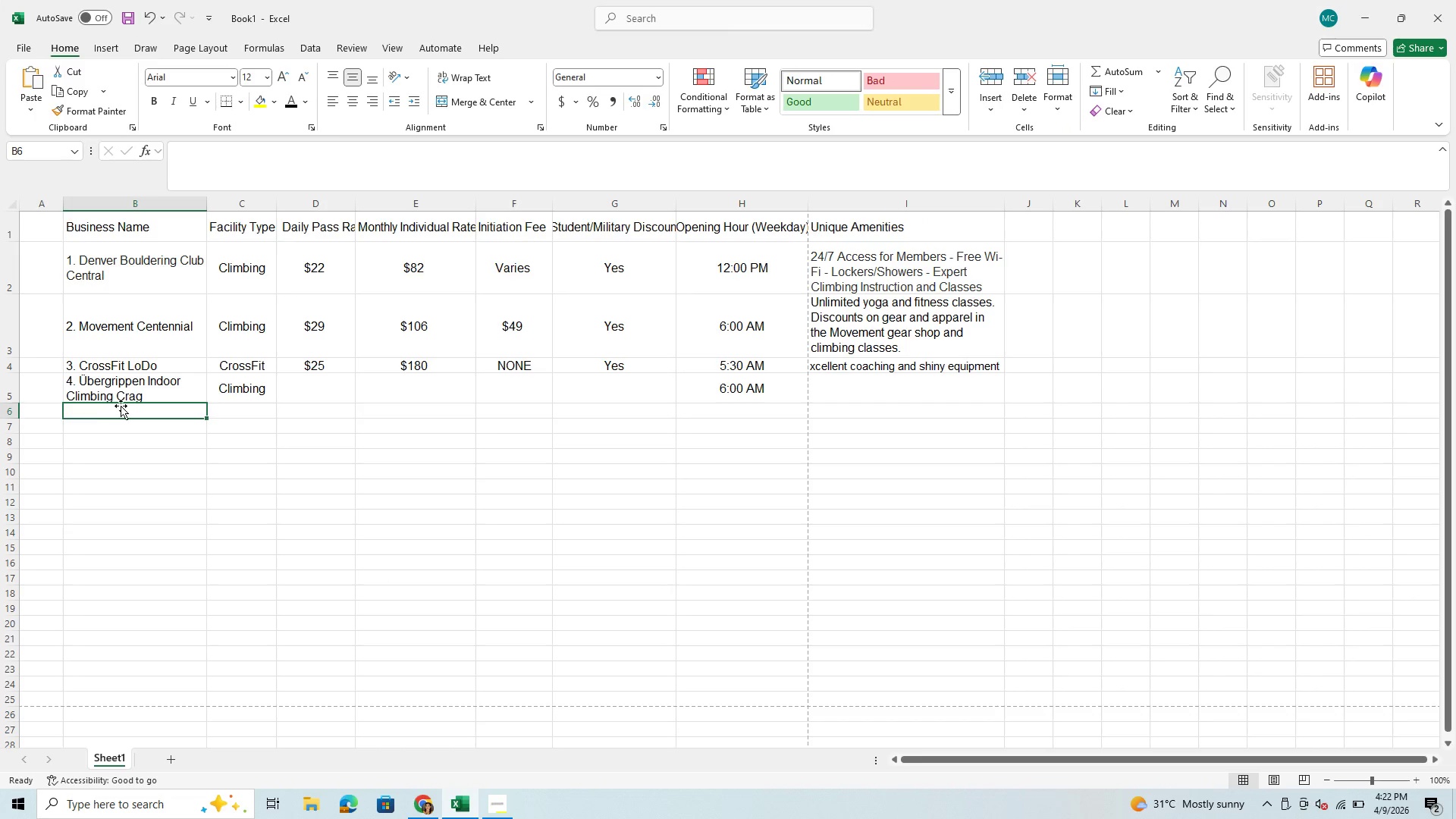 
key(5)
 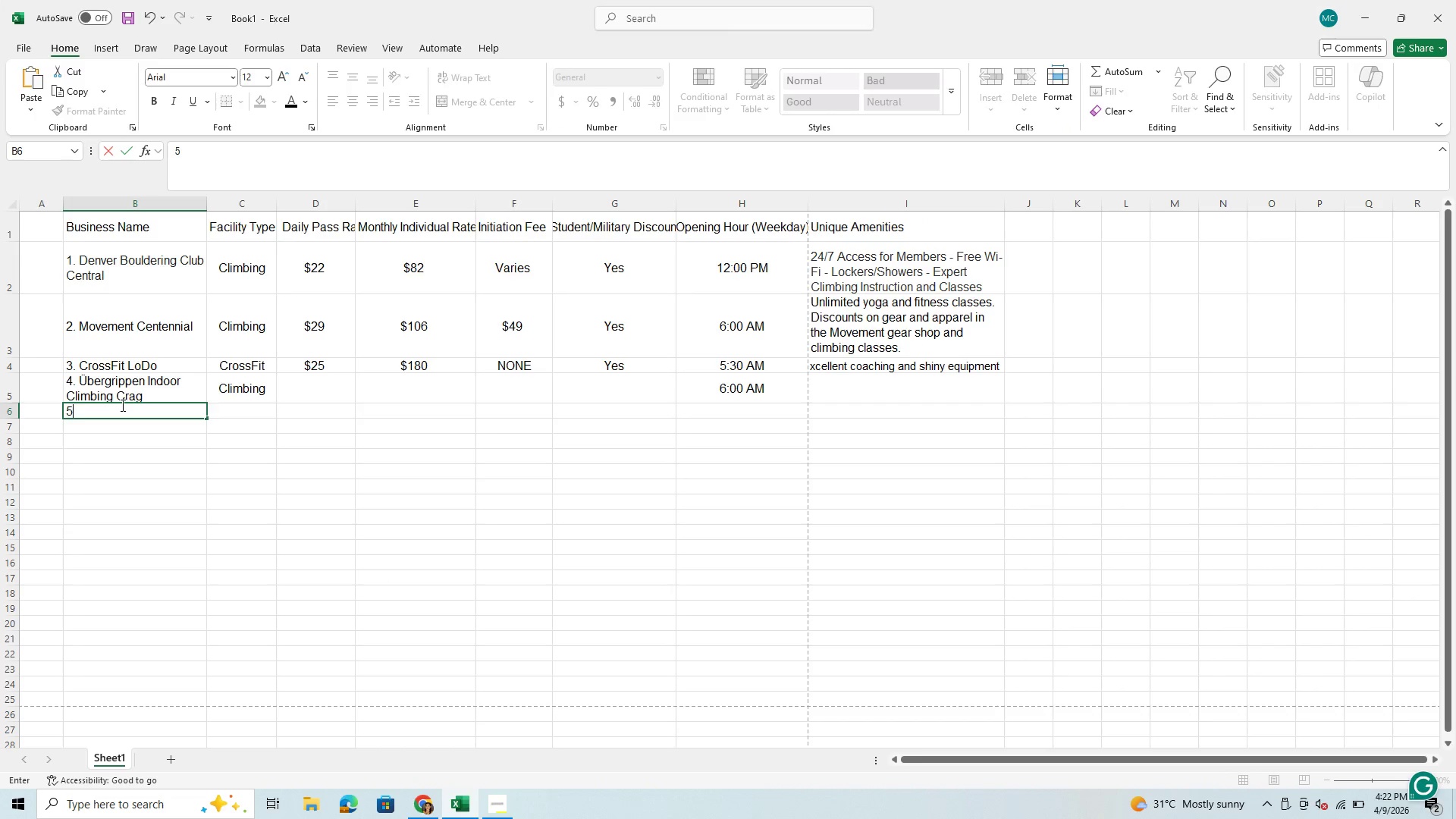 
key(Period)
 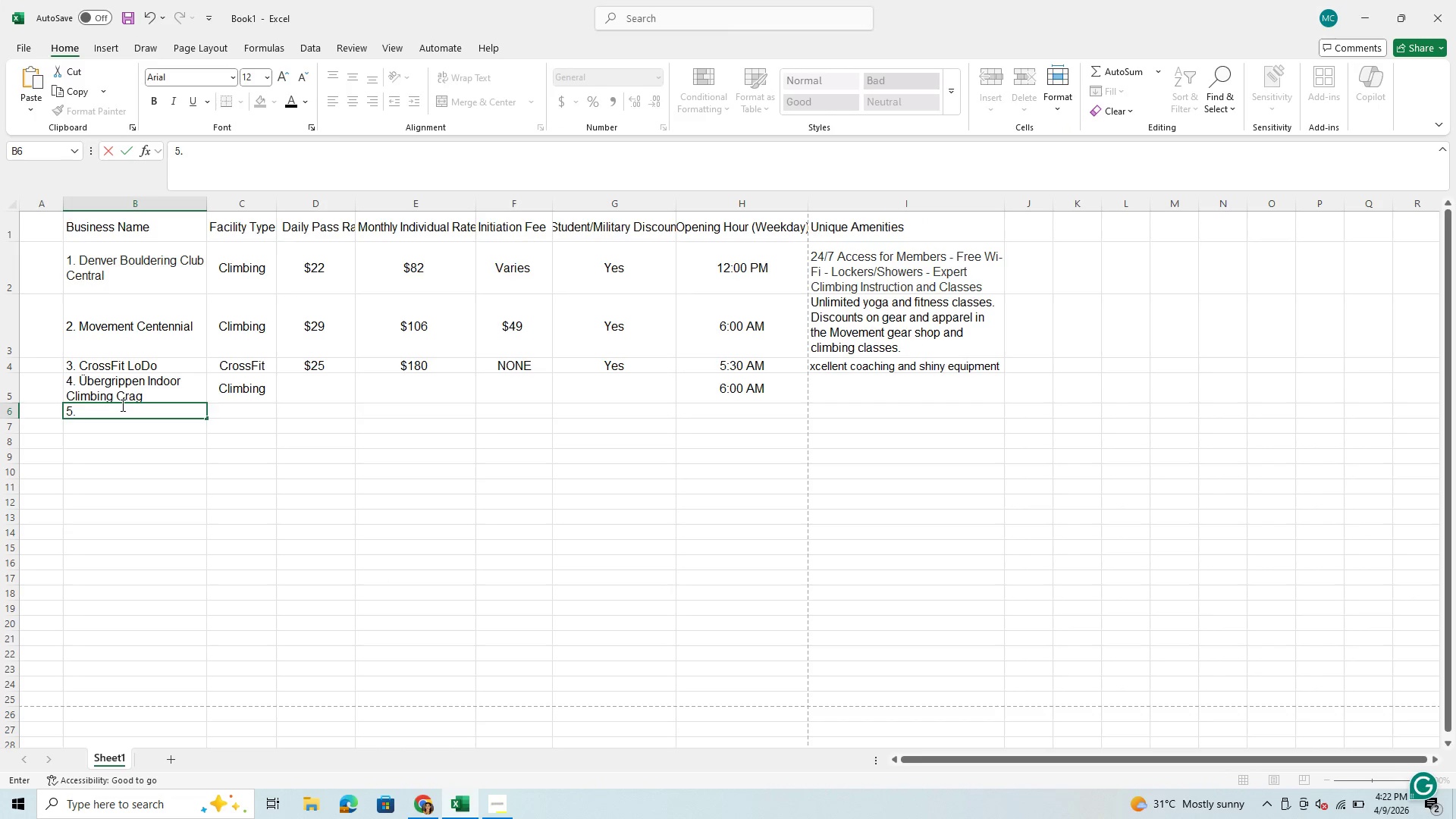 
key(Space)
 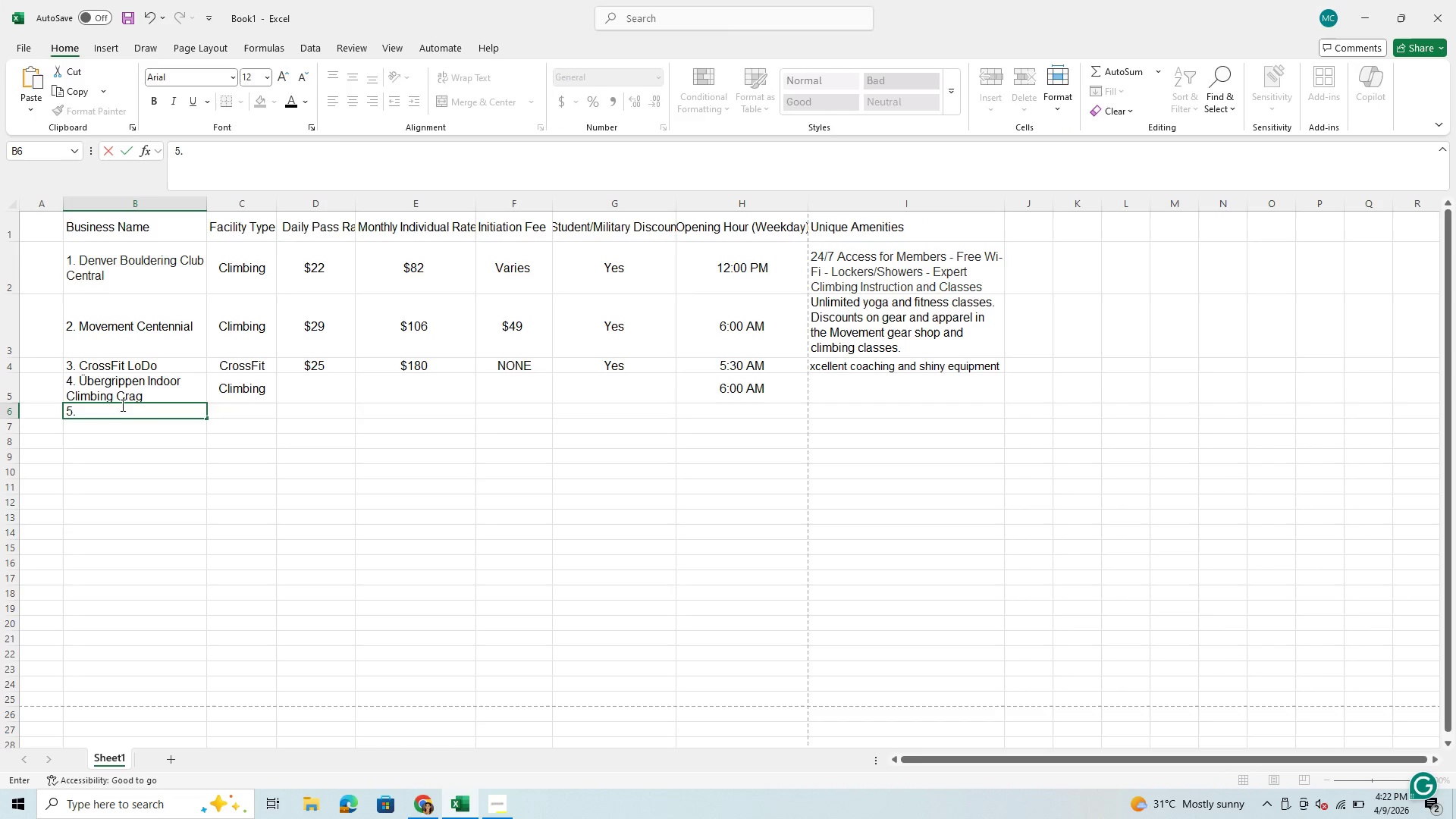 
key(Control+V)
 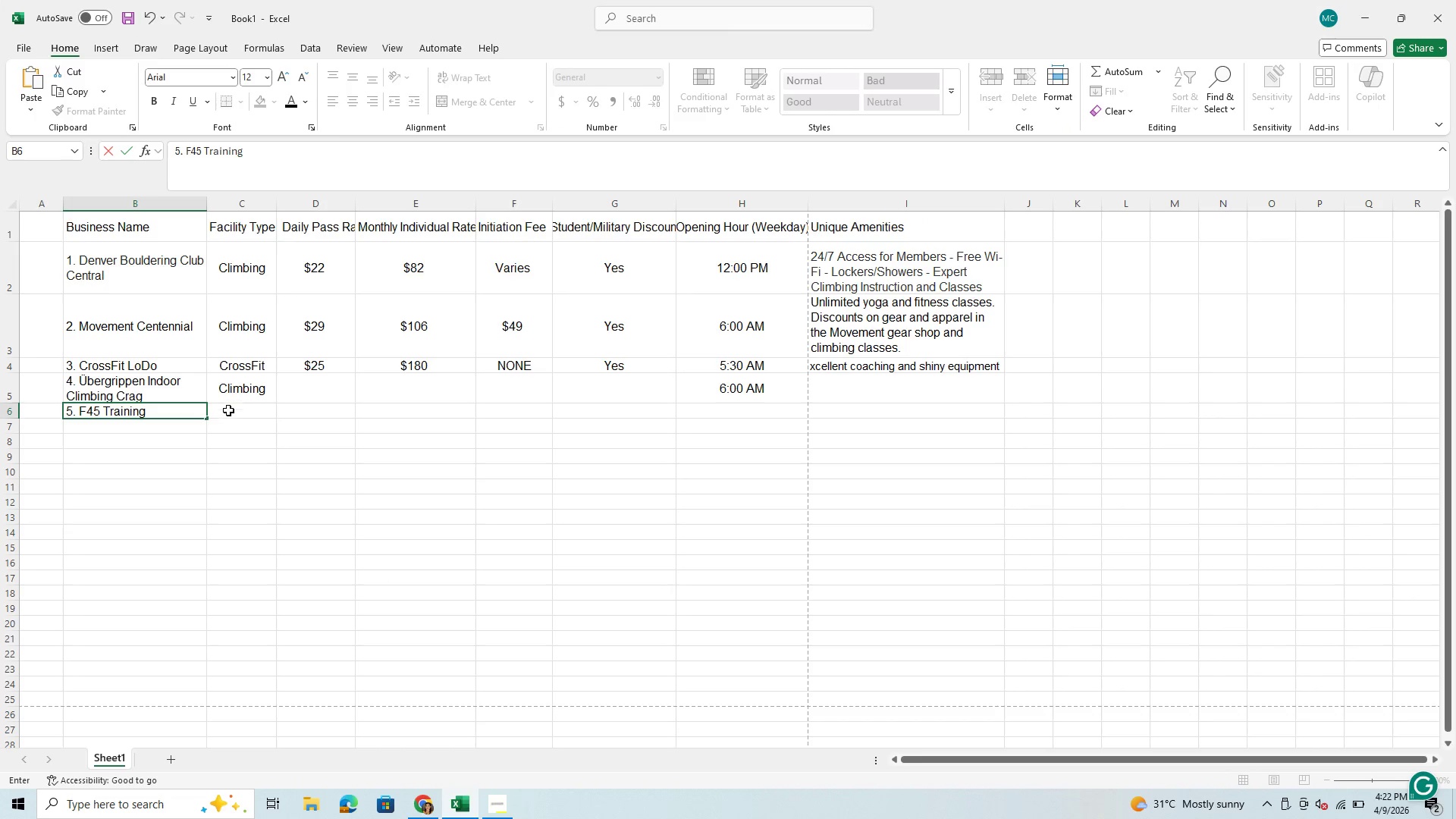 
left_click([230, 412])
 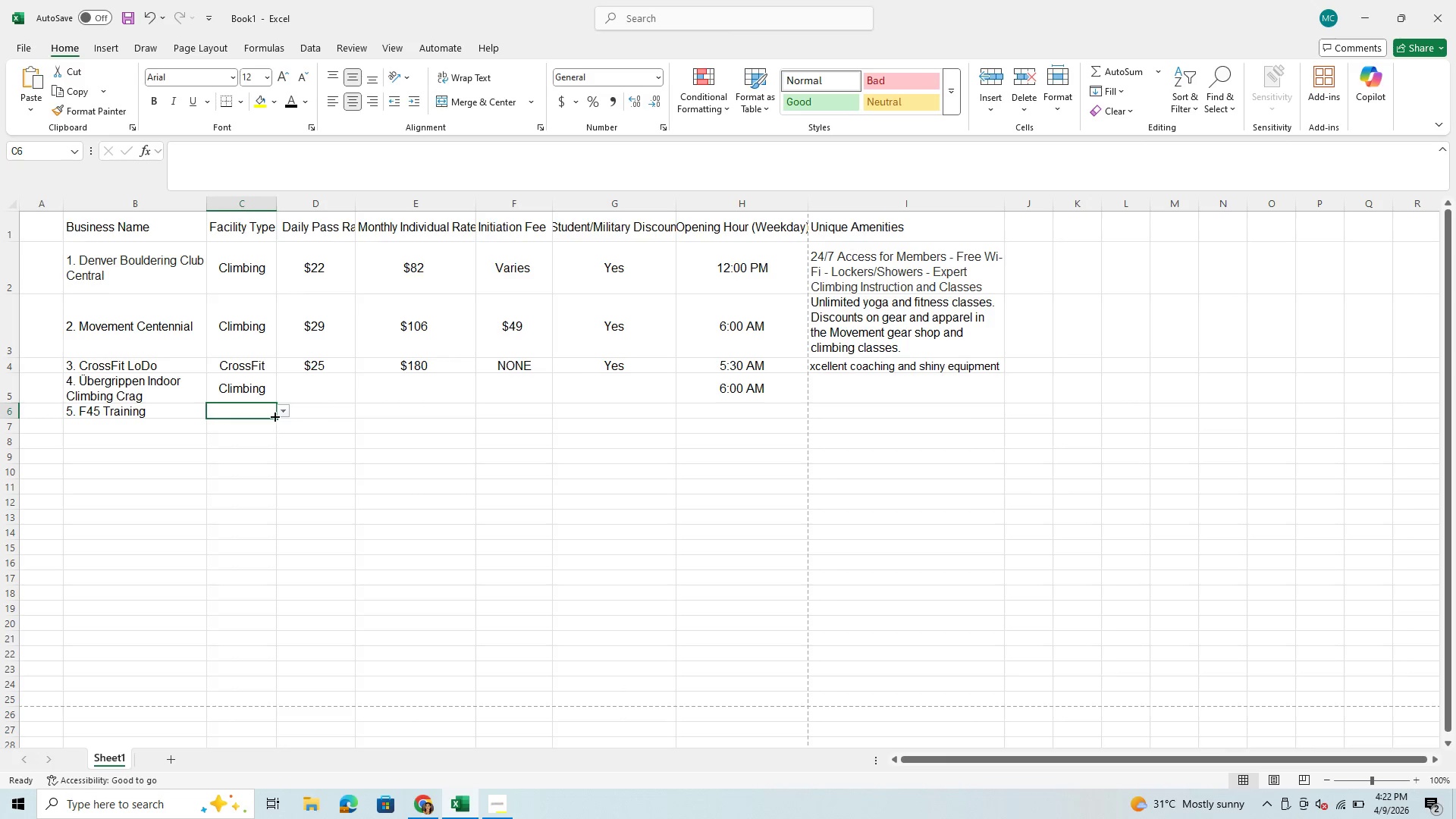 
mouse_move([274, 419])
 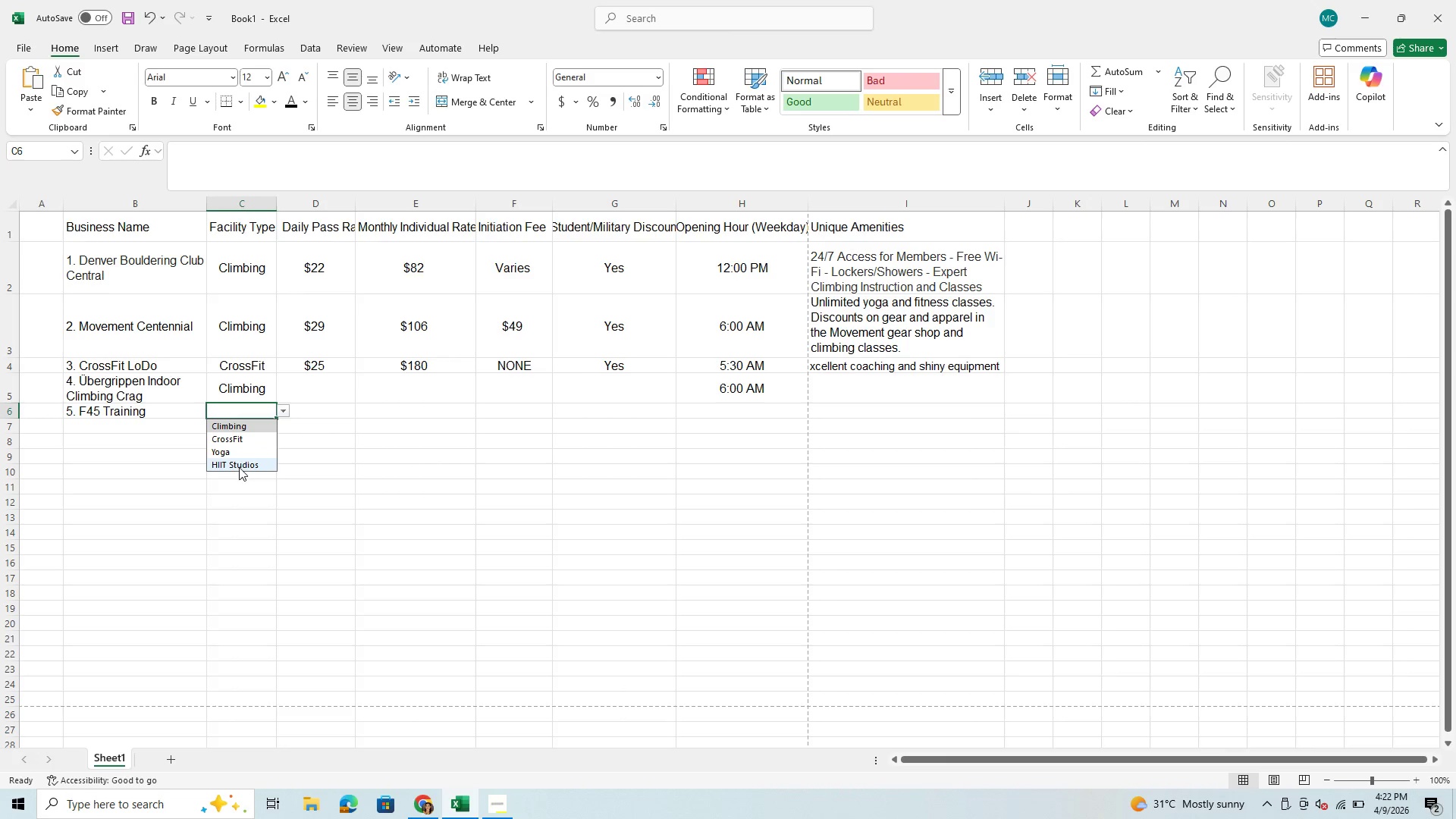 
left_click([239, 467])
 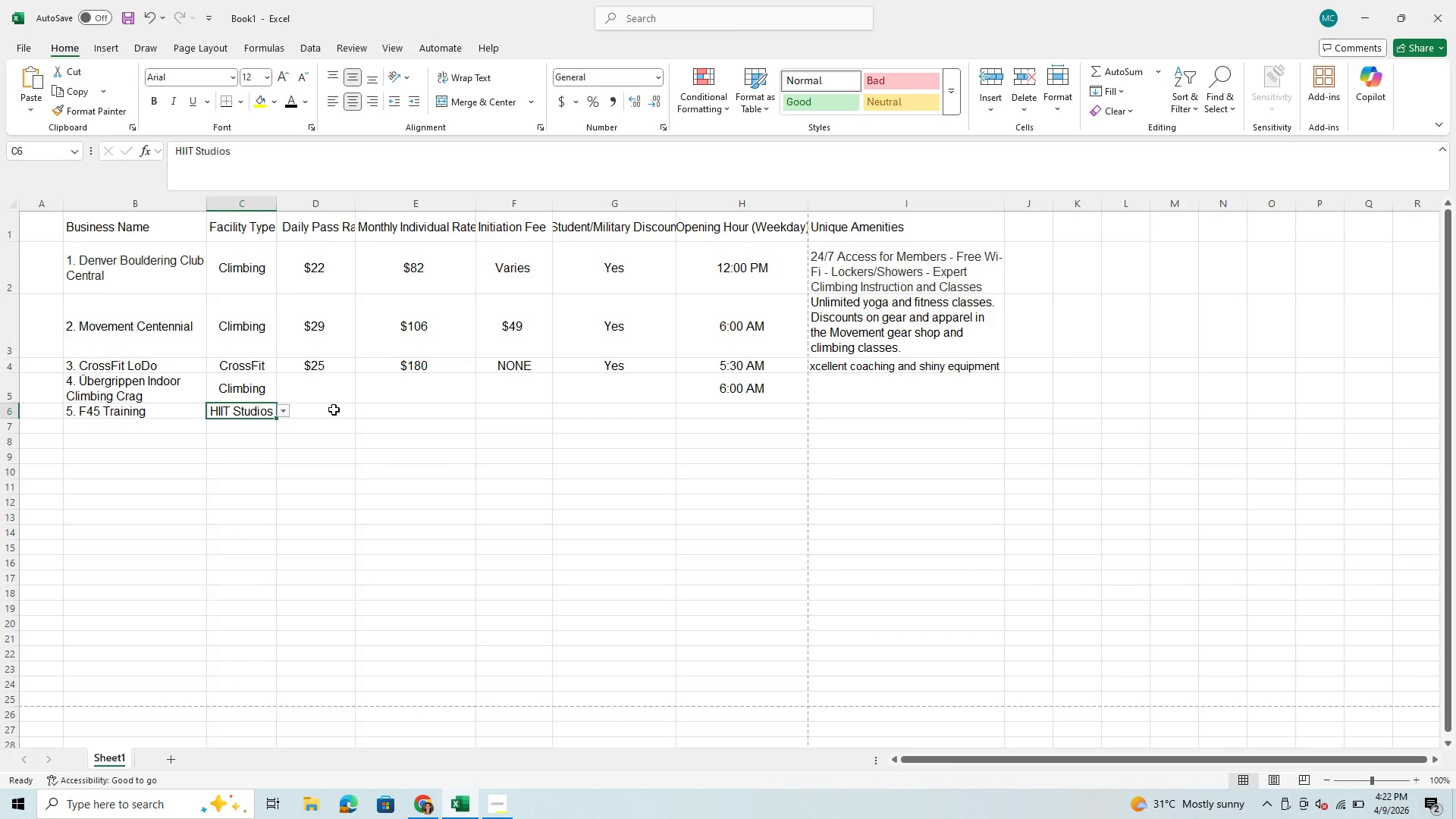 
left_click([334, 409])
 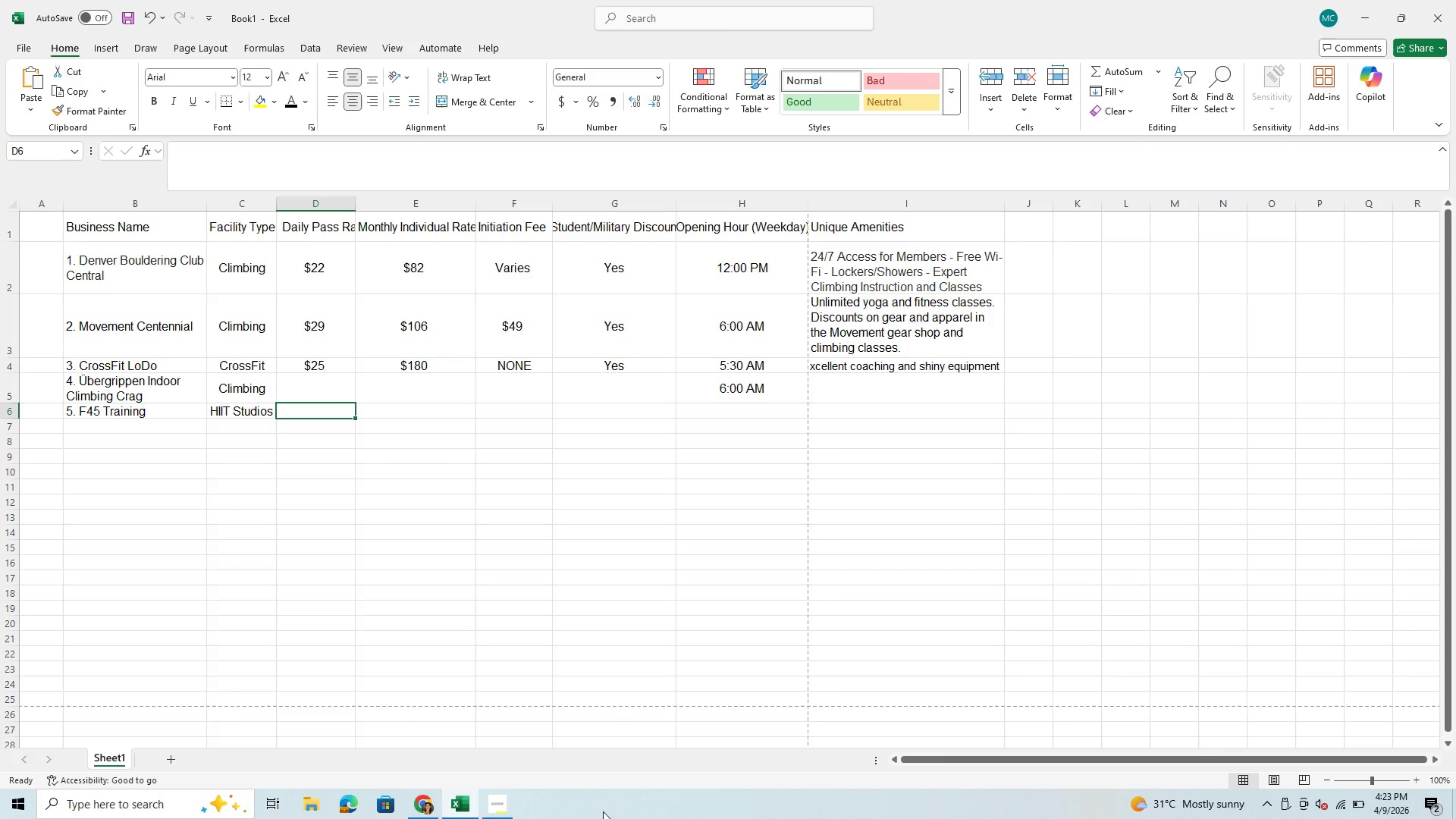 
wait(6.09)
 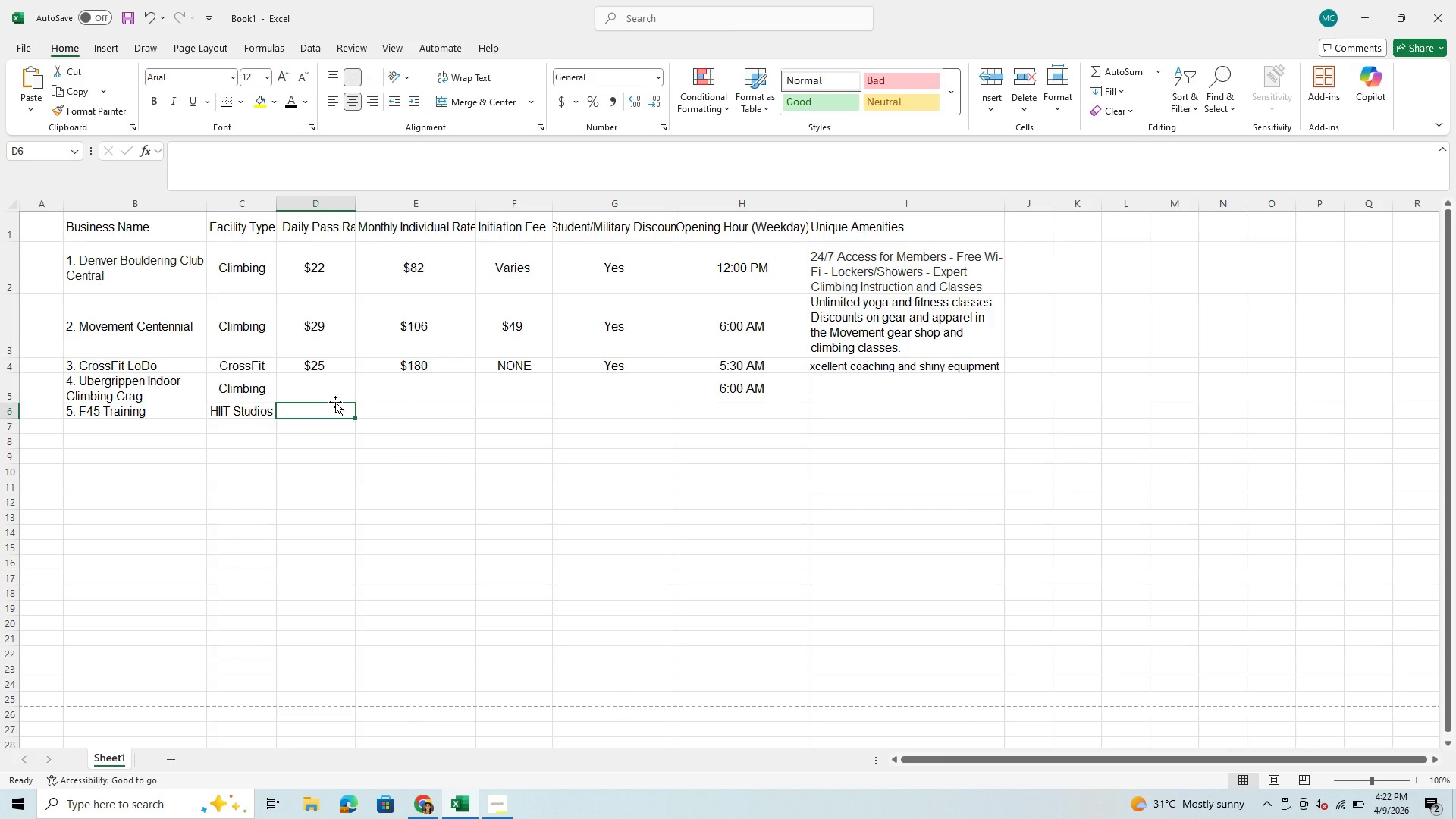 
left_click([419, 811])
 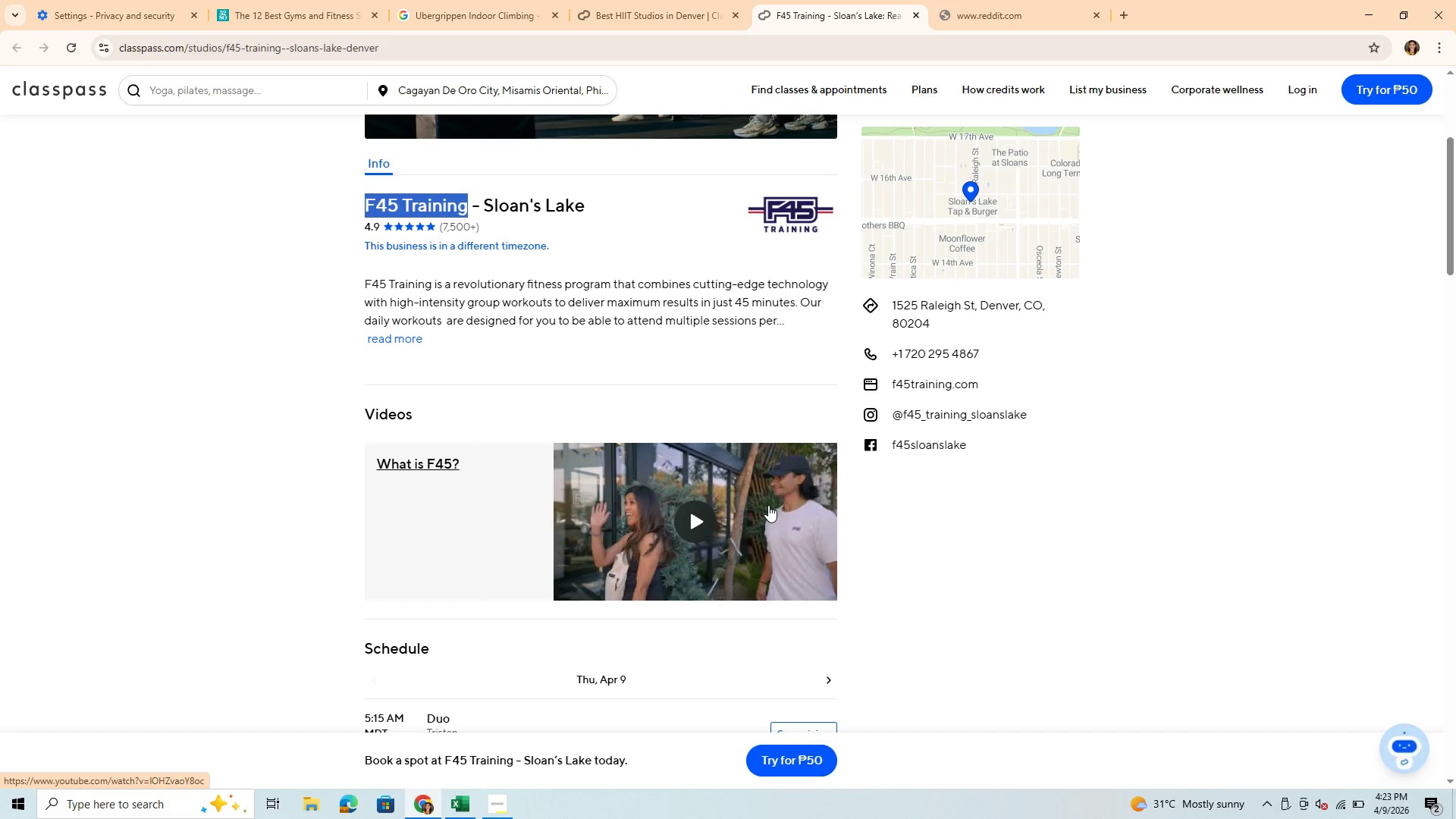 
scroll: coordinate [766, 516], scroll_direction: down, amount: 4.0
 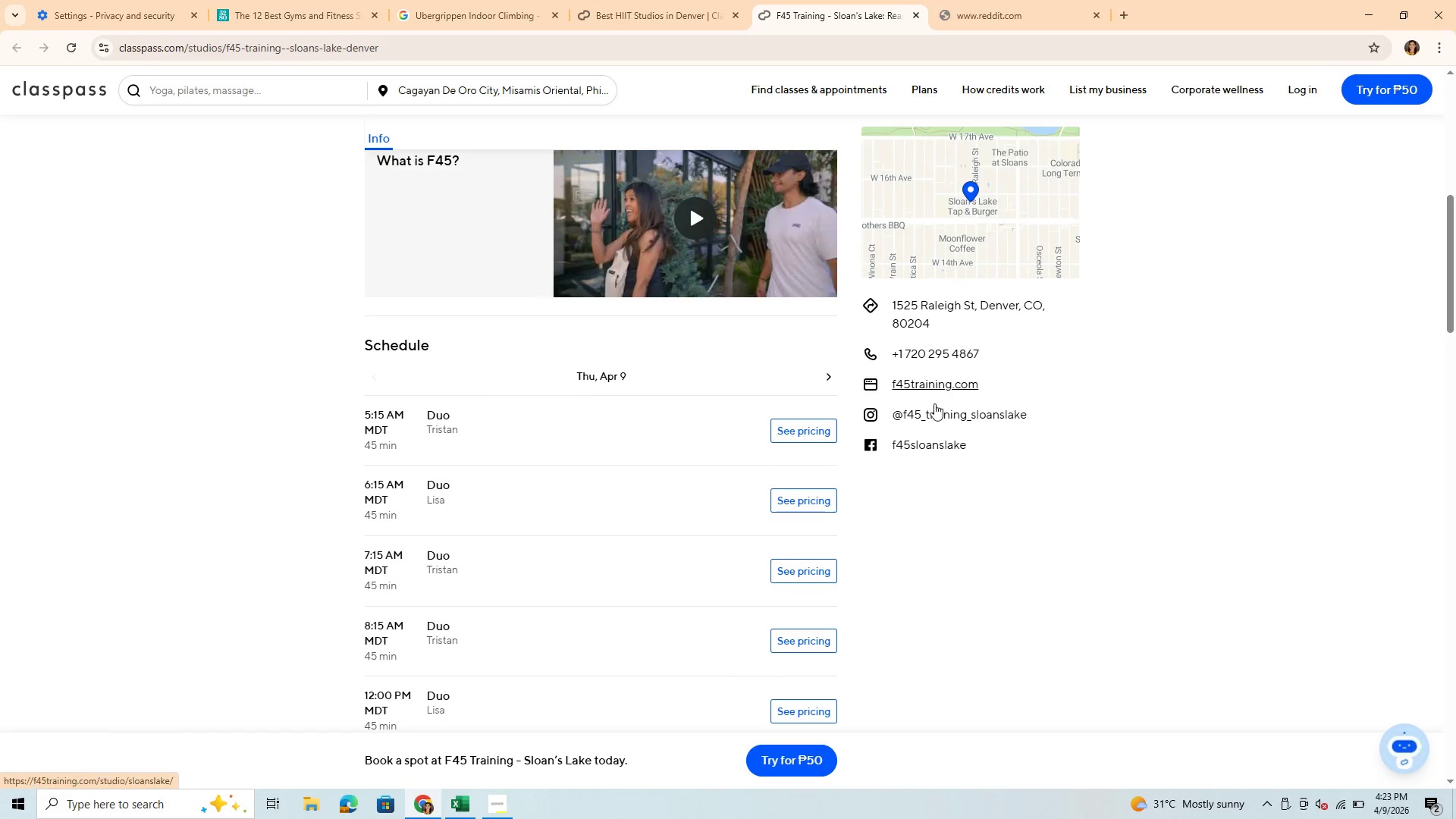 
scroll: coordinate [480, 562], scroll_direction: up, amount: 13.0
 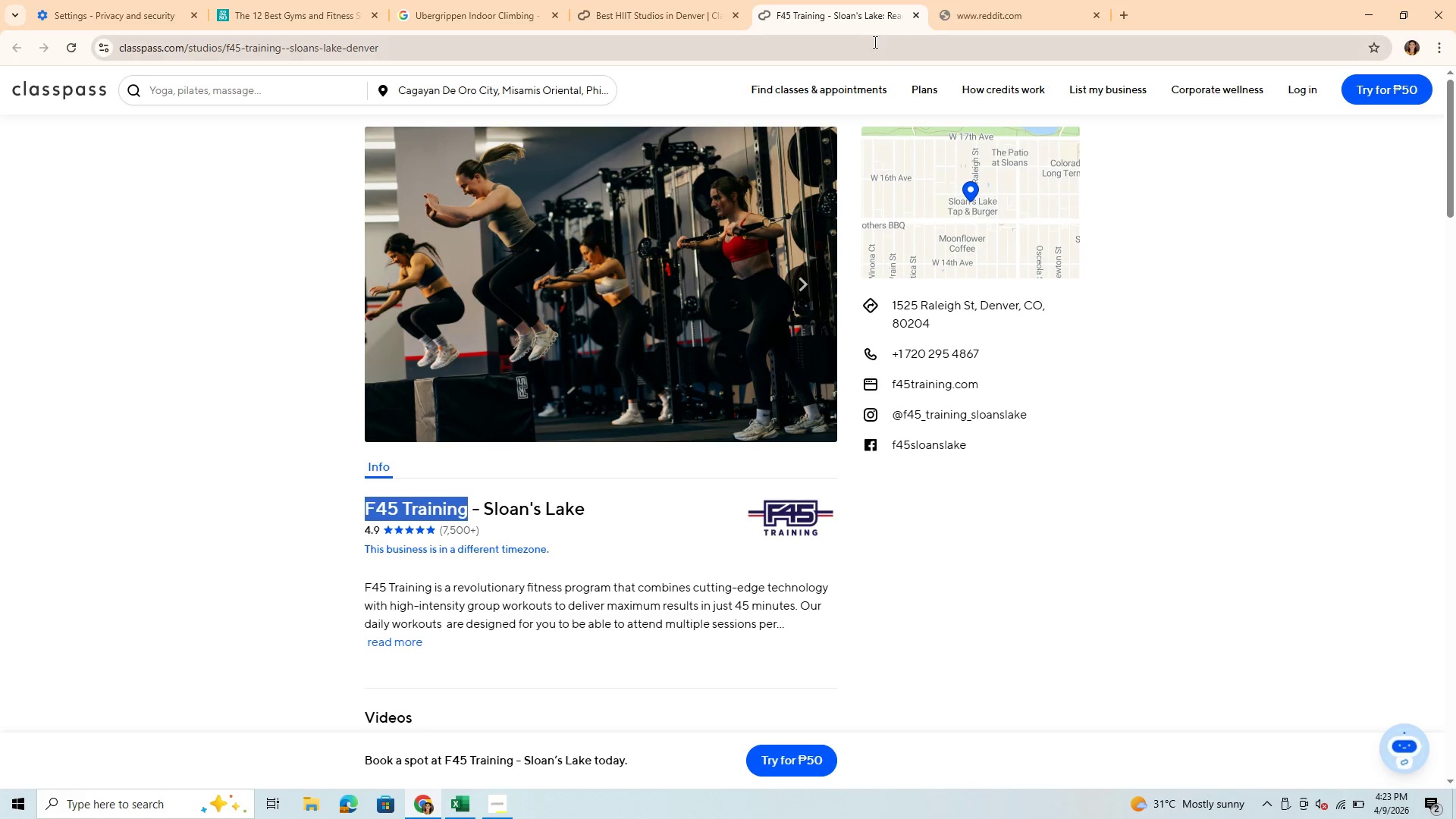 
left_click([922, 89])
 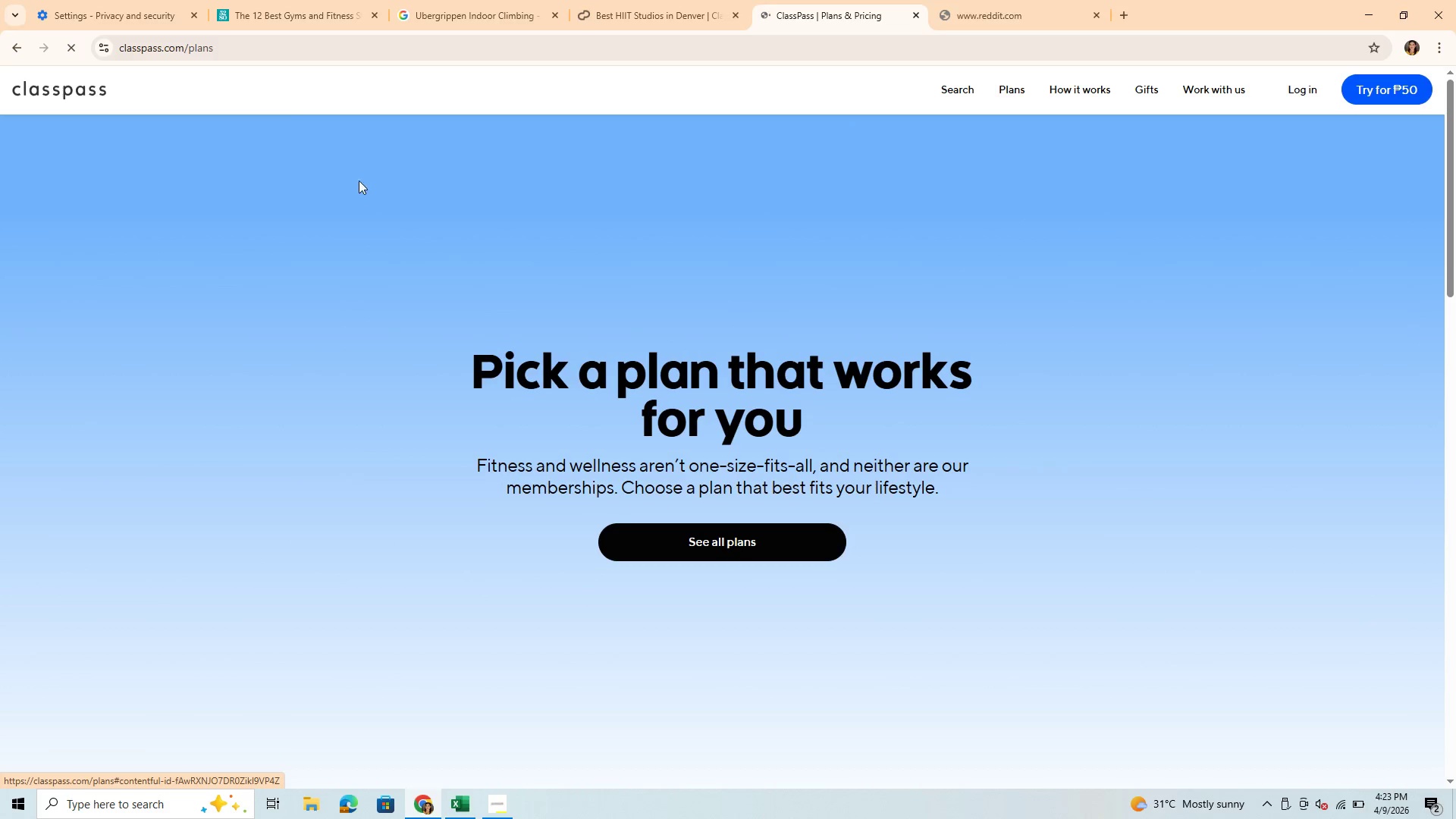 
left_click([13, 49])
 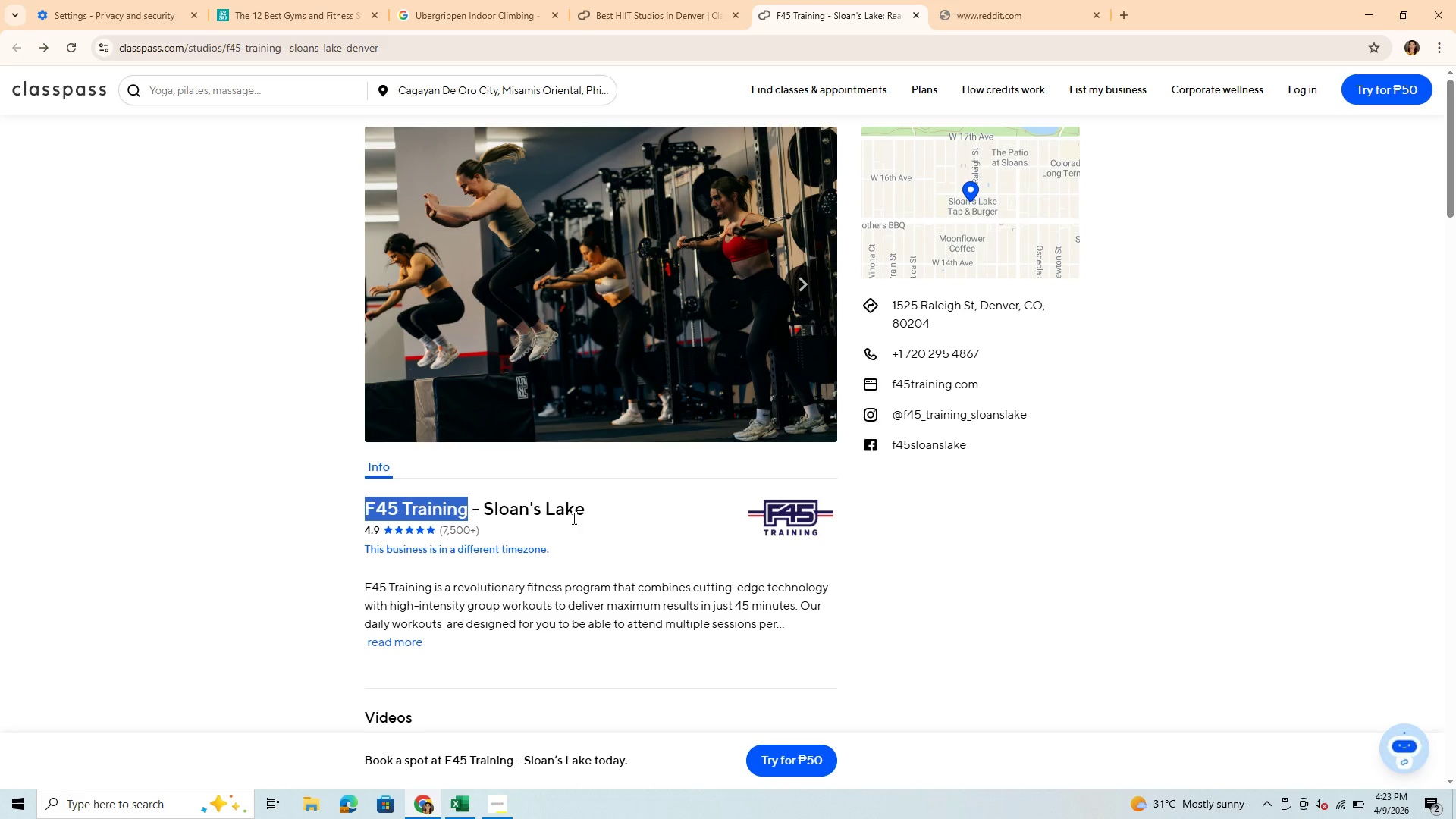 
left_click([585, 510])
 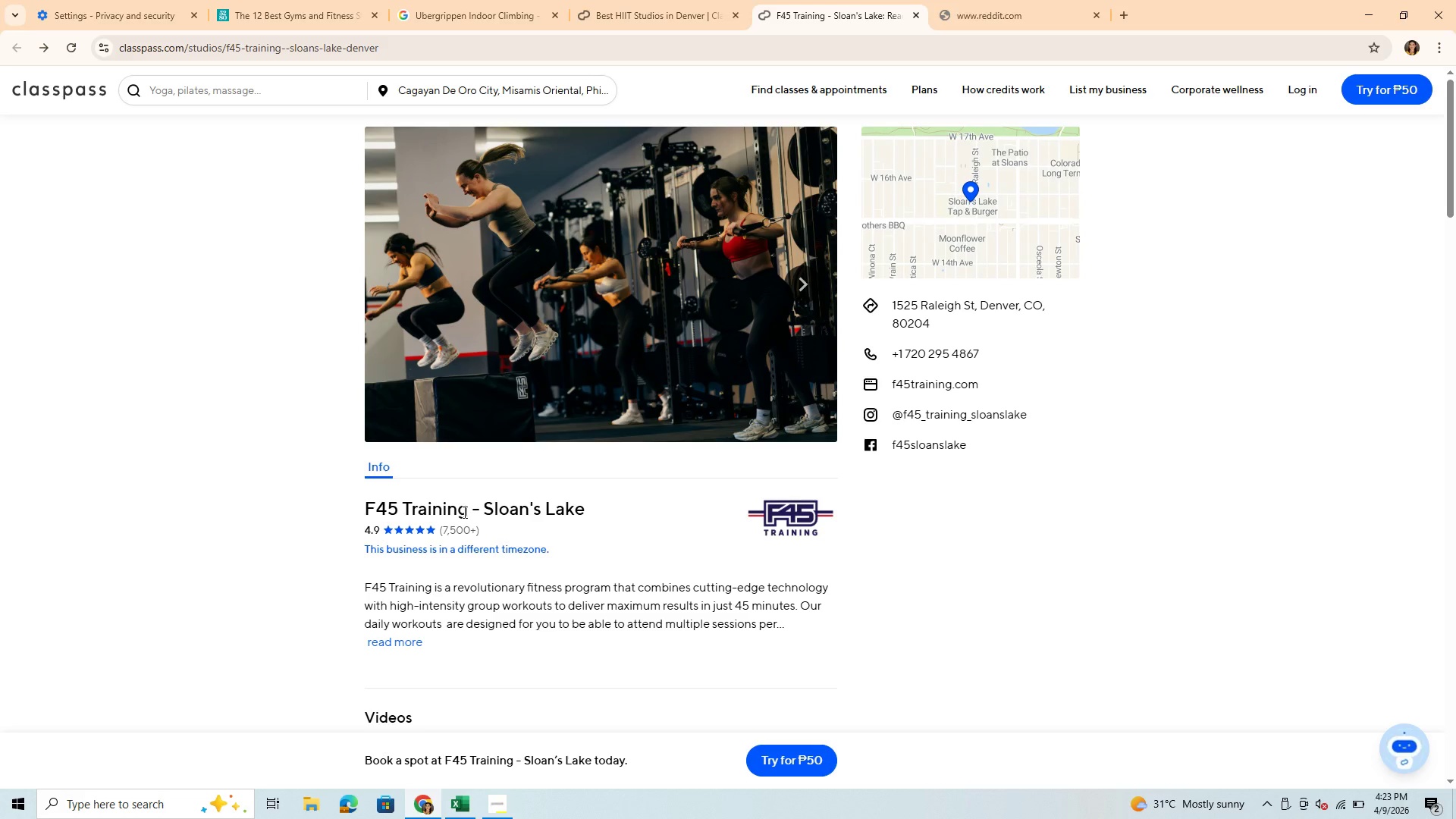 
left_click_drag(start_coordinate=[466, 512], to_coordinate=[354, 517])
 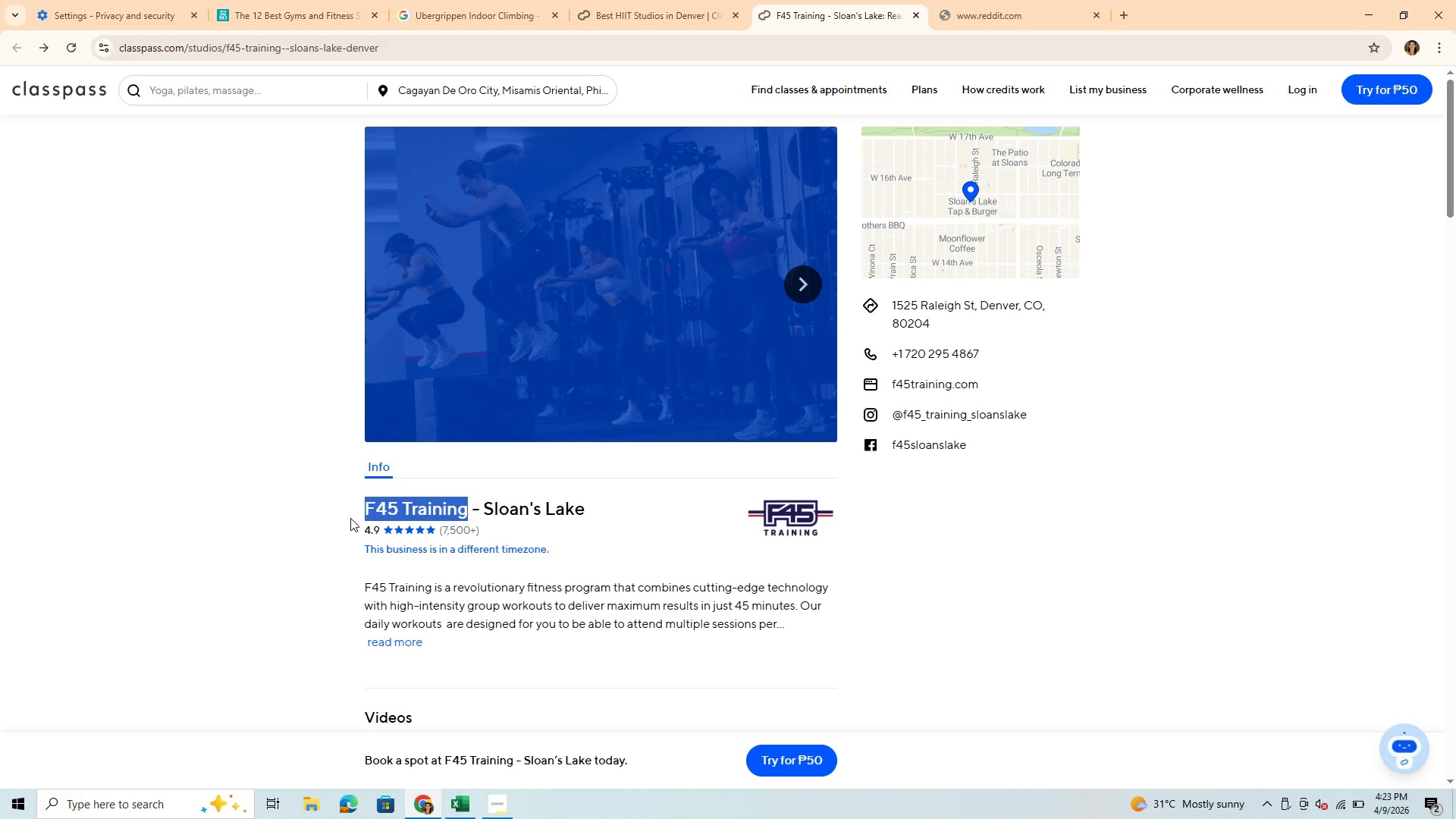 
key(Control+C)
 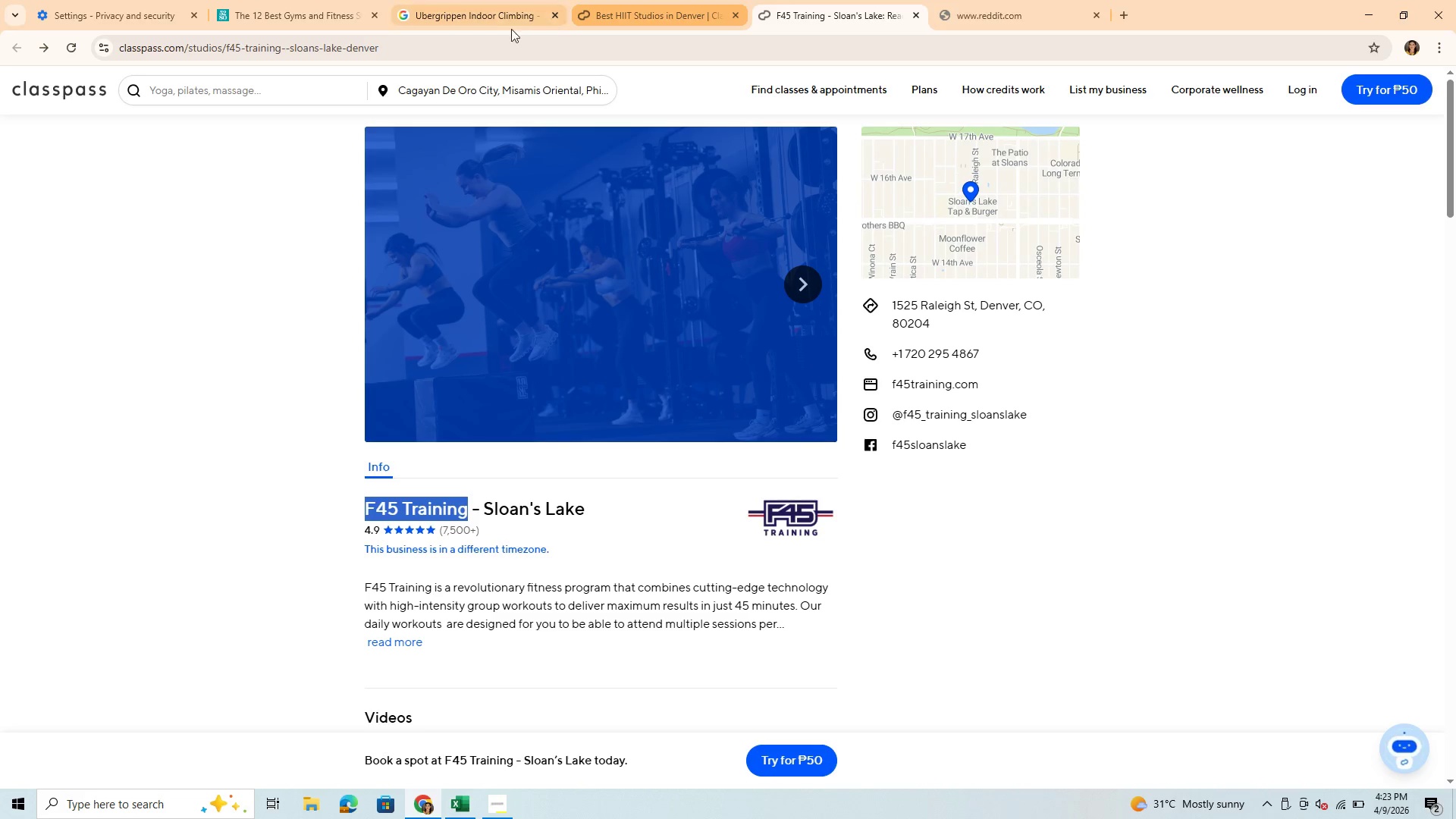 
left_click([482, 20])
 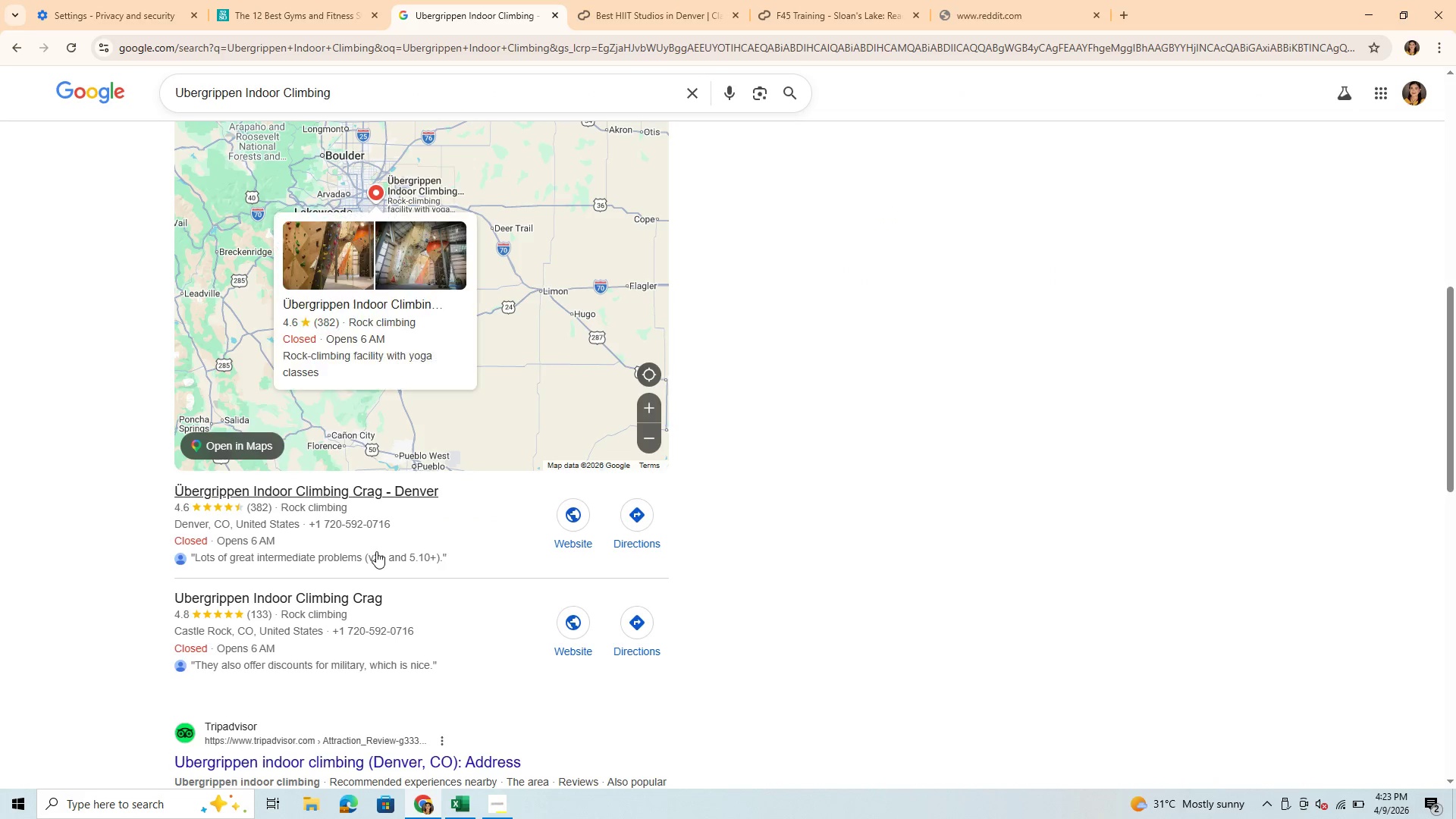 
scroll: coordinate [376, 551], scroll_direction: up, amount: 15.0
 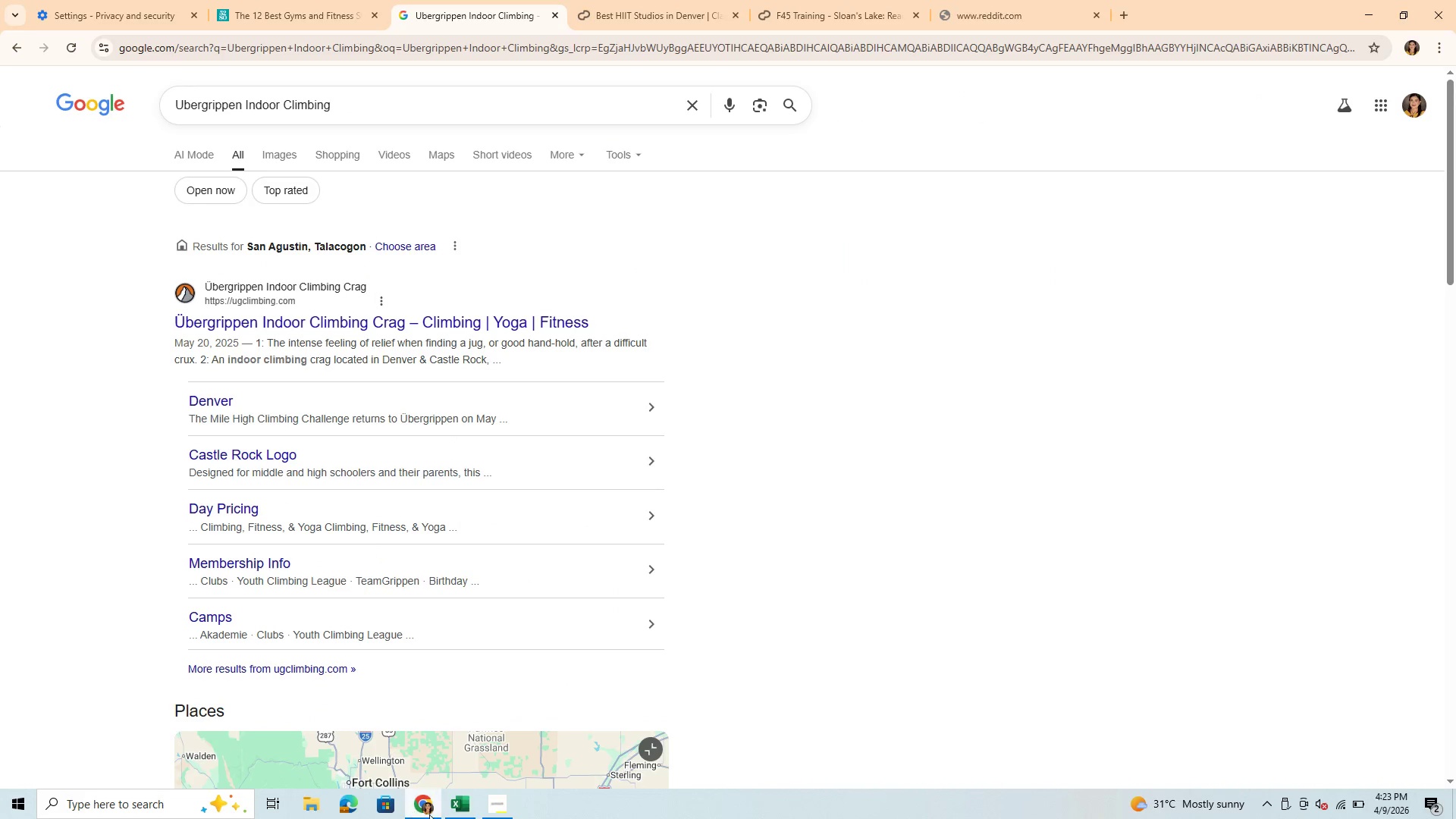 
mouse_move([447, 805])
 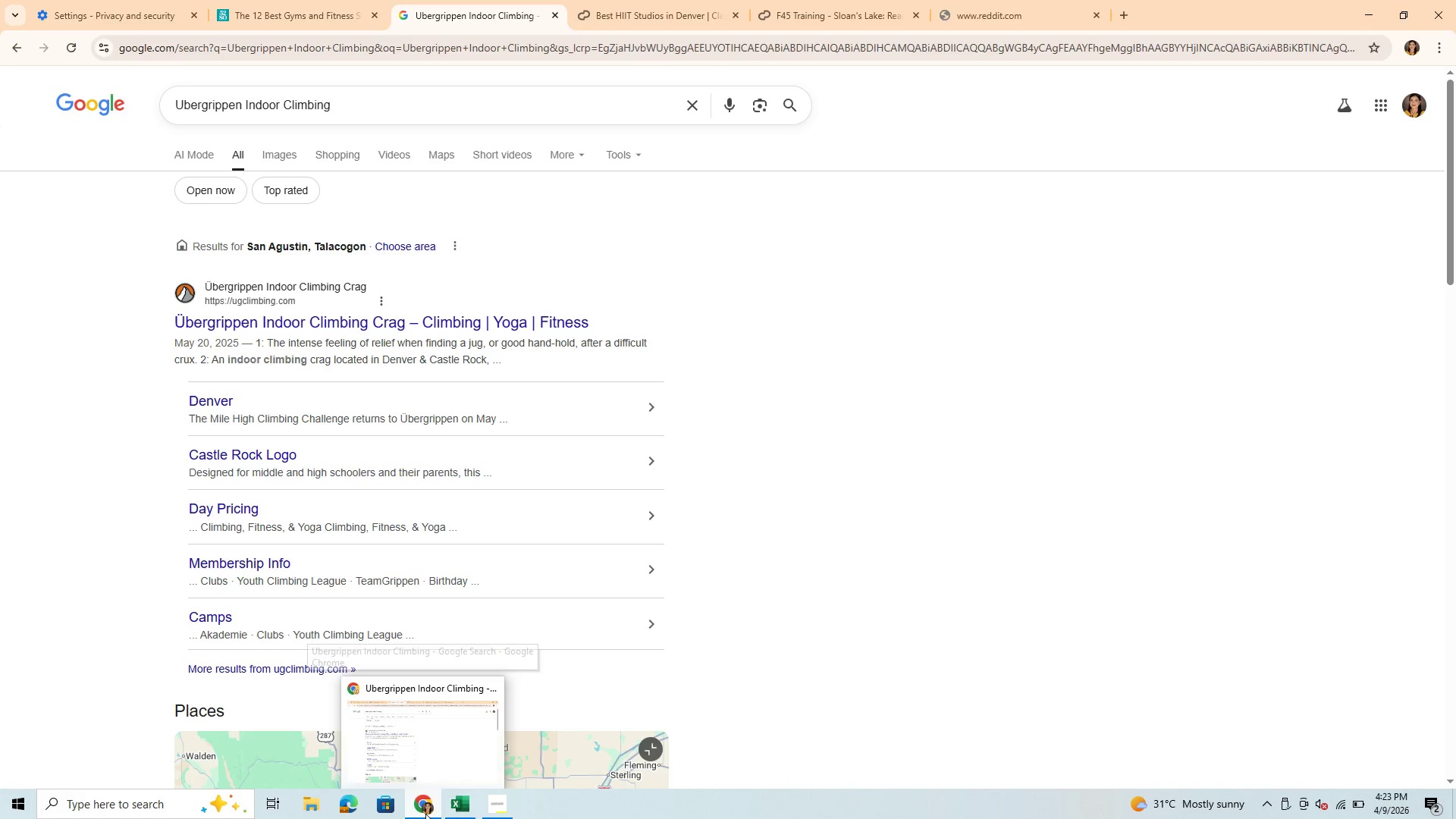 
wait(8.39)
 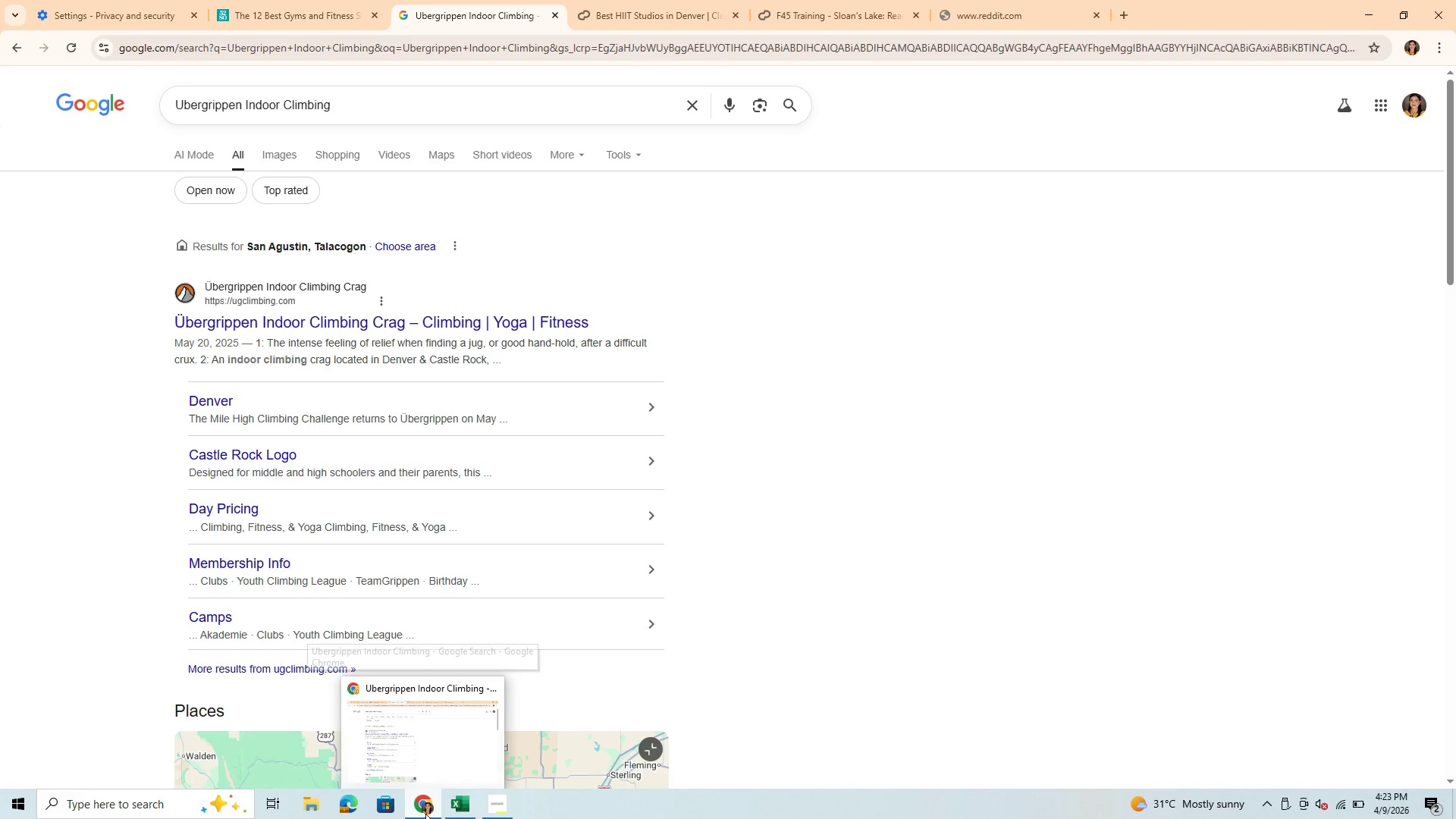 
left_click([464, 812])
 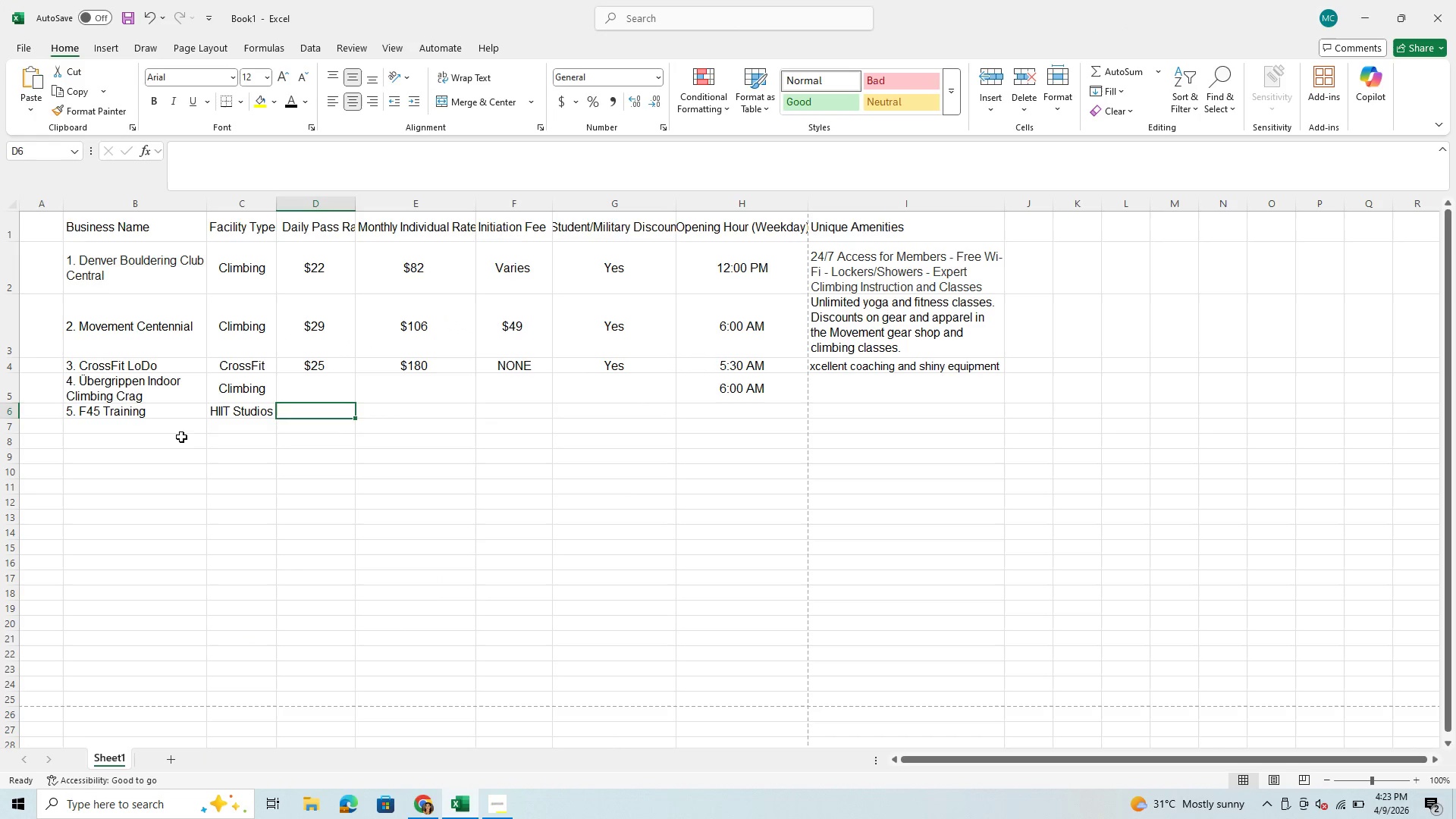 
wait(6.61)
 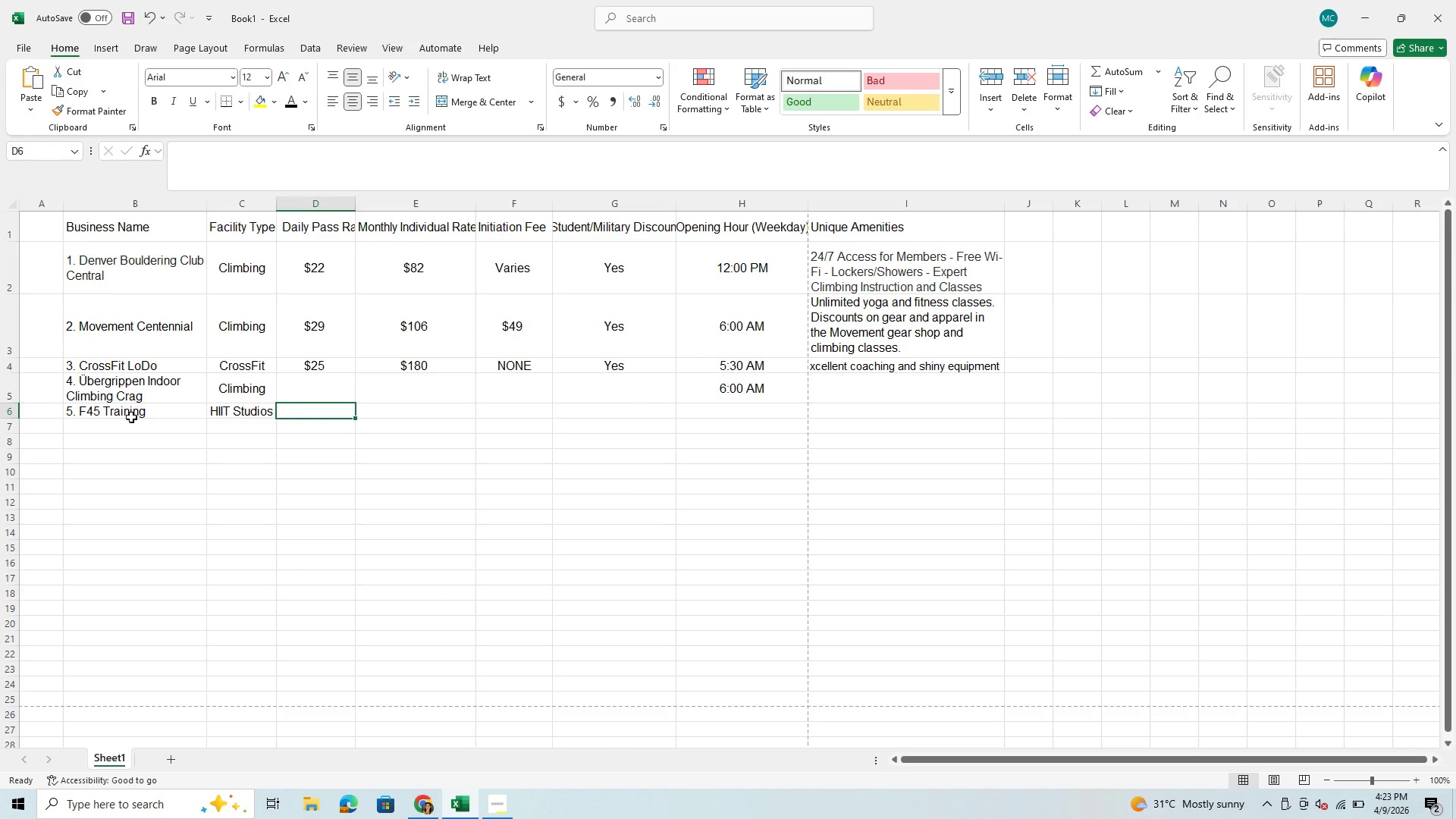 
left_click([133, 381])
 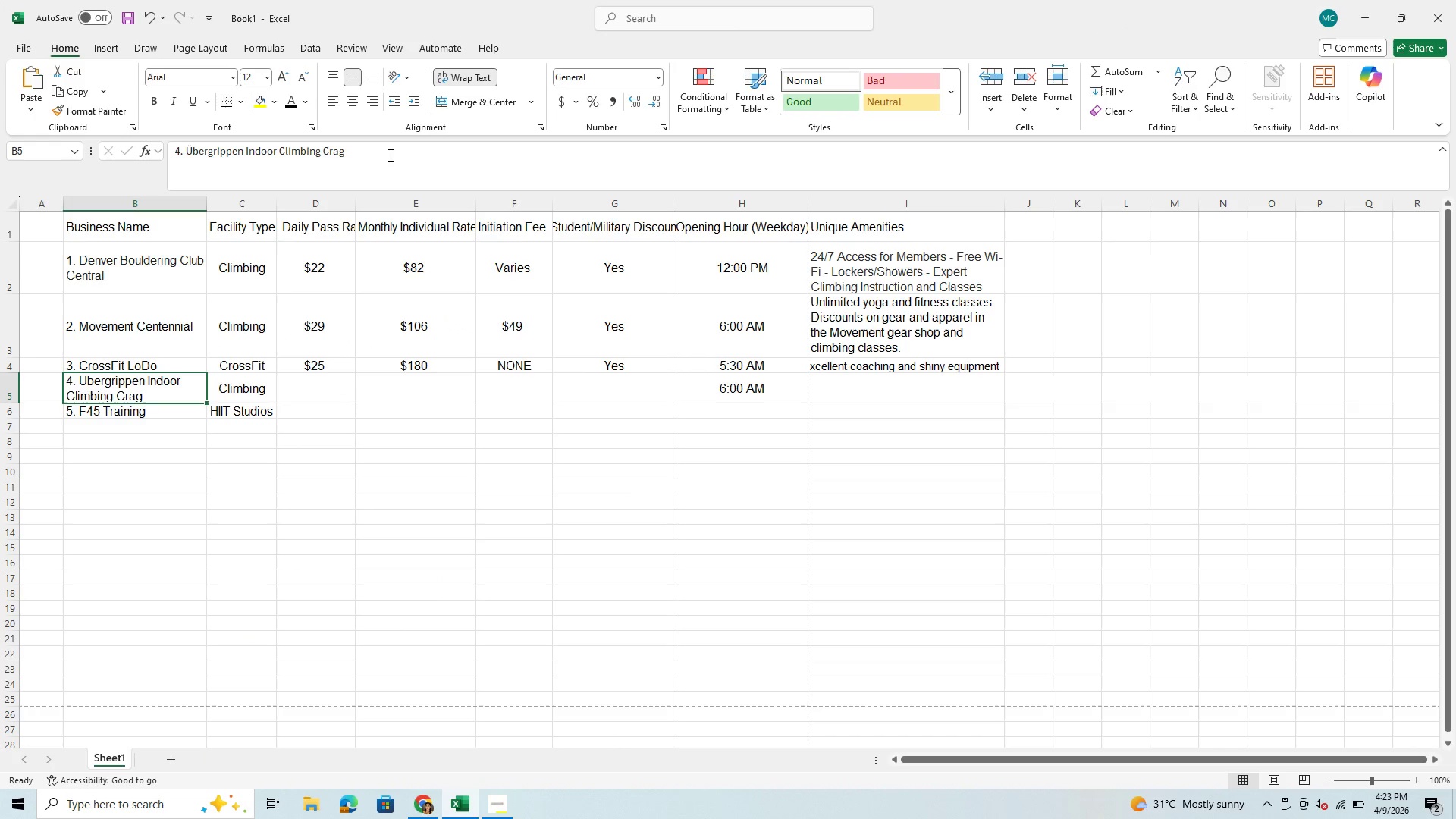 
left_click_drag(start_coordinate=[389, 155], to_coordinate=[141, 179])
 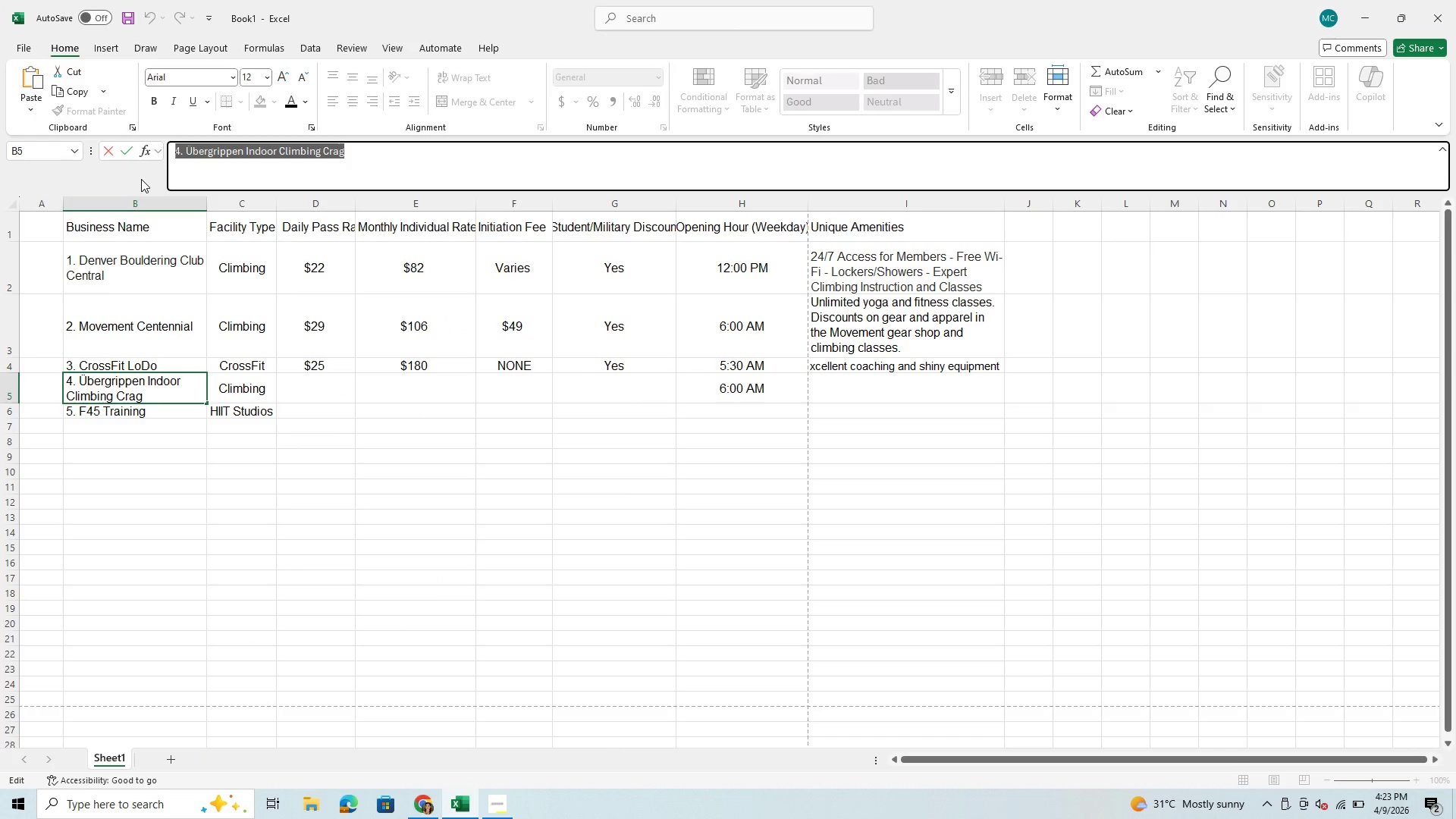 
key(Control+C)
 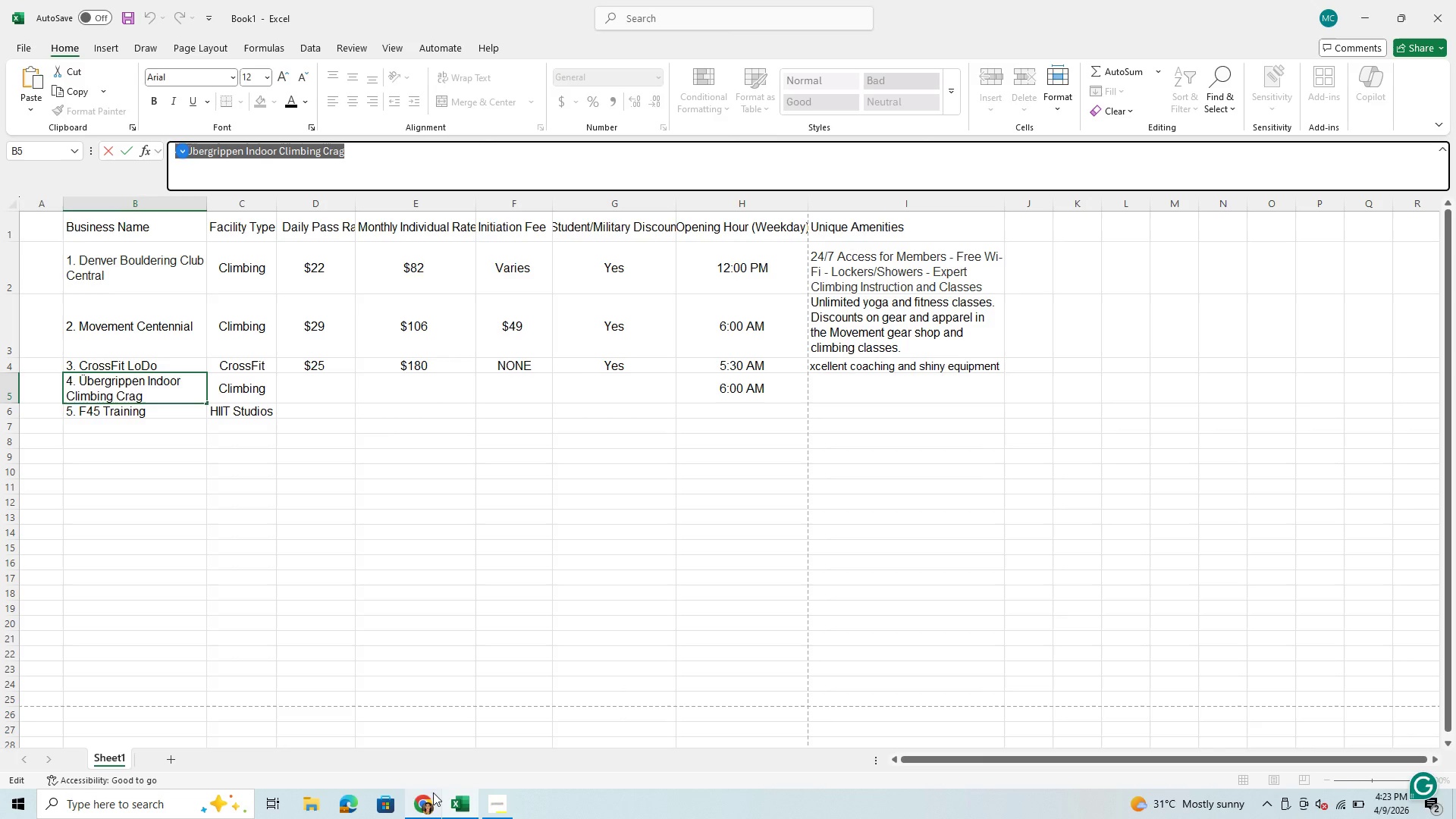 
left_click([422, 810])
 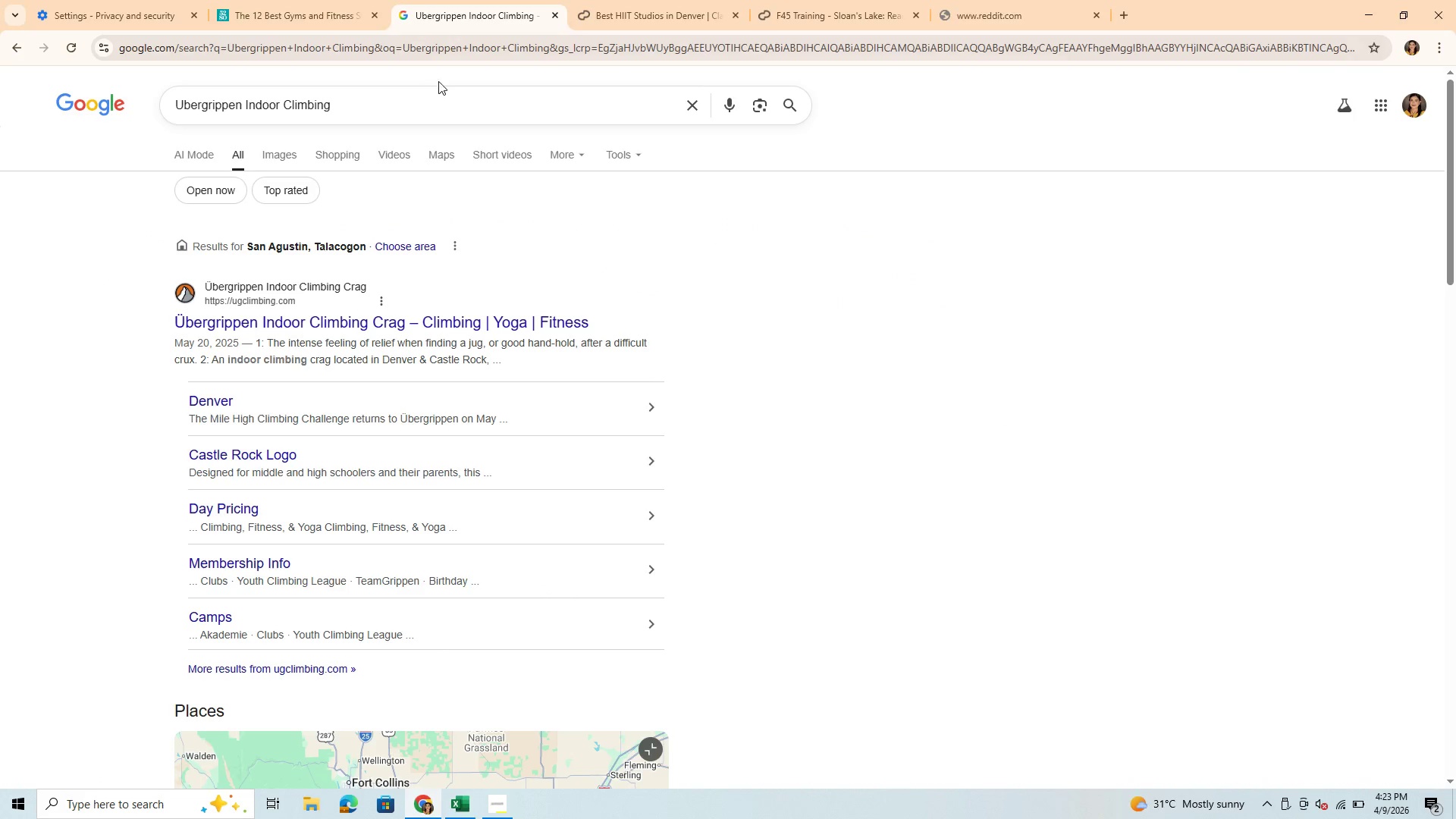 
left_click([410, 102])
 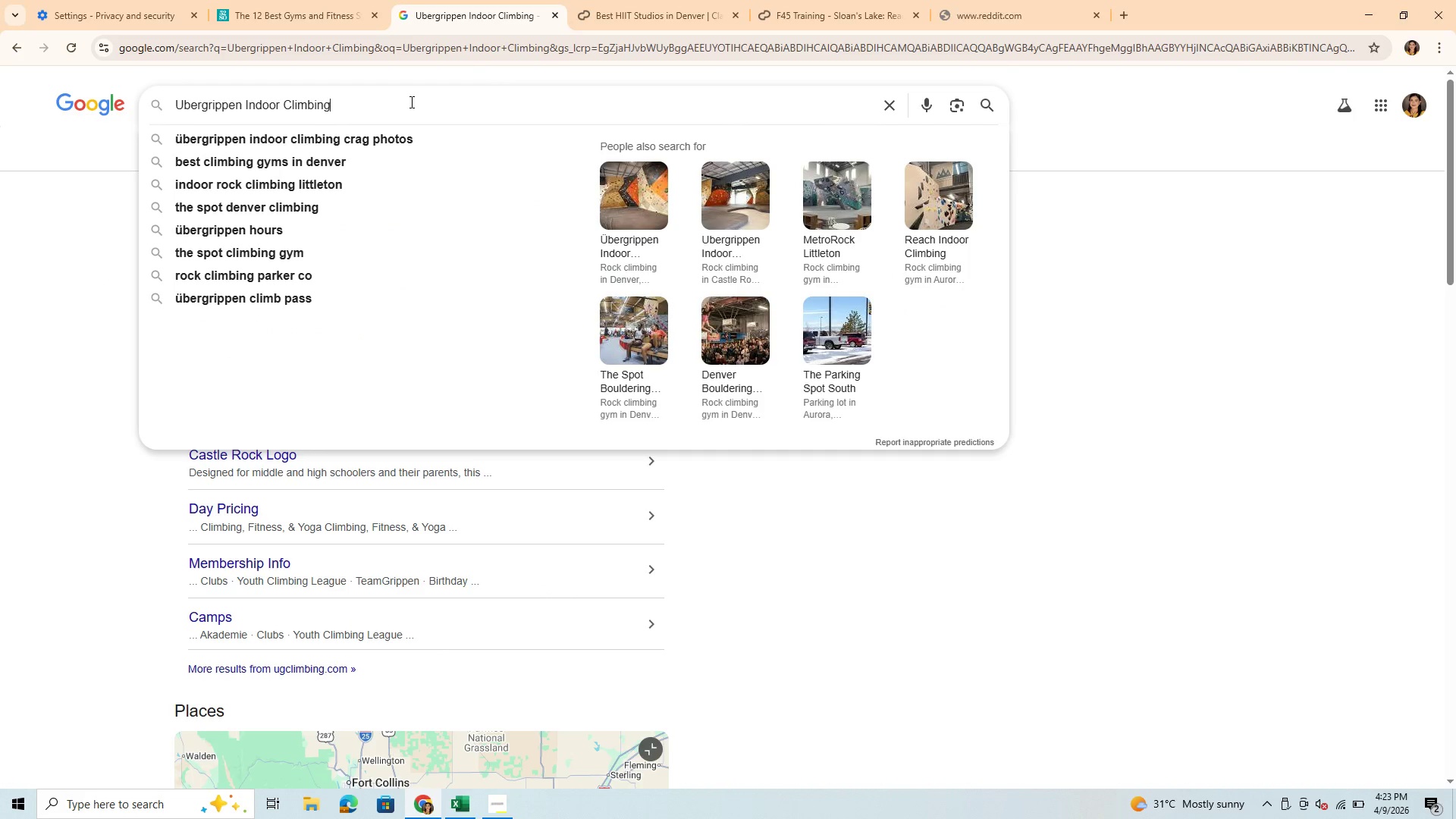 
type( daily prce, monthly price and )
 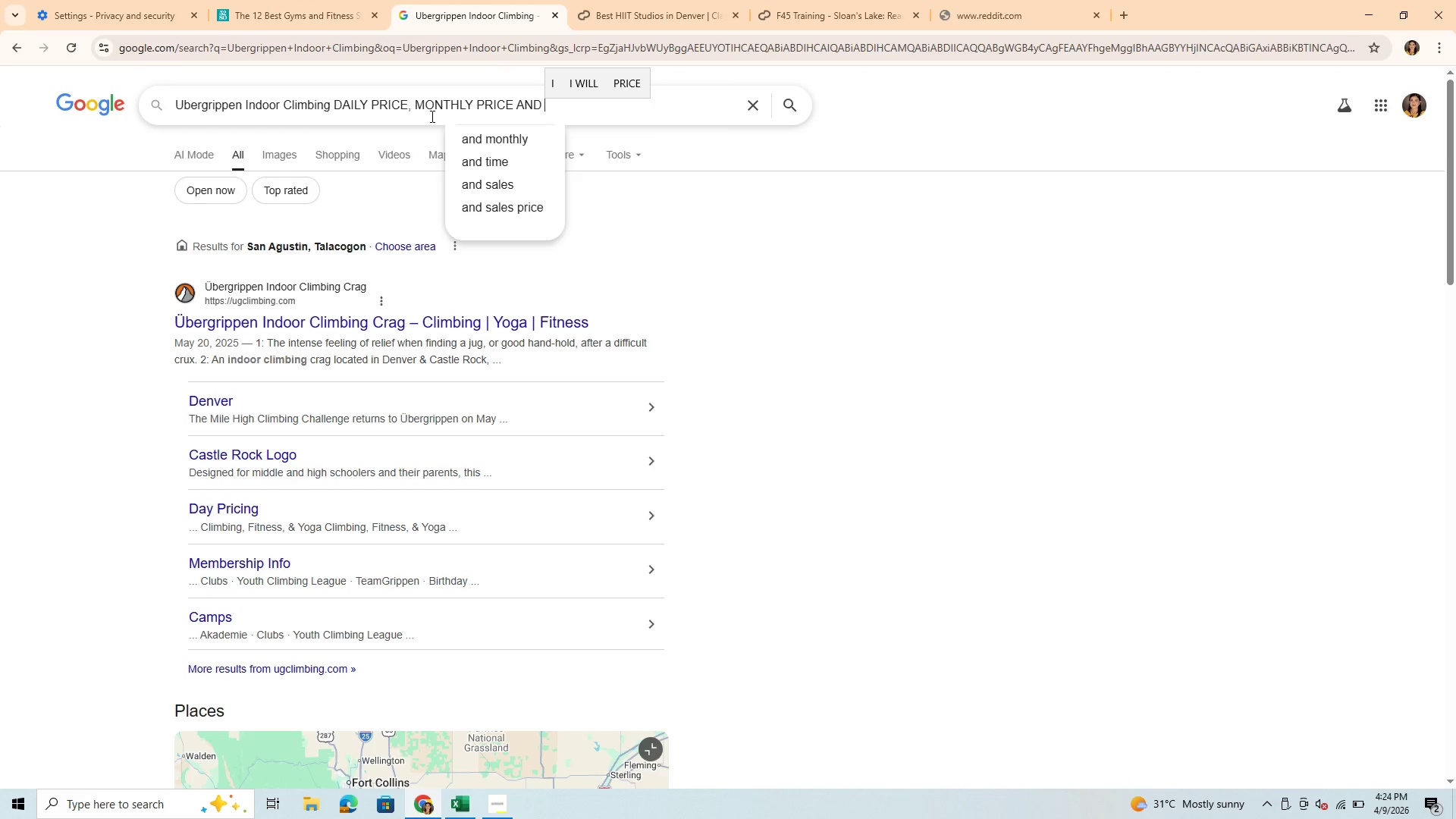 
type(initial fee)
 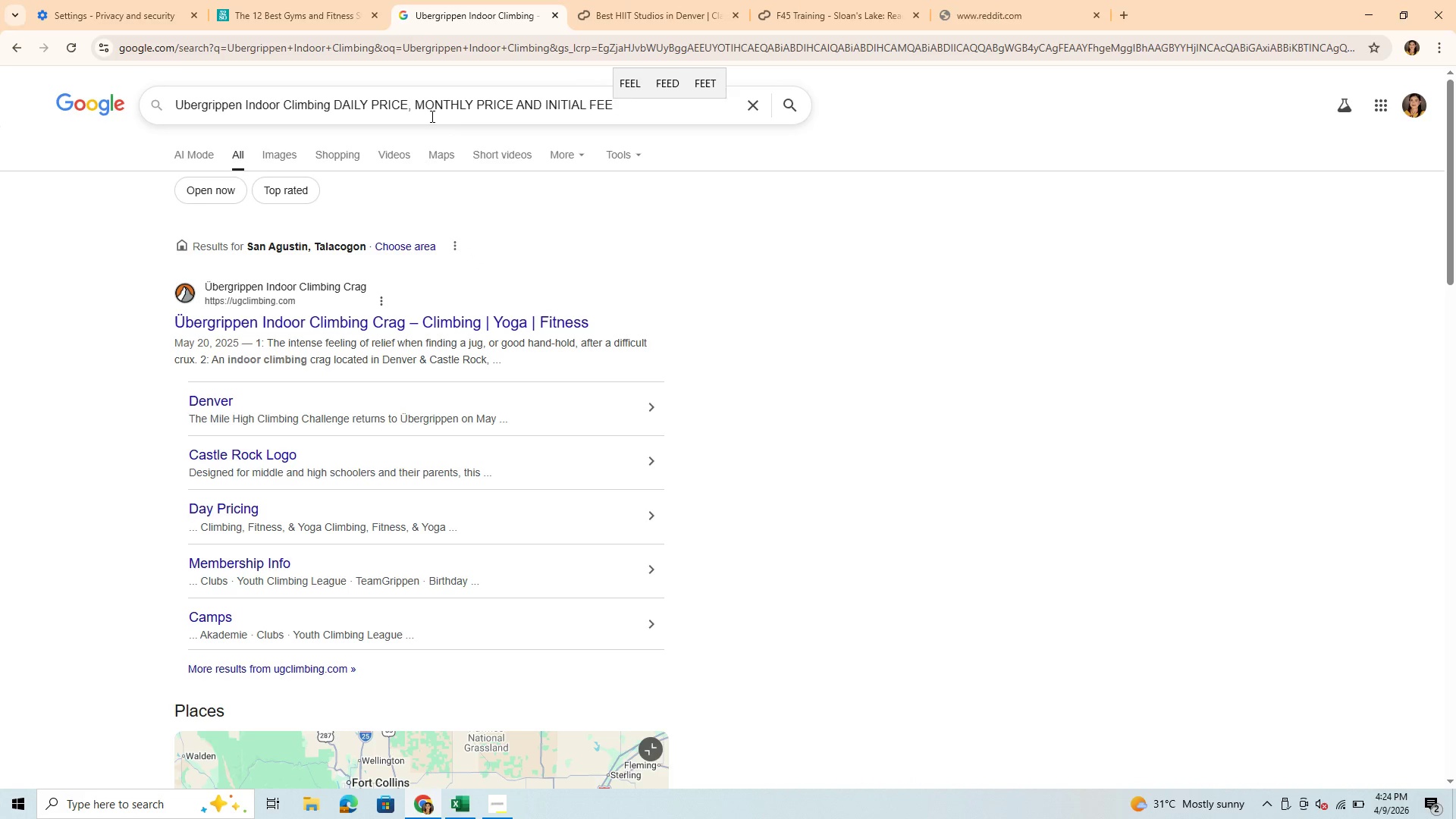 
key(Enter)
 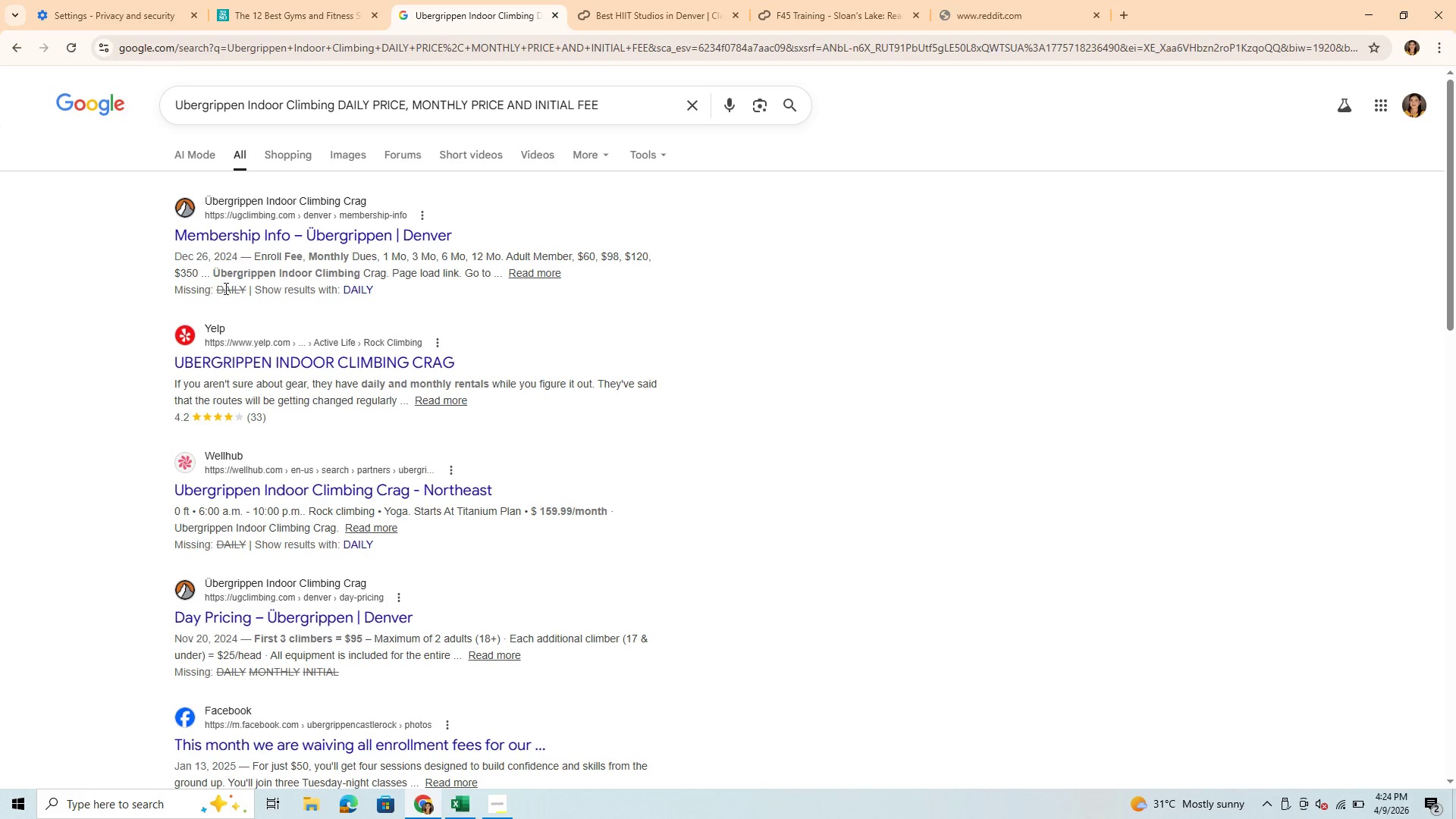 
wait(18.02)
 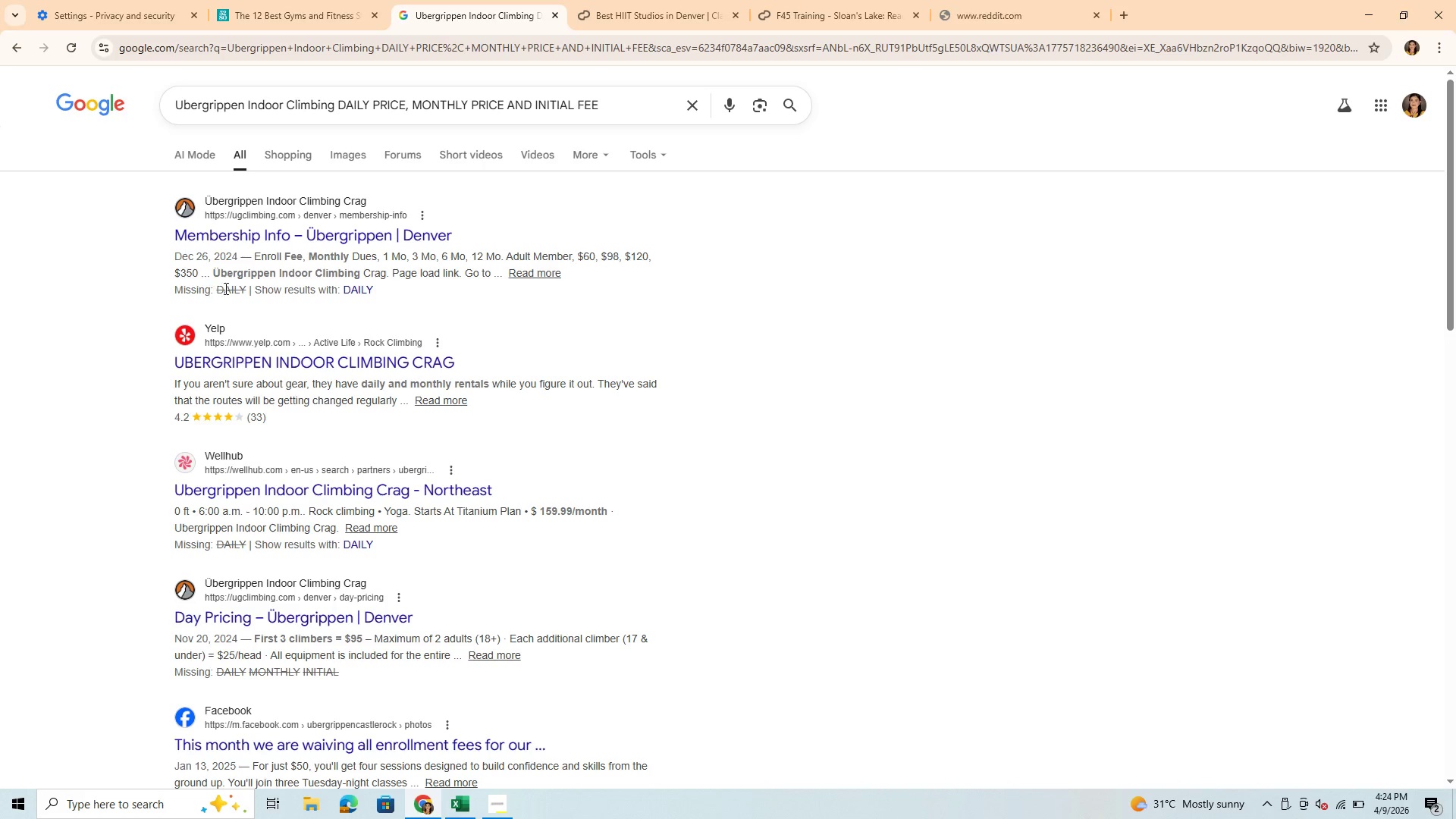 
scroll: coordinate [305, 466], scroll_direction: down, amount: 2.0
 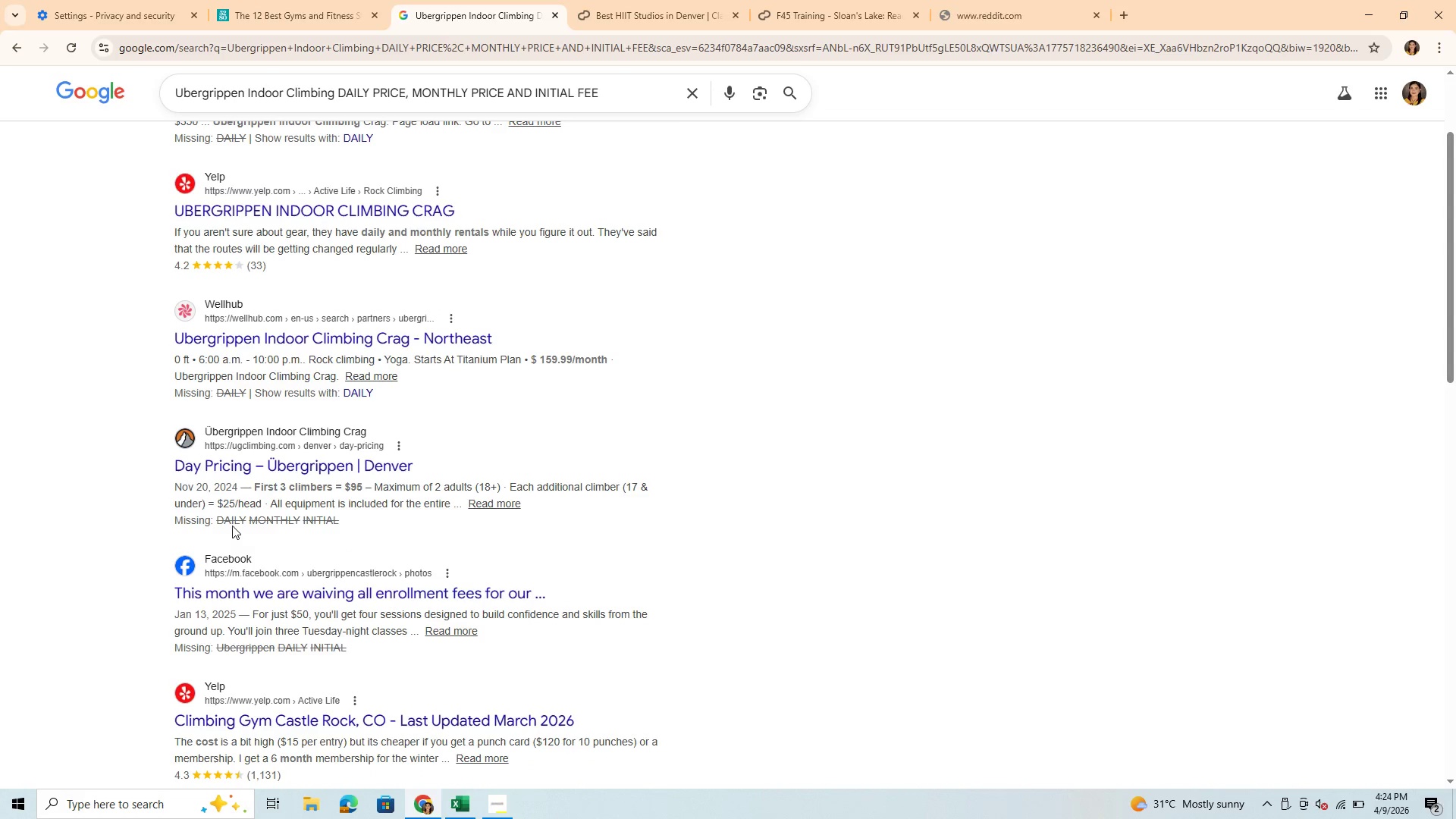 
wait(6.22)
 